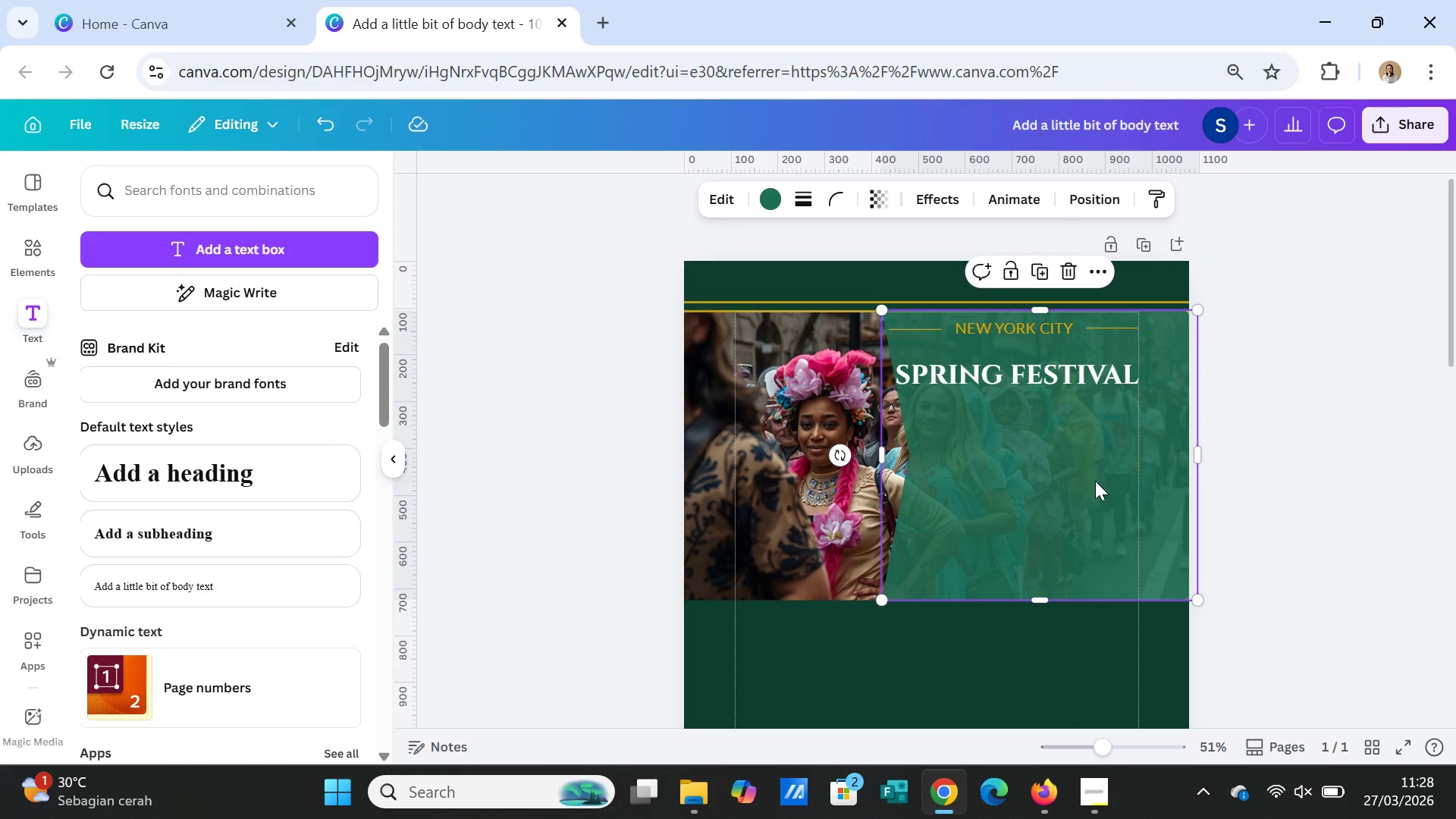 
right_click([1095, 481])
 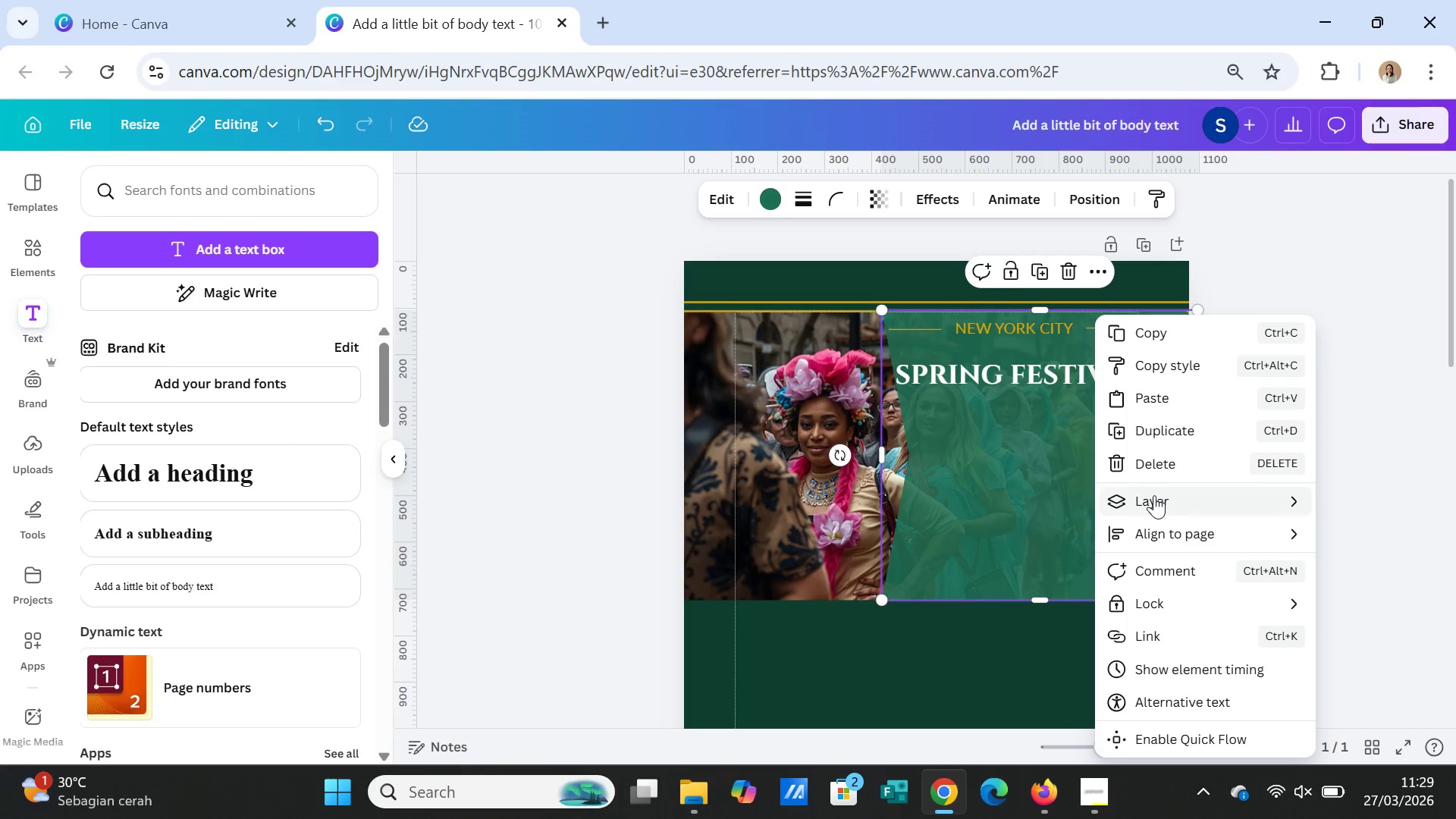 
left_click([1156, 502])
 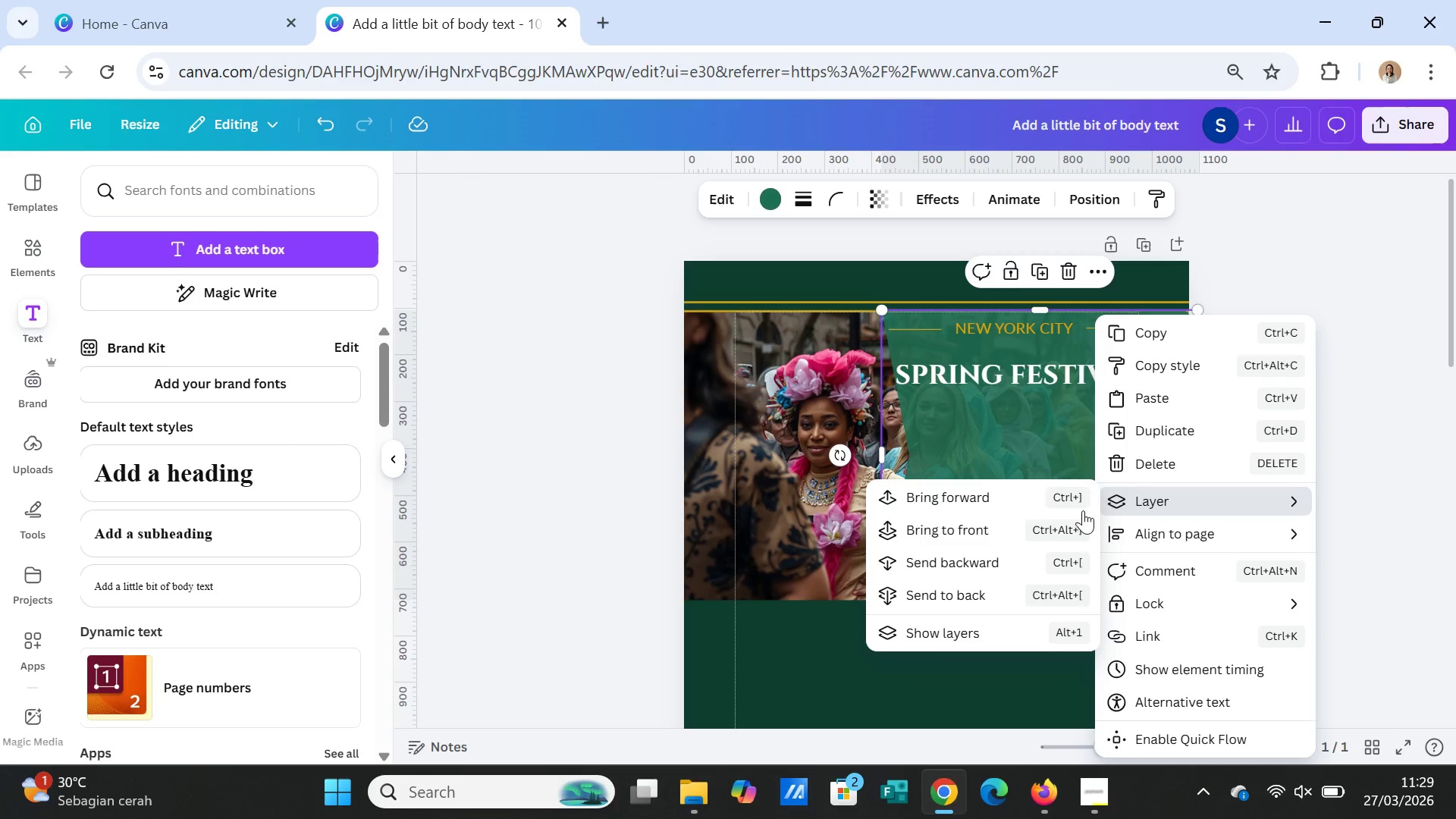 
left_click([989, 564])
 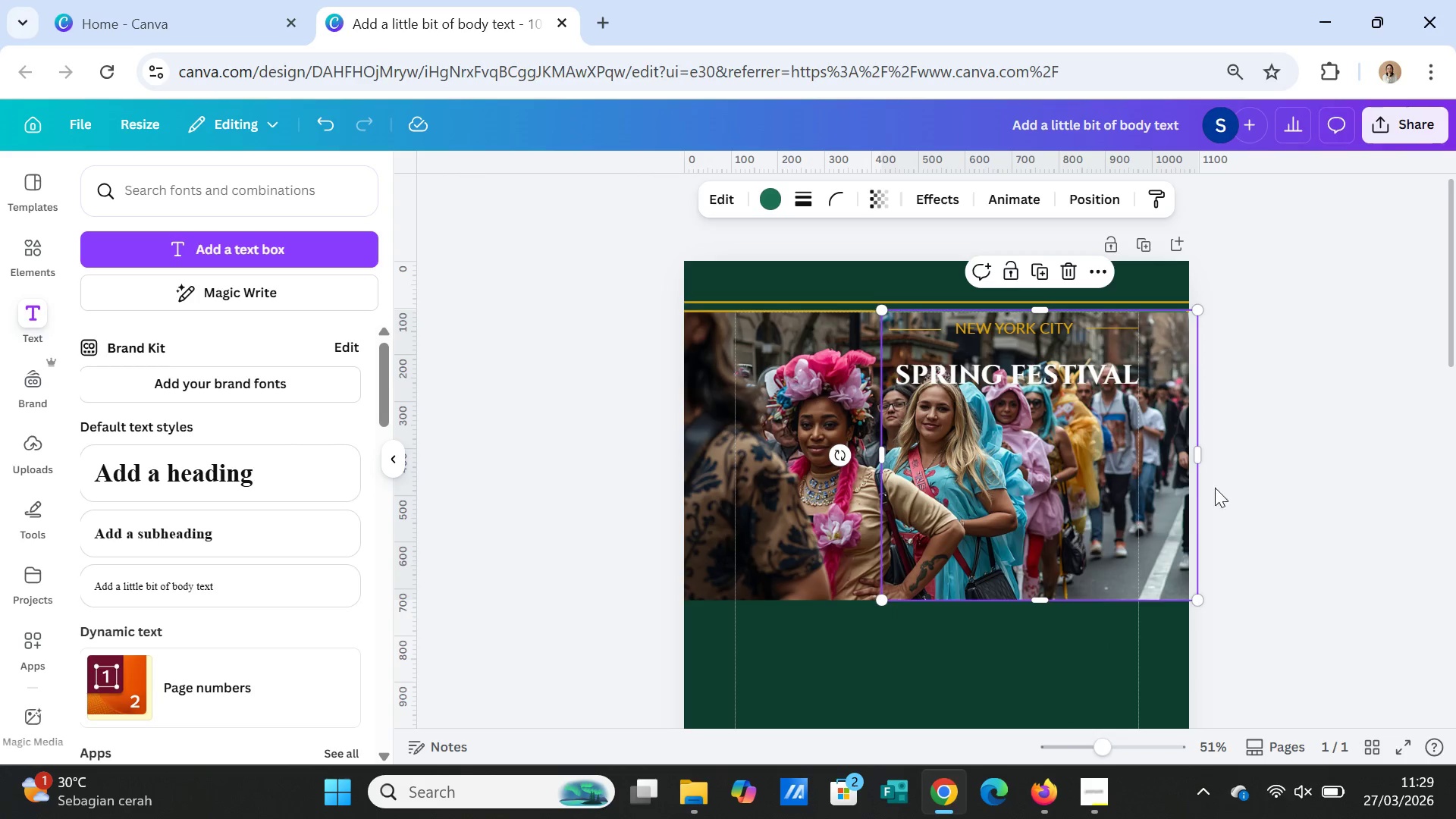 
left_click([1241, 475])
 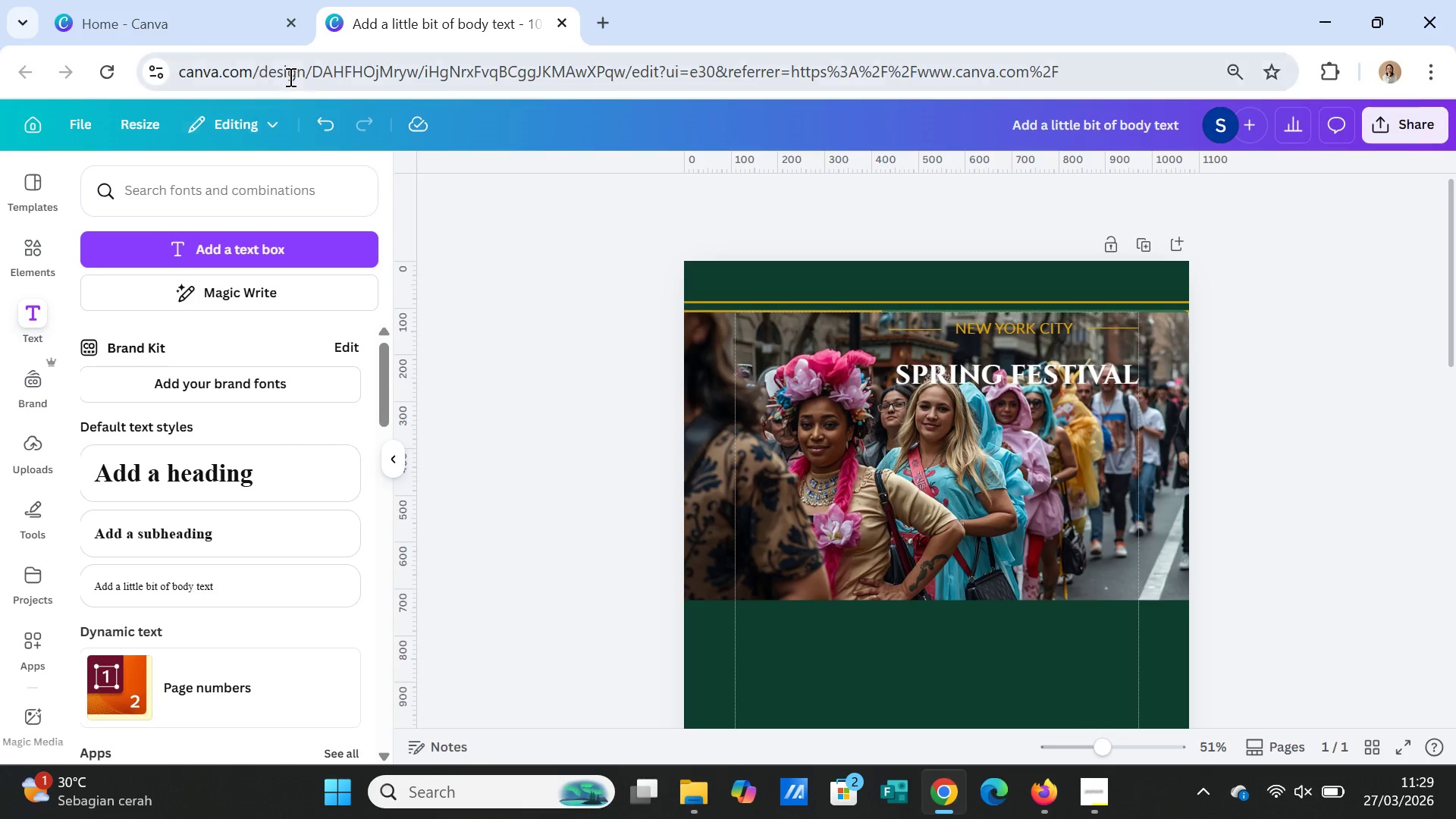 
left_click([314, 117])
 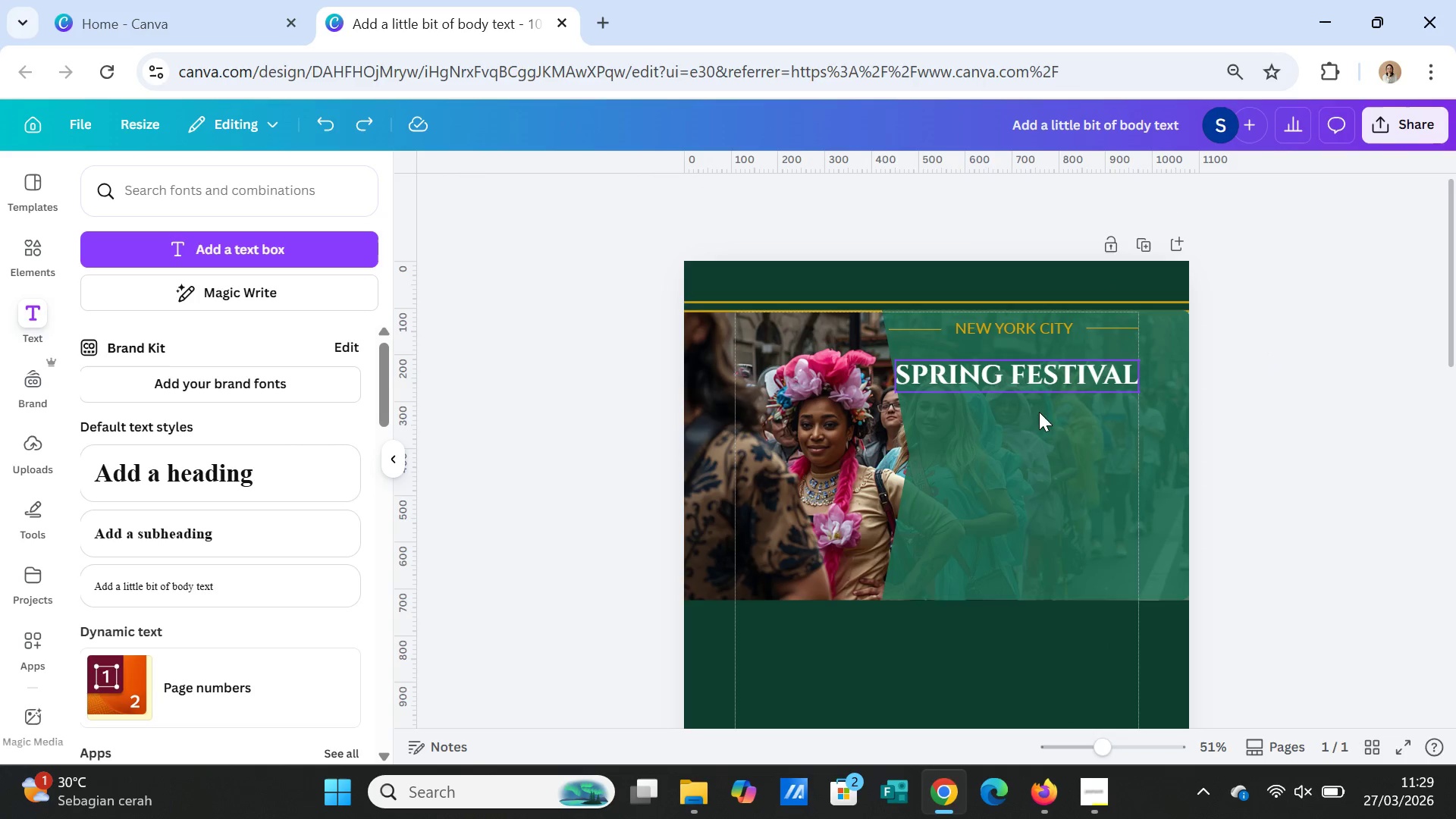 
right_click([1023, 423])
 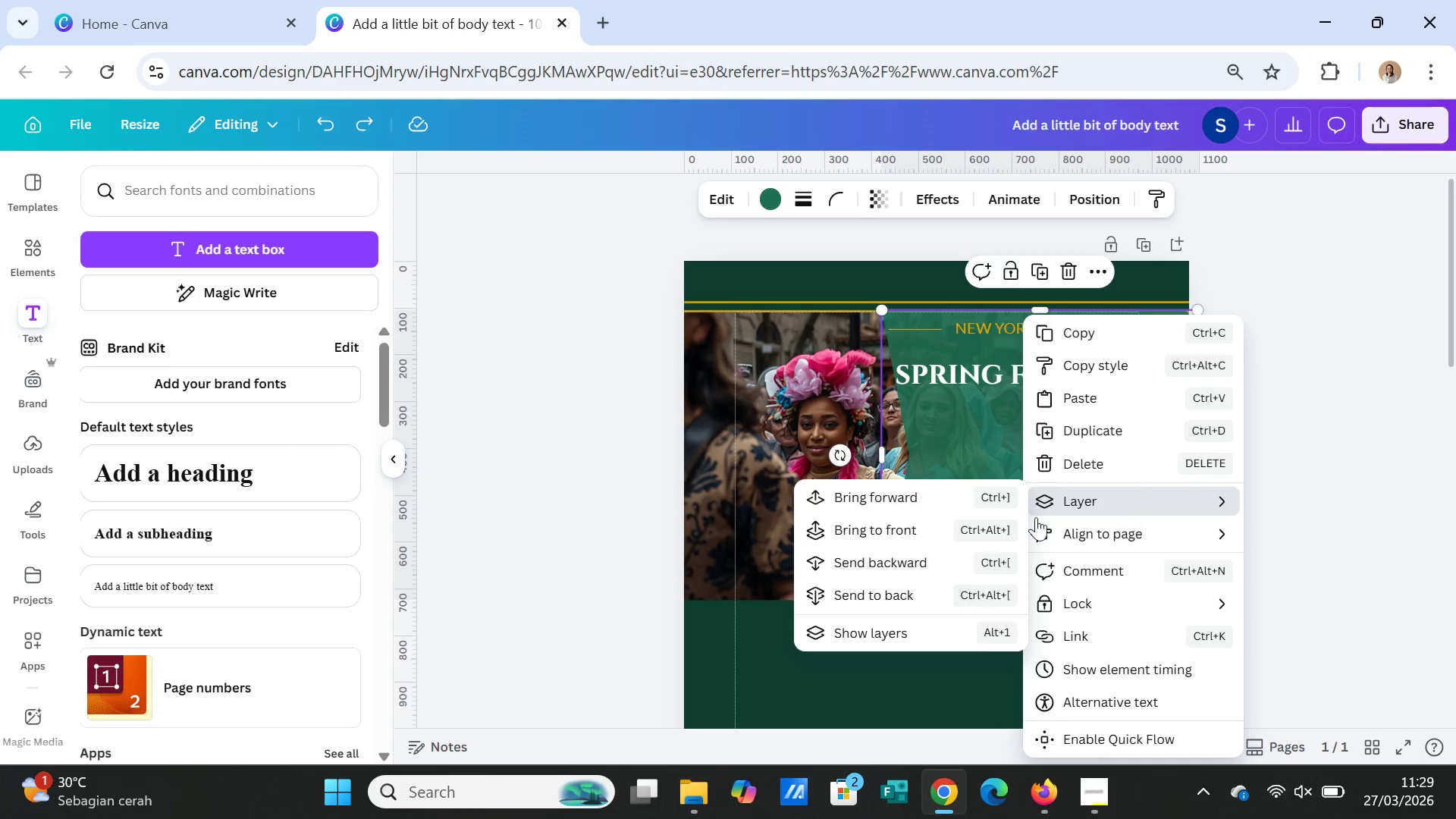 
left_click([877, 631])
 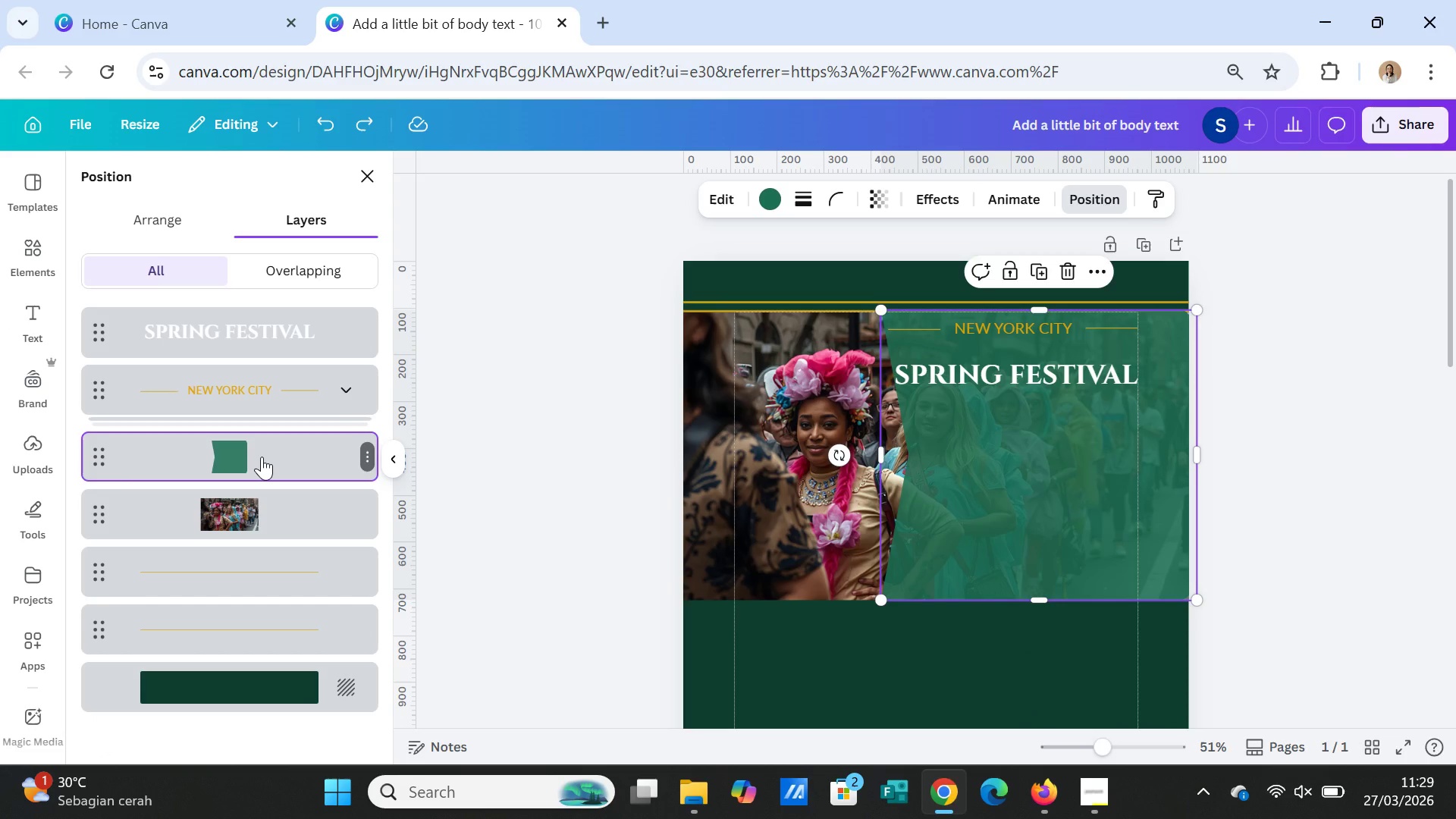 
left_click_drag(start_coordinate=[262, 456], to_coordinate=[255, 461])
 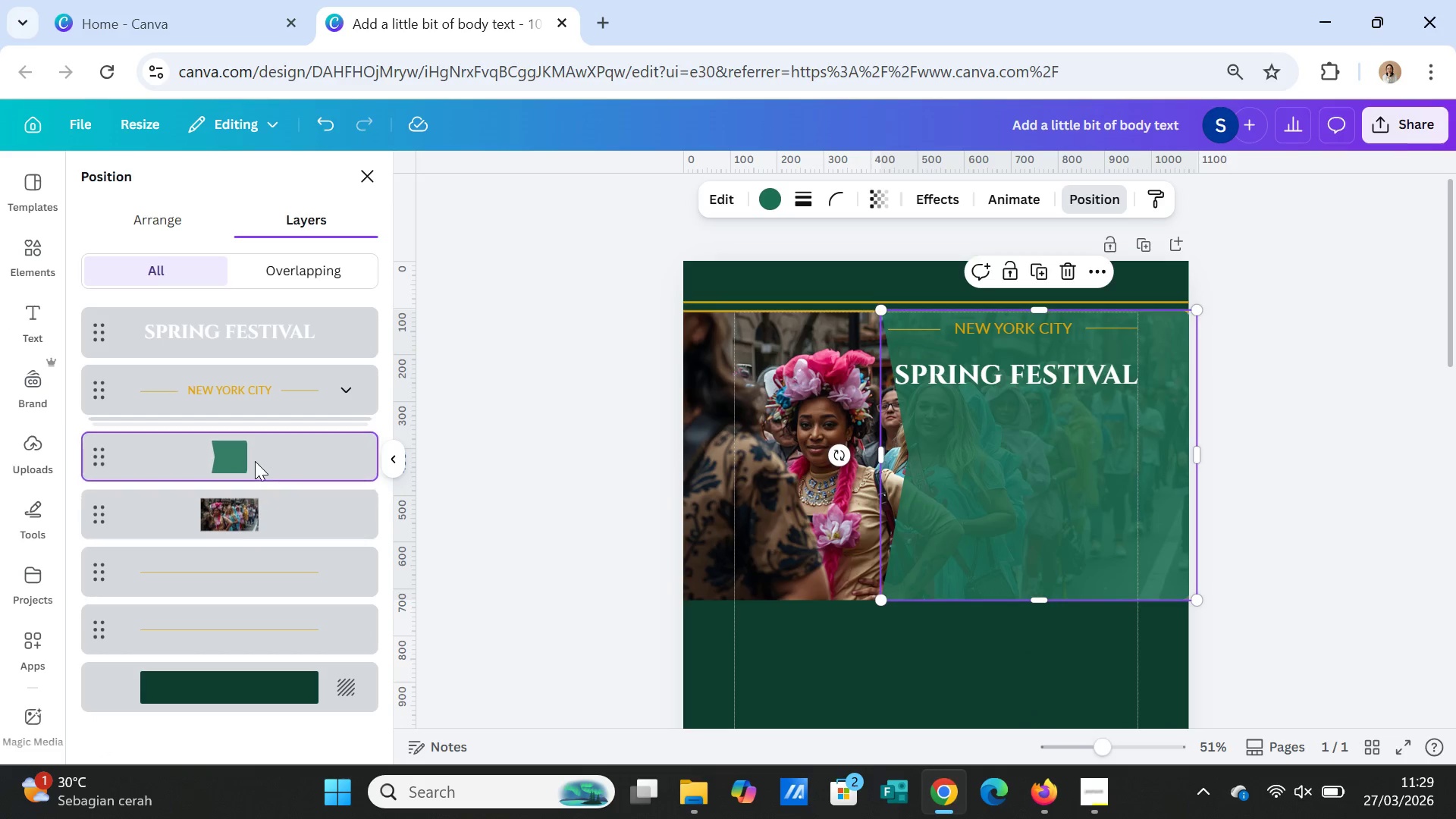 
mouse_move([280, 457])
 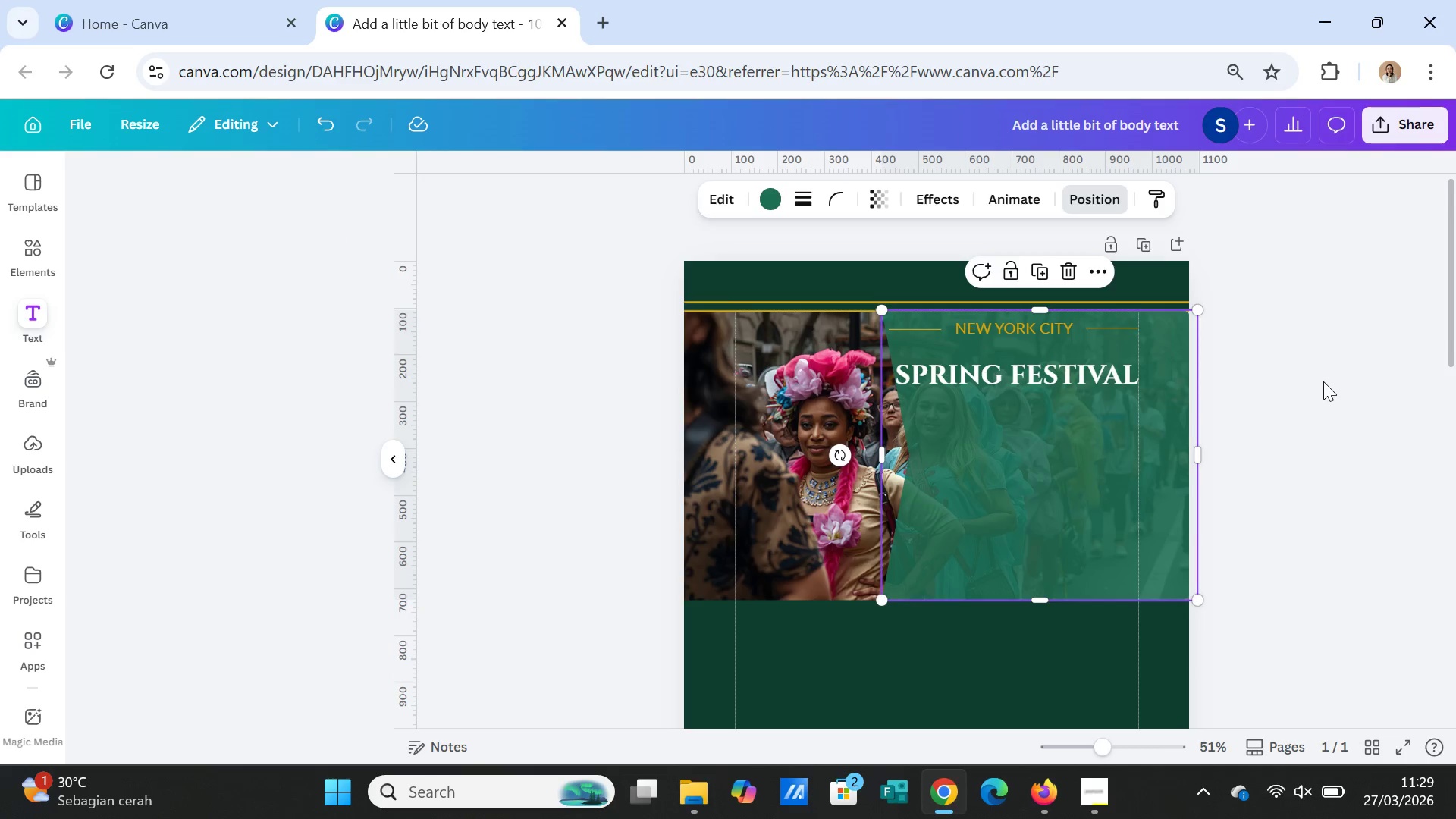 
left_click([1323, 377])
 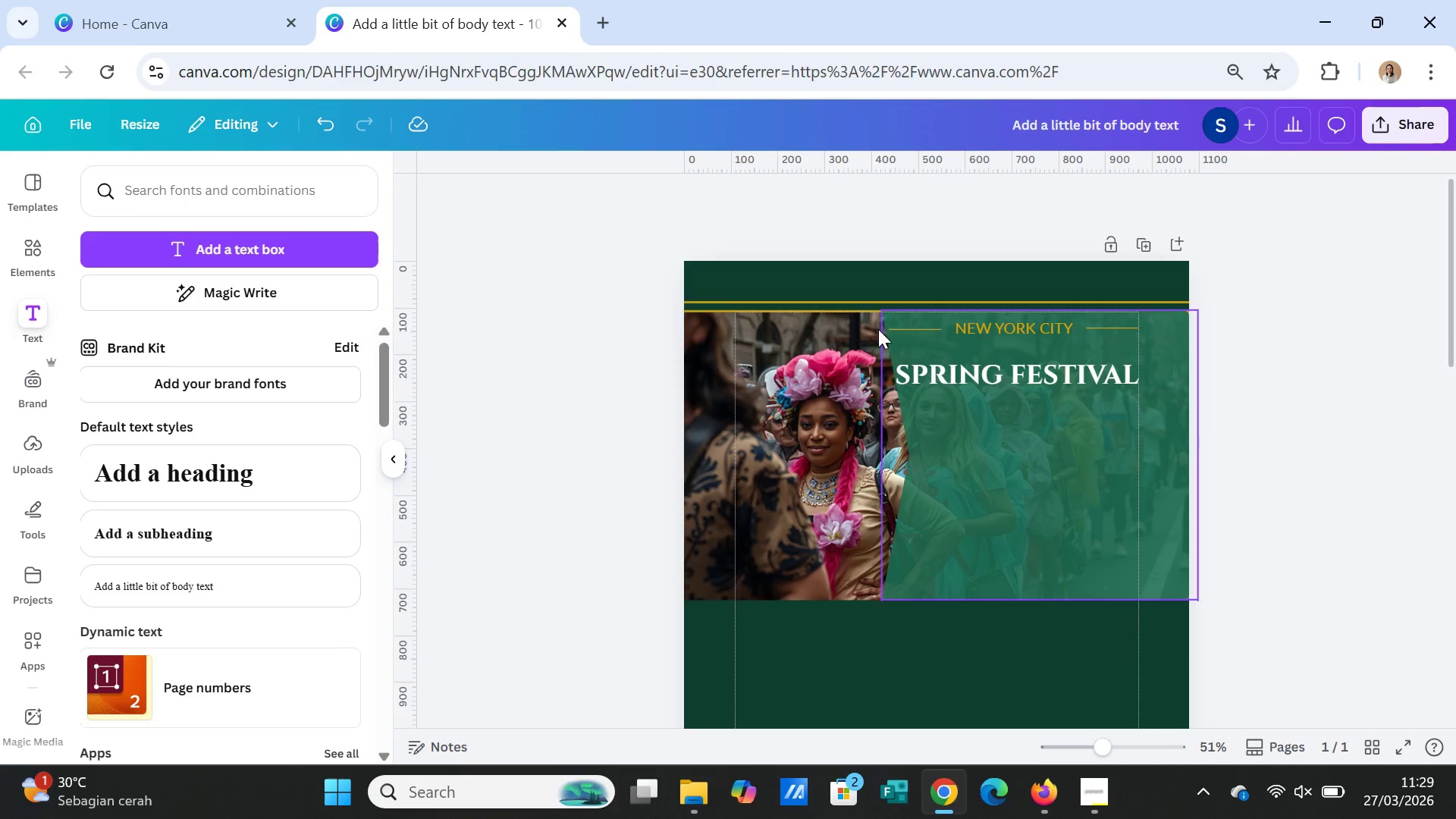 
left_click([841, 307])
 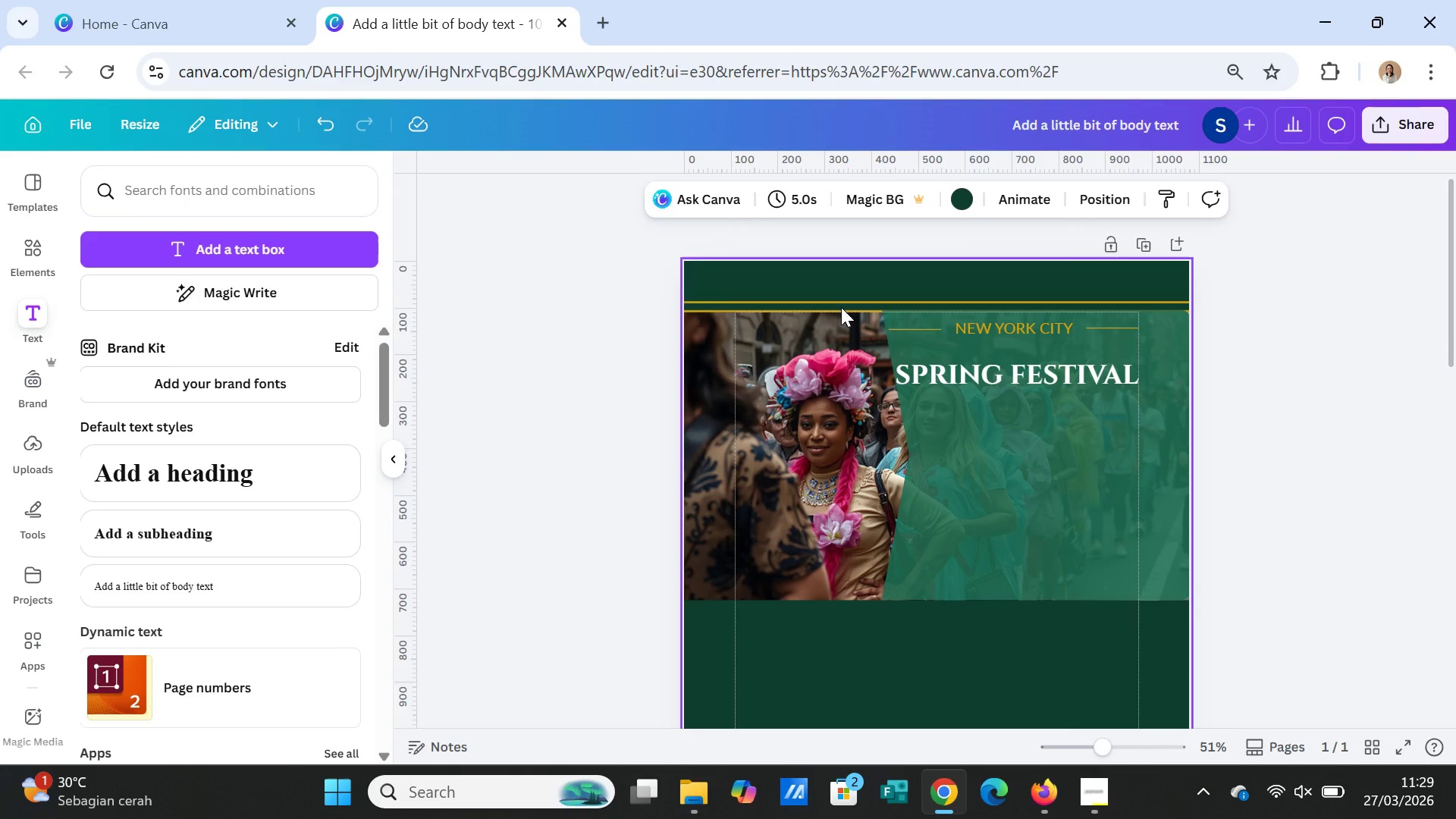 
right_click([841, 307])
 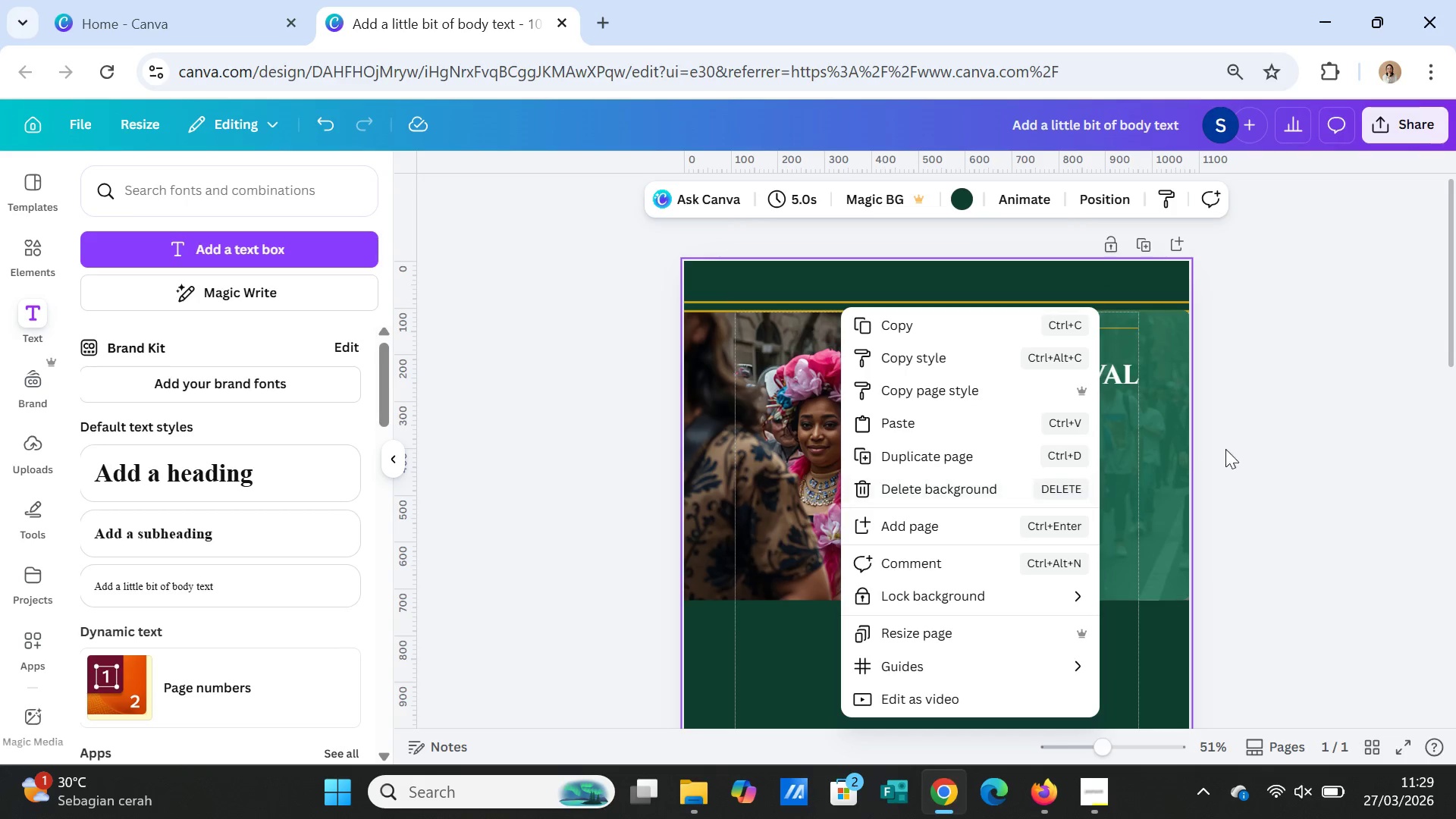 
left_click([1272, 436])
 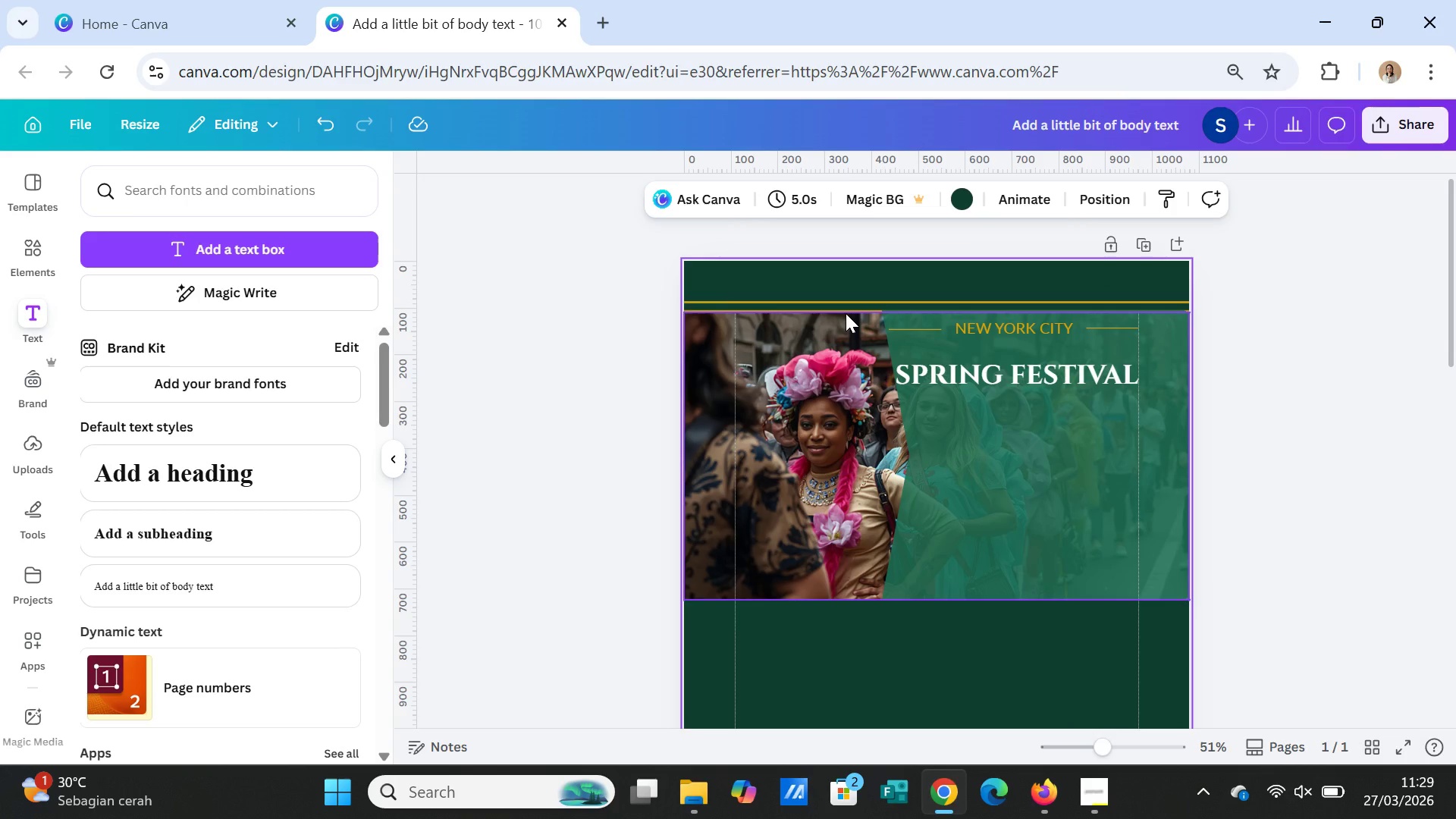 
left_click([846, 313])
 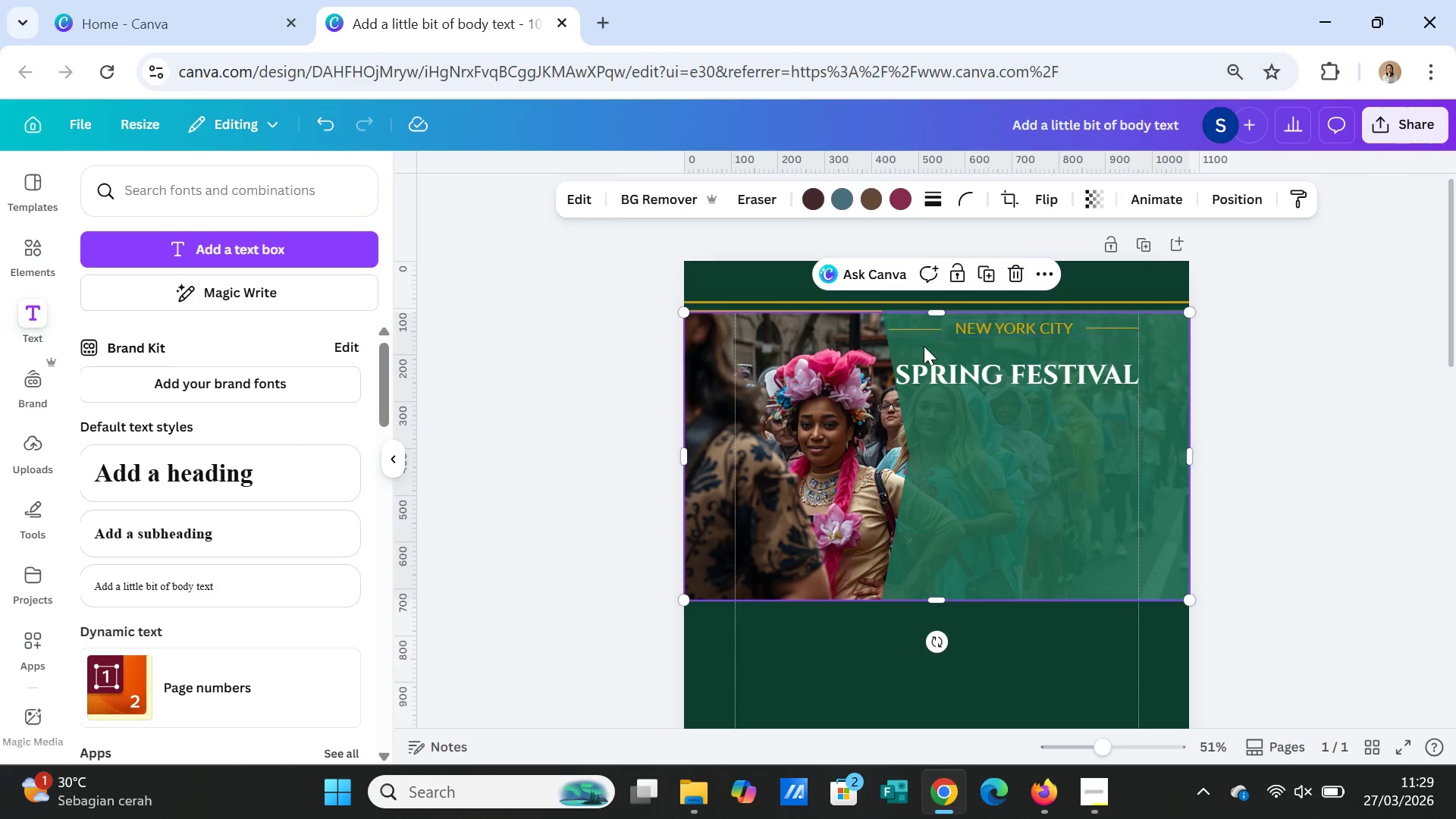 
wait(5.11)
 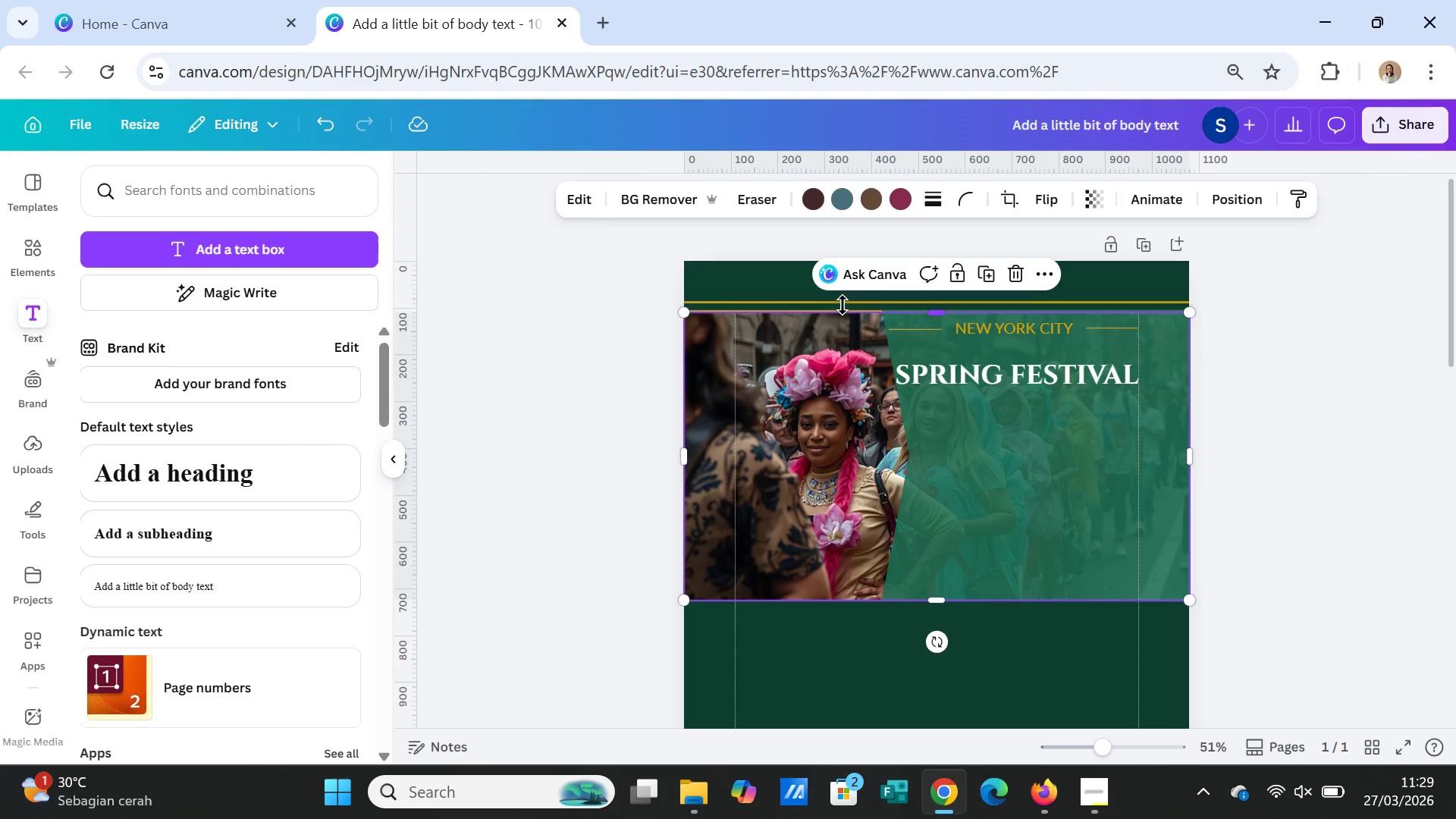 
left_click([933, 350])
 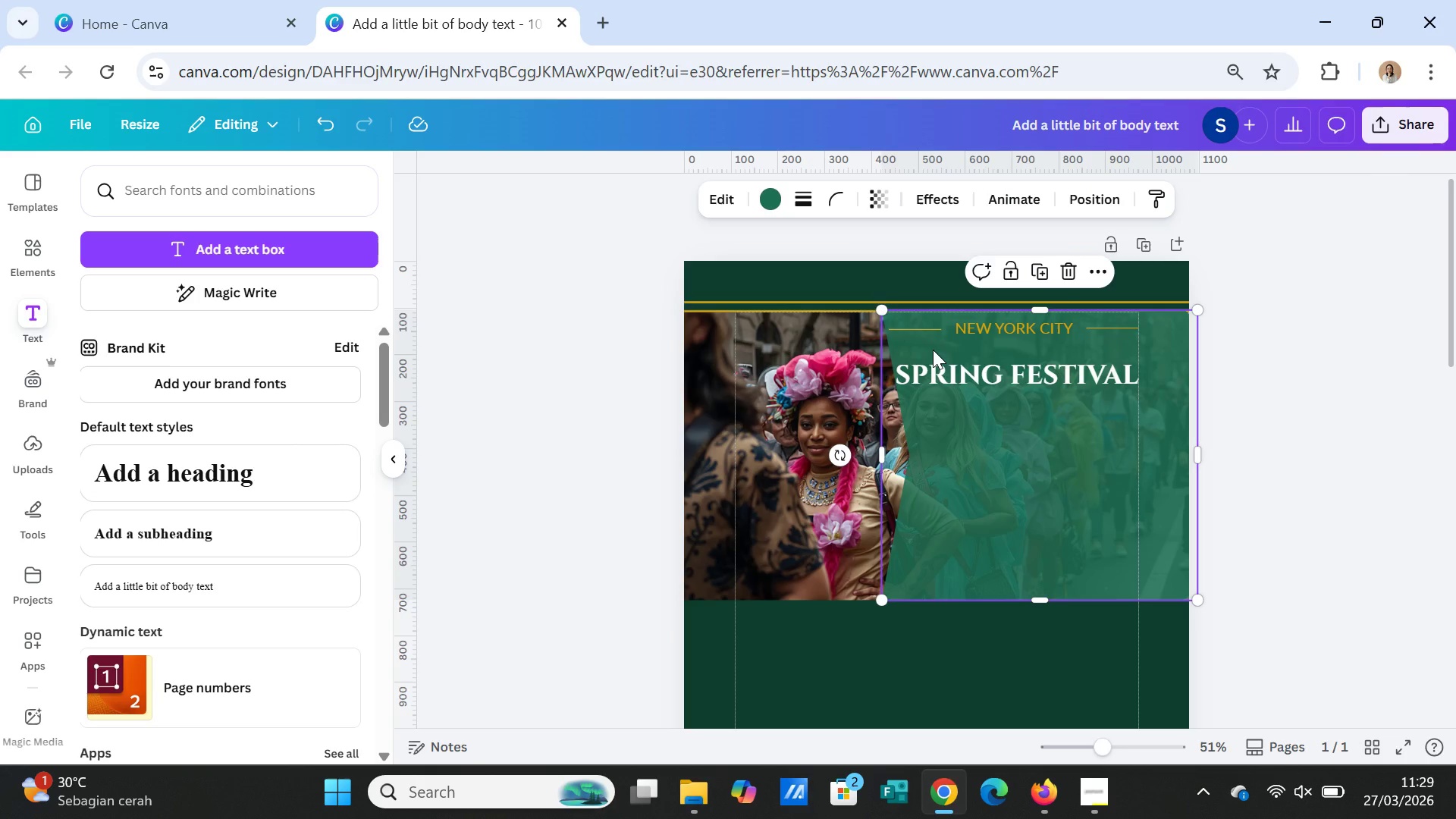 
right_click([933, 350])
 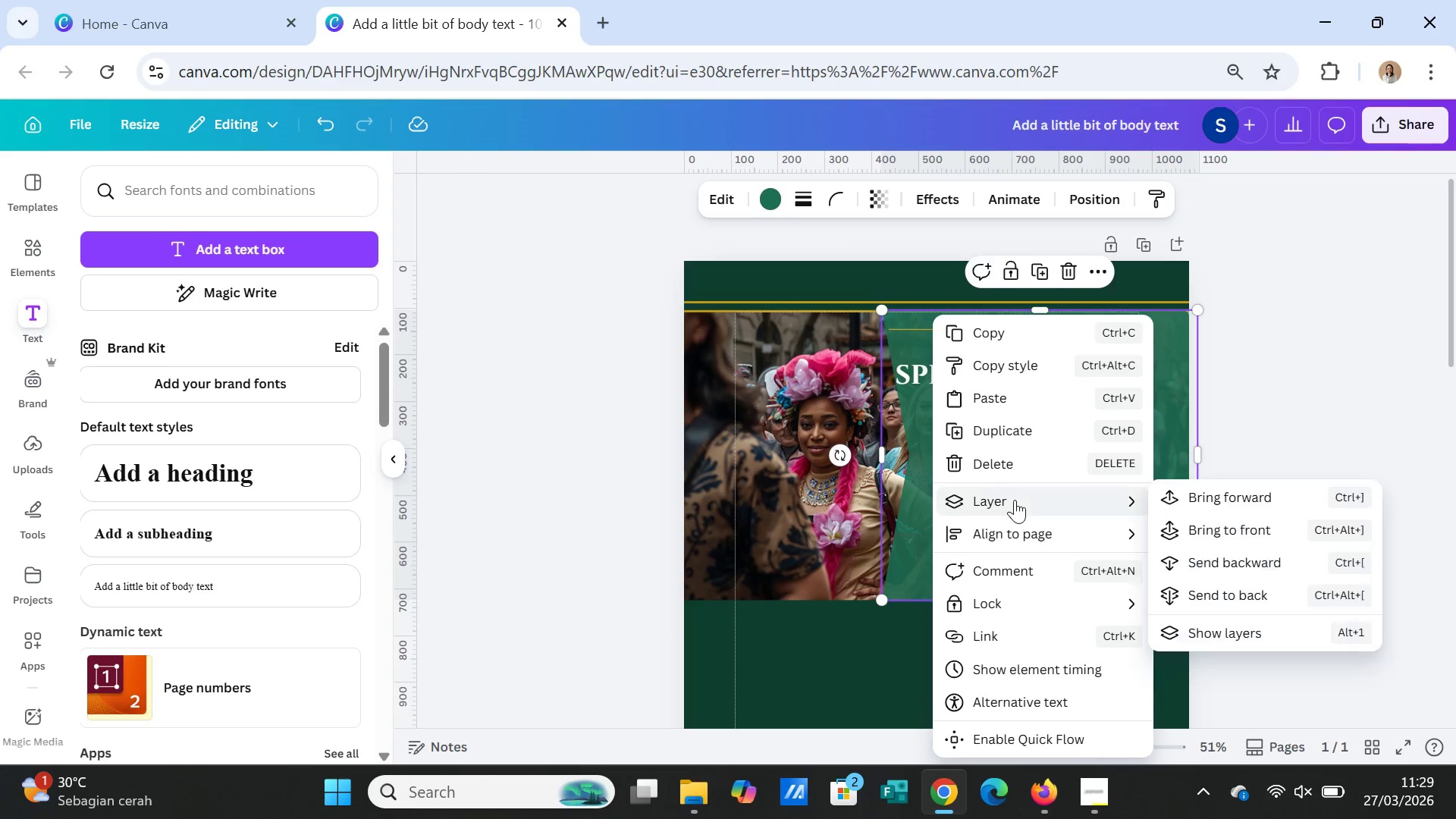 
left_click([1015, 500])
 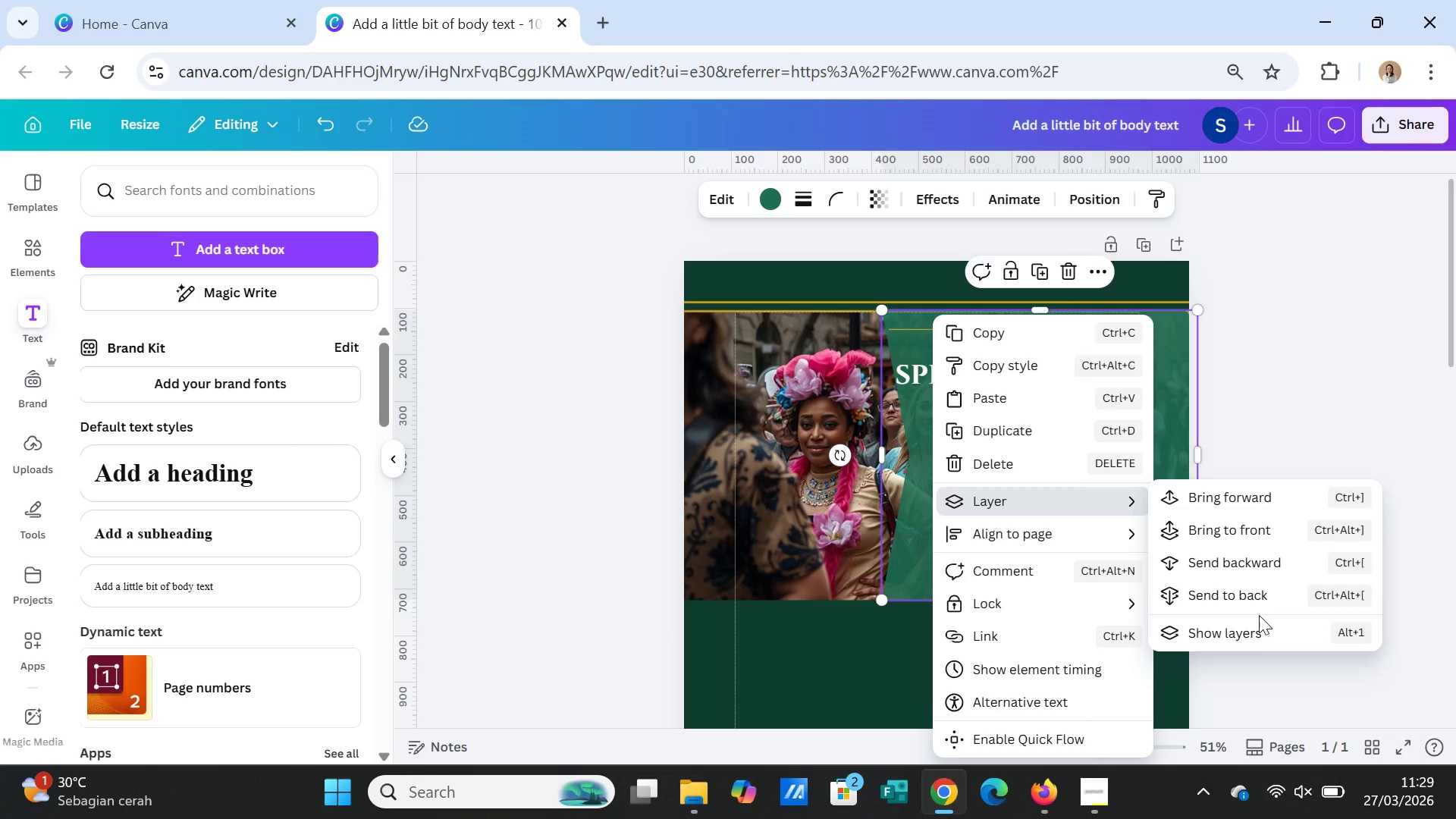 
left_click([1257, 630])
 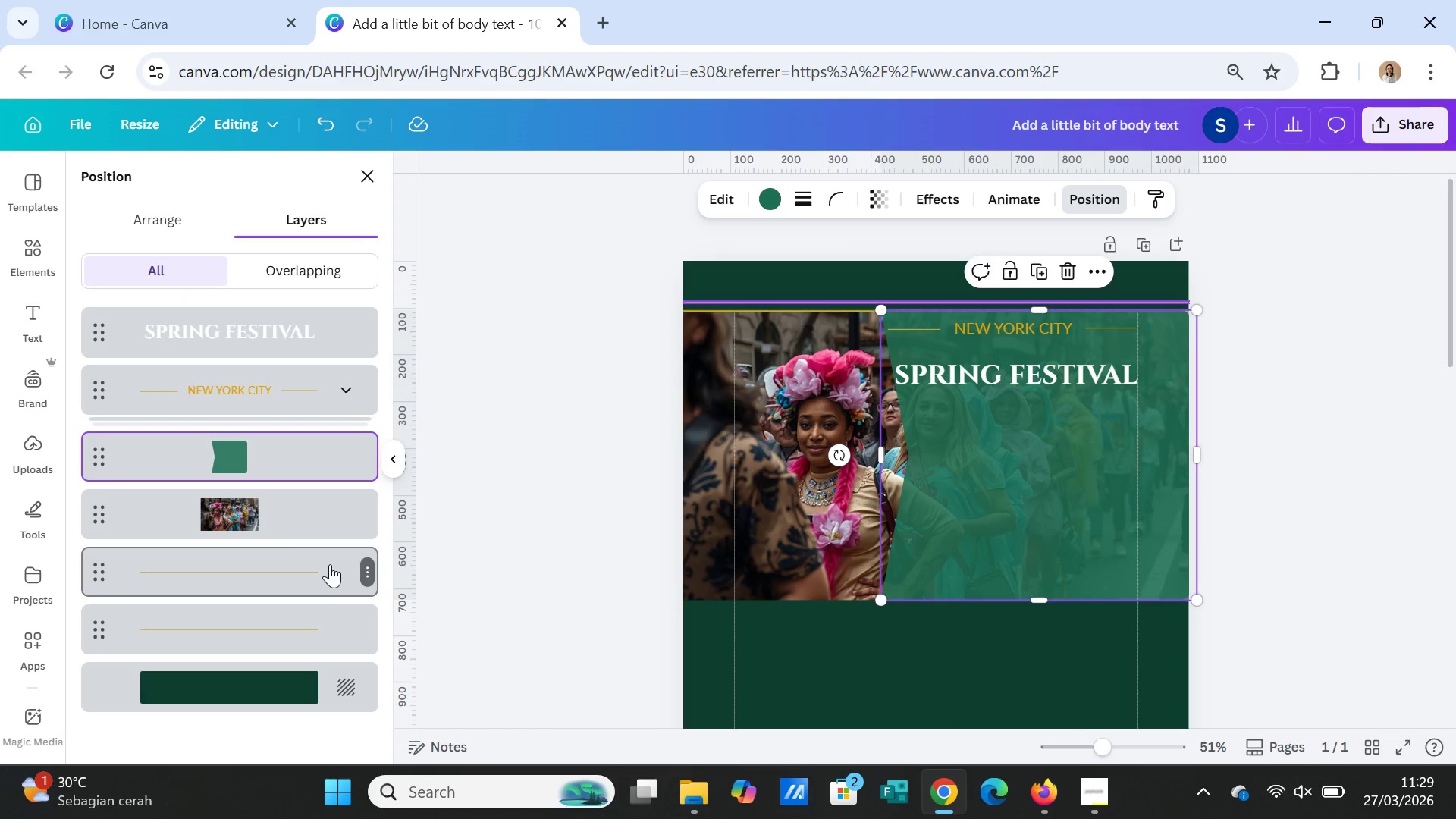 
left_click_drag(start_coordinate=[329, 563], to_coordinate=[325, 438])
 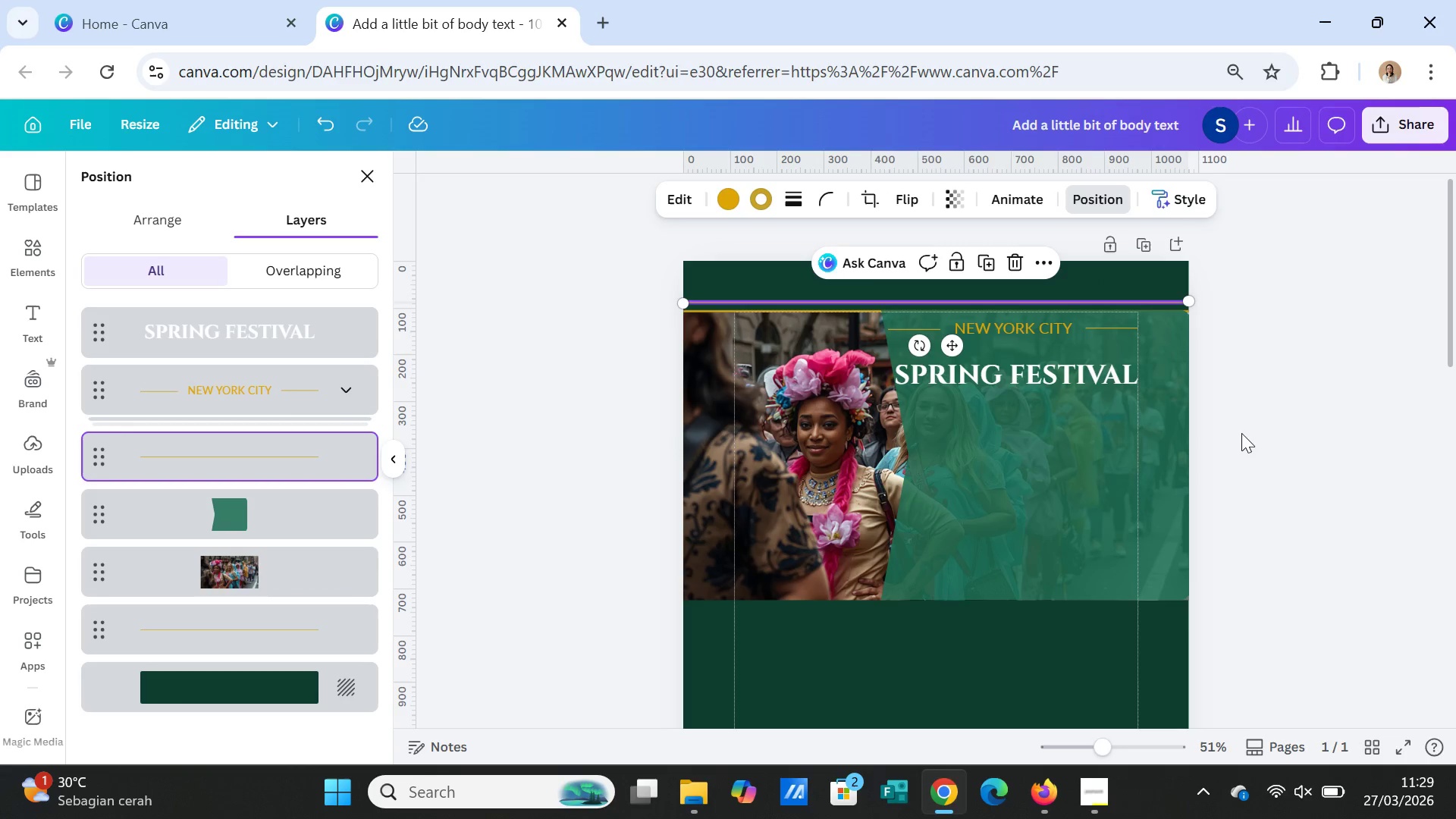 
left_click([1289, 416])
 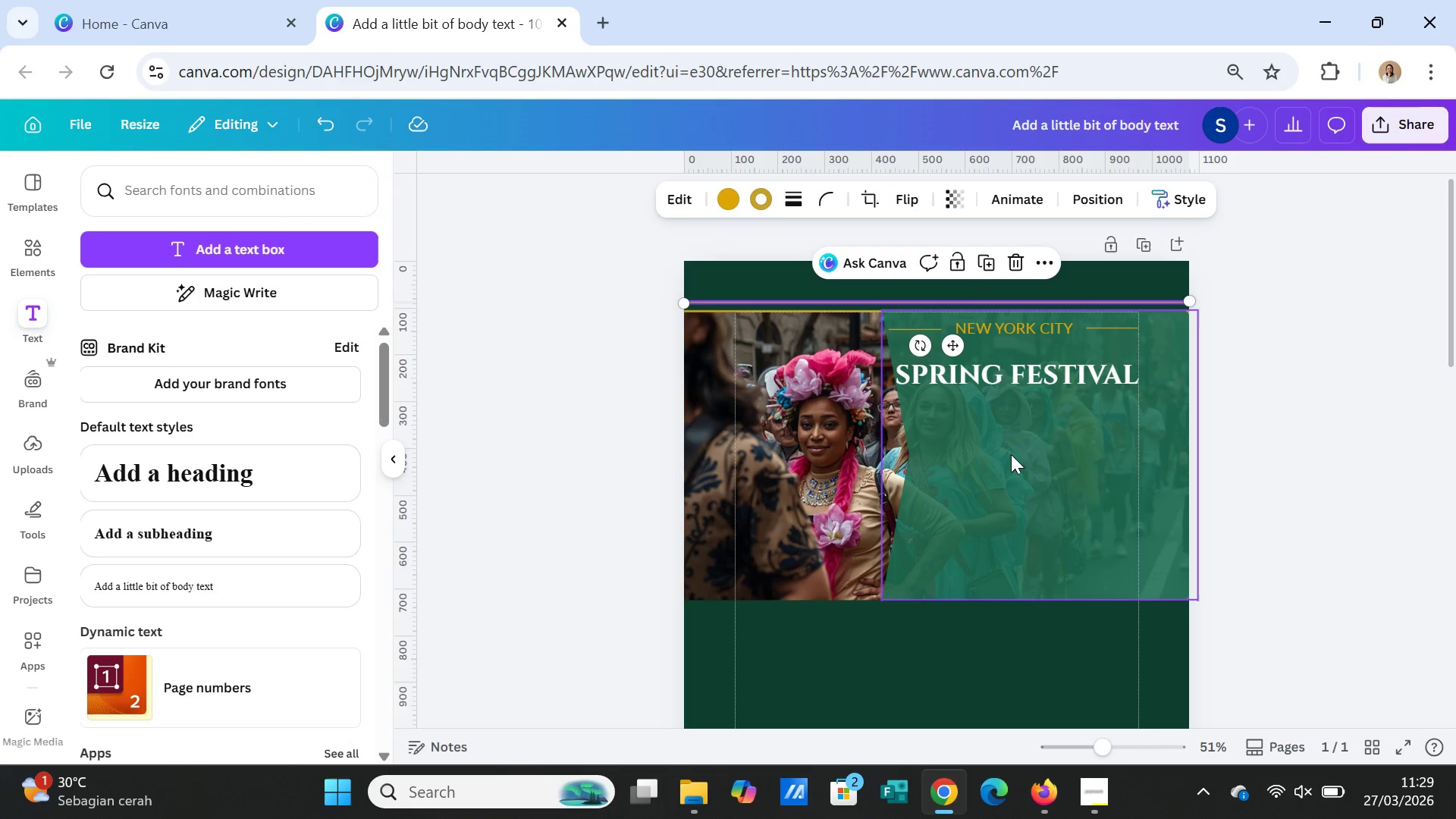 
left_click([1011, 453])
 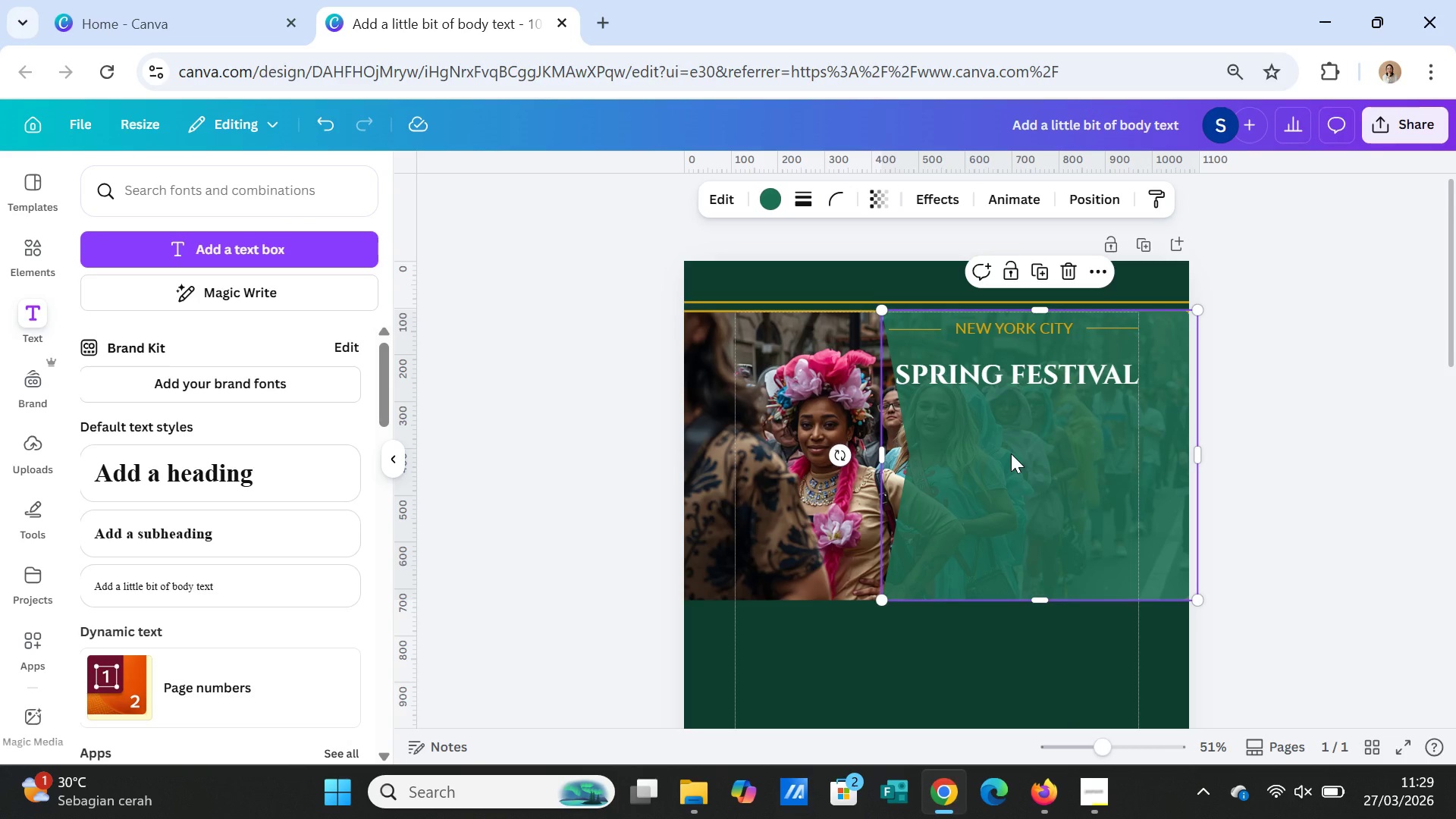 
right_click([1011, 453])
 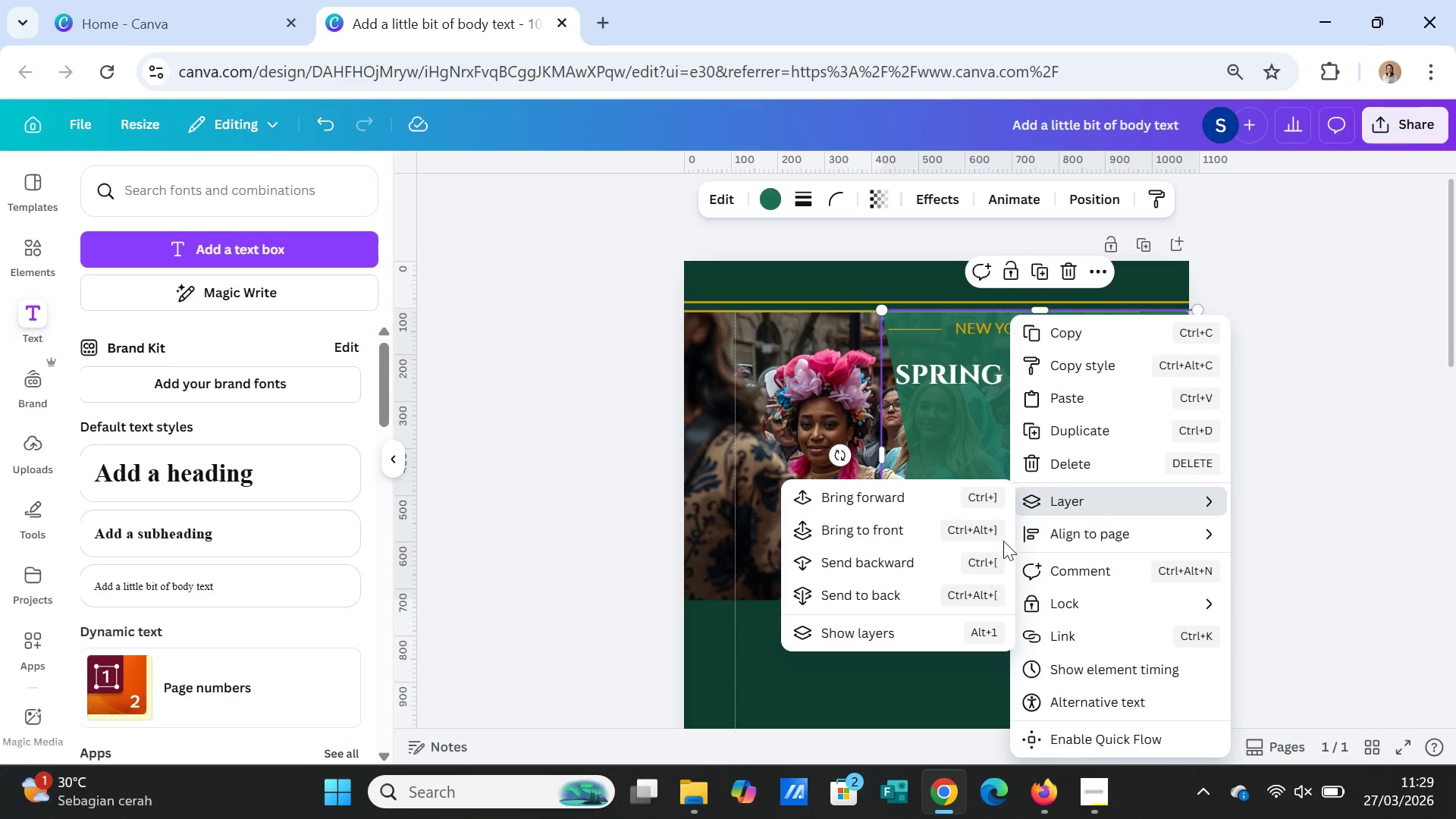 
left_click([852, 633])
 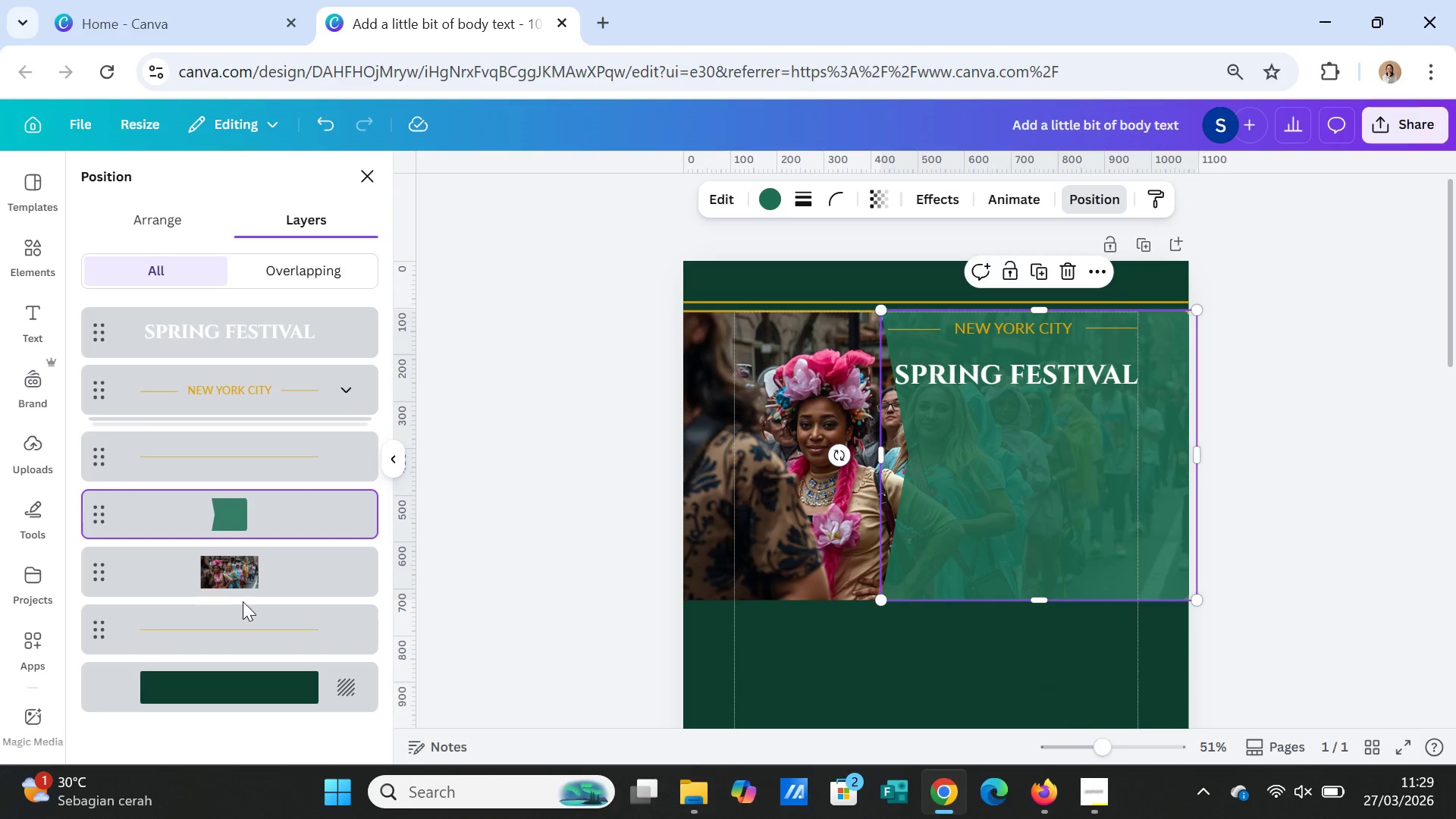 
left_click_drag(start_coordinate=[235, 625], to_coordinate=[234, 498])
 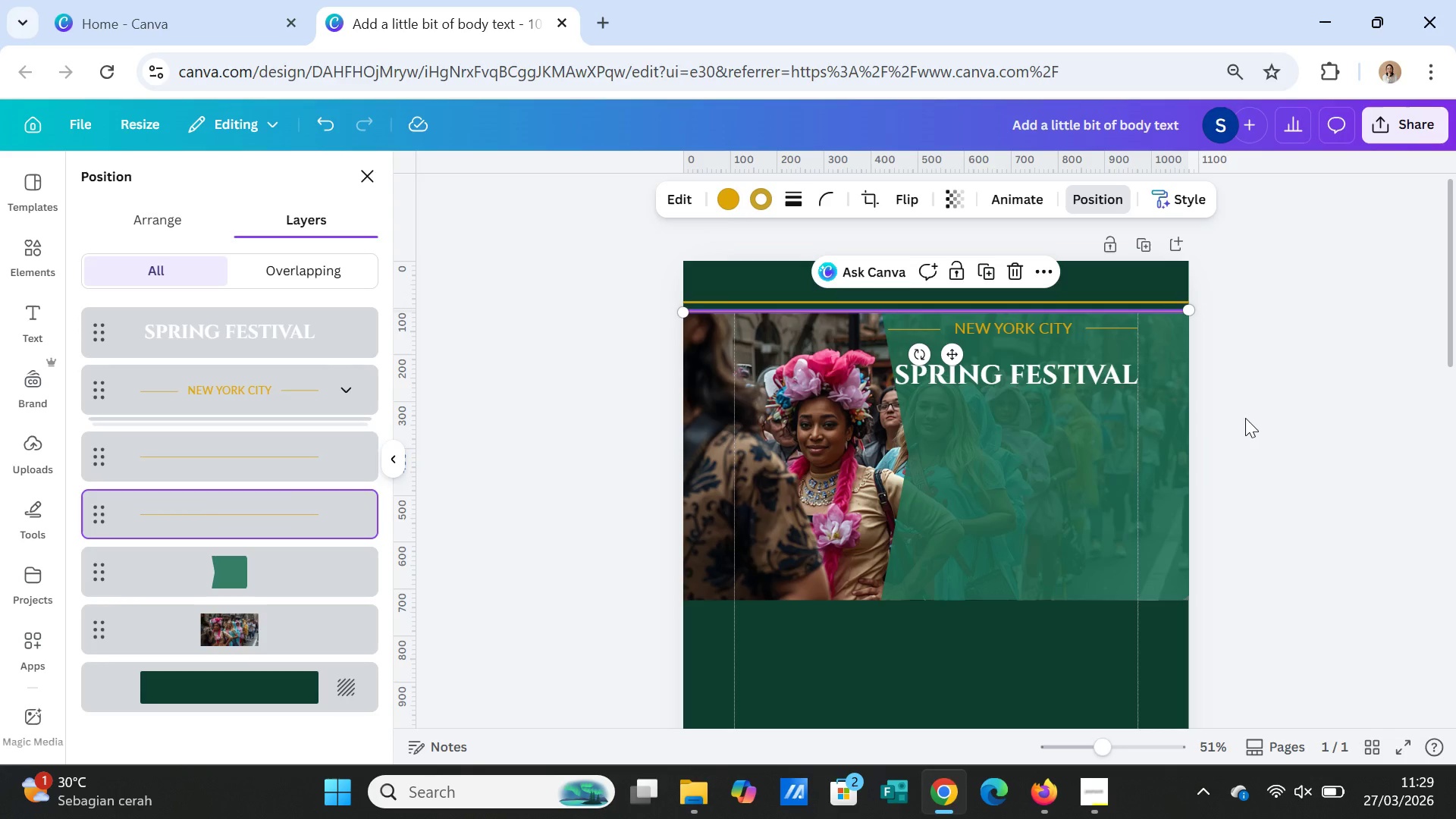 
double_click([1285, 421])
 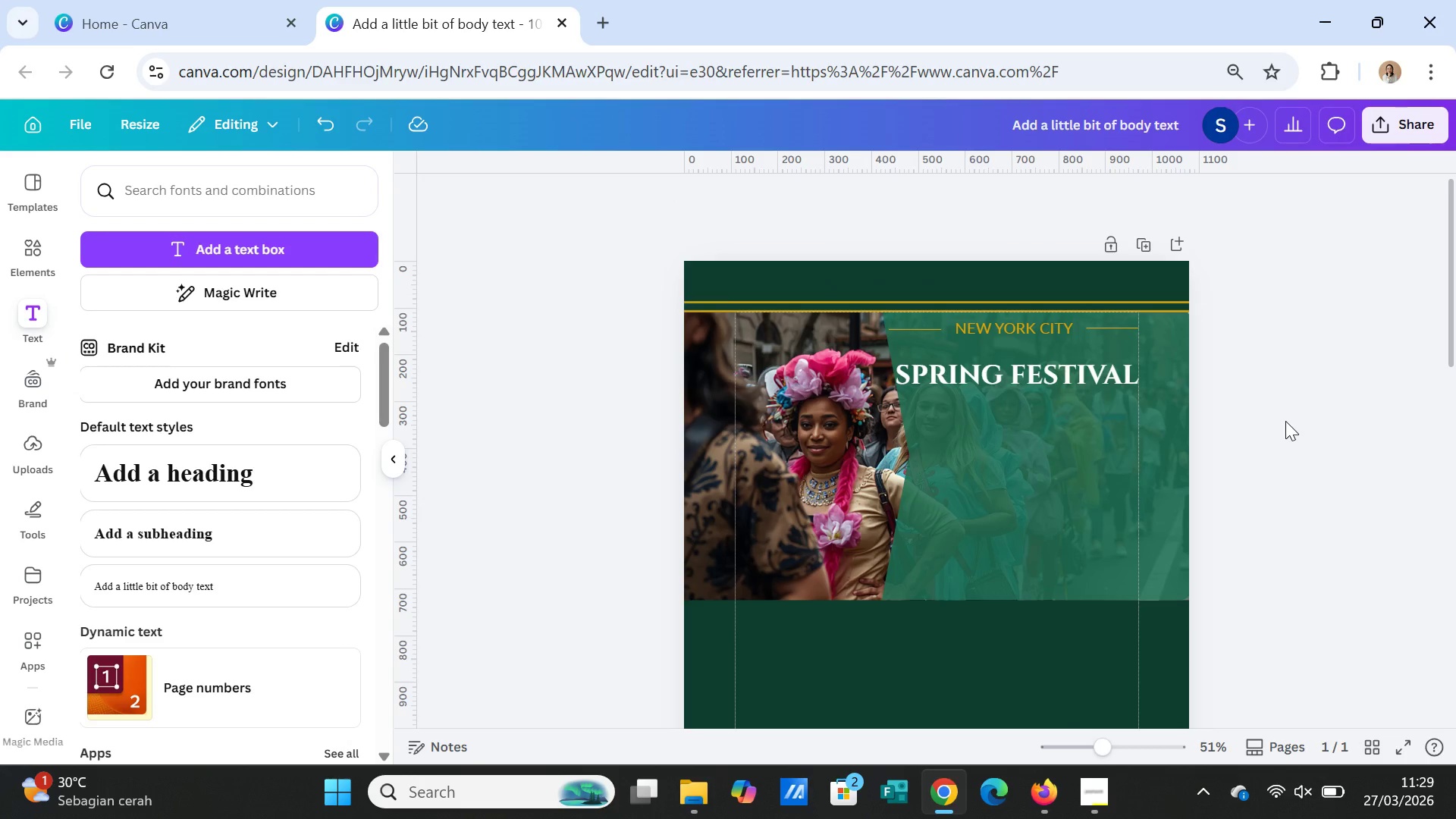 
left_click([1285, 421])
 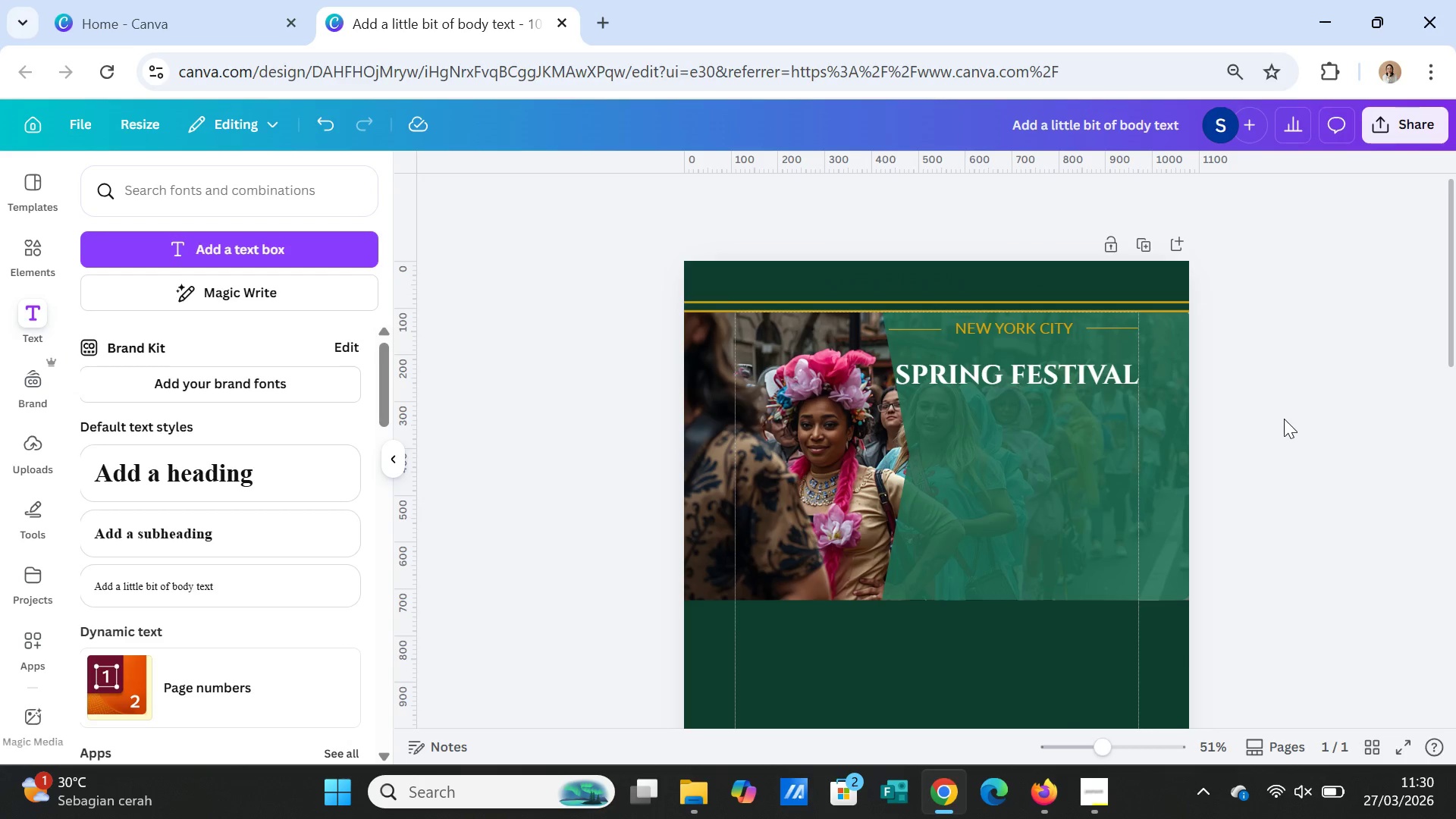 
wait(7.39)
 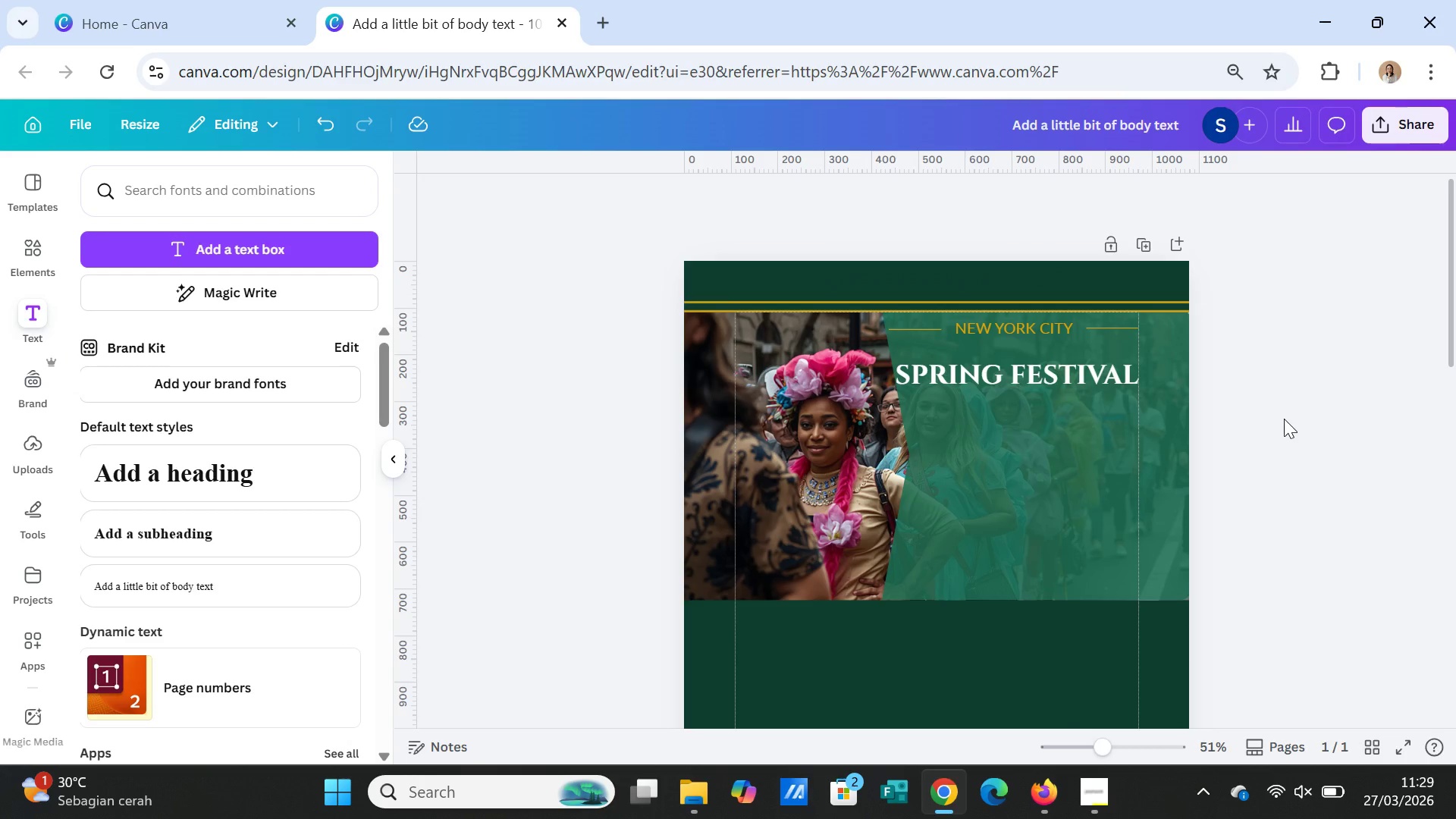 
left_click([27, 247])
 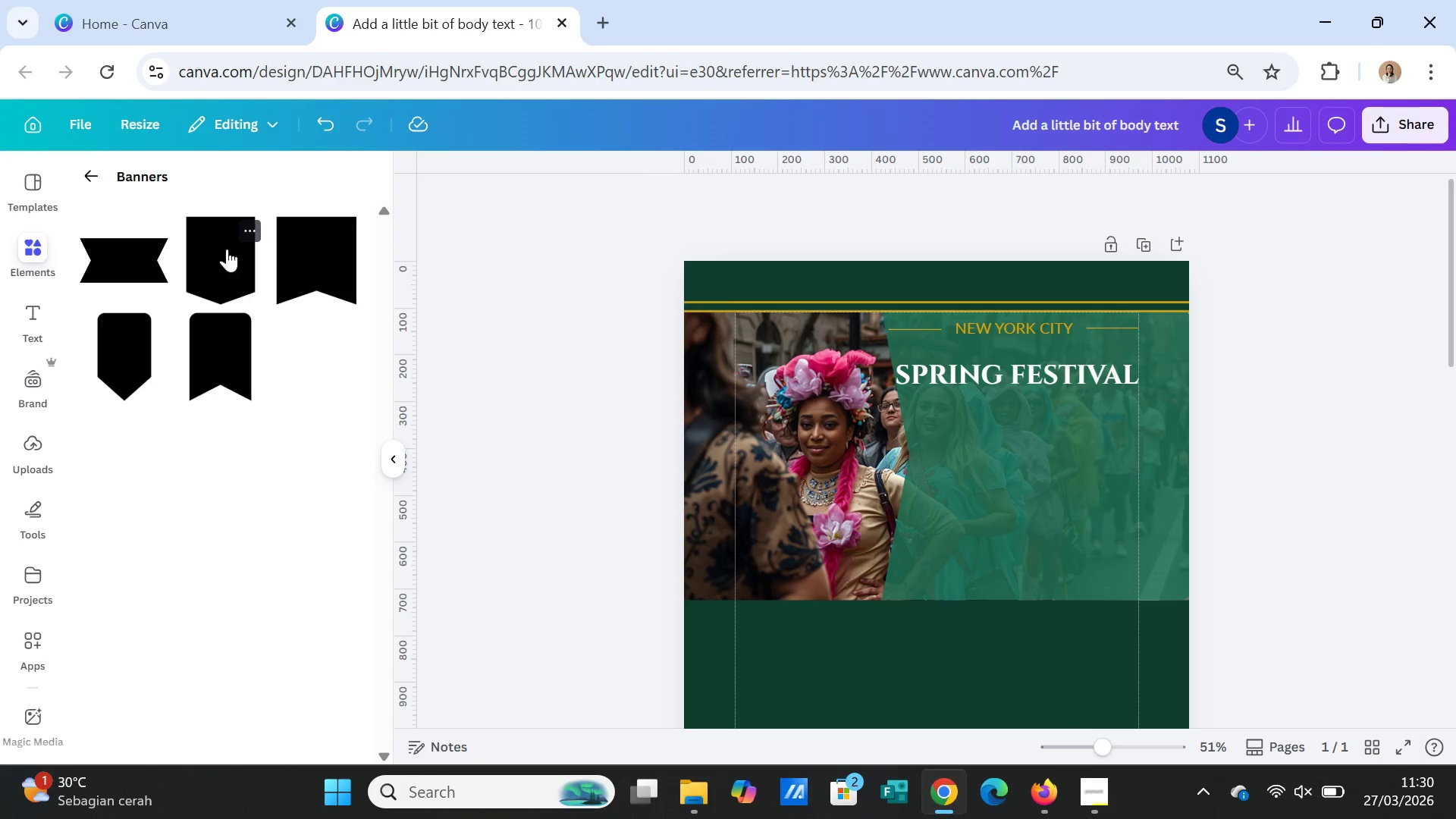 
left_click([92, 171])
 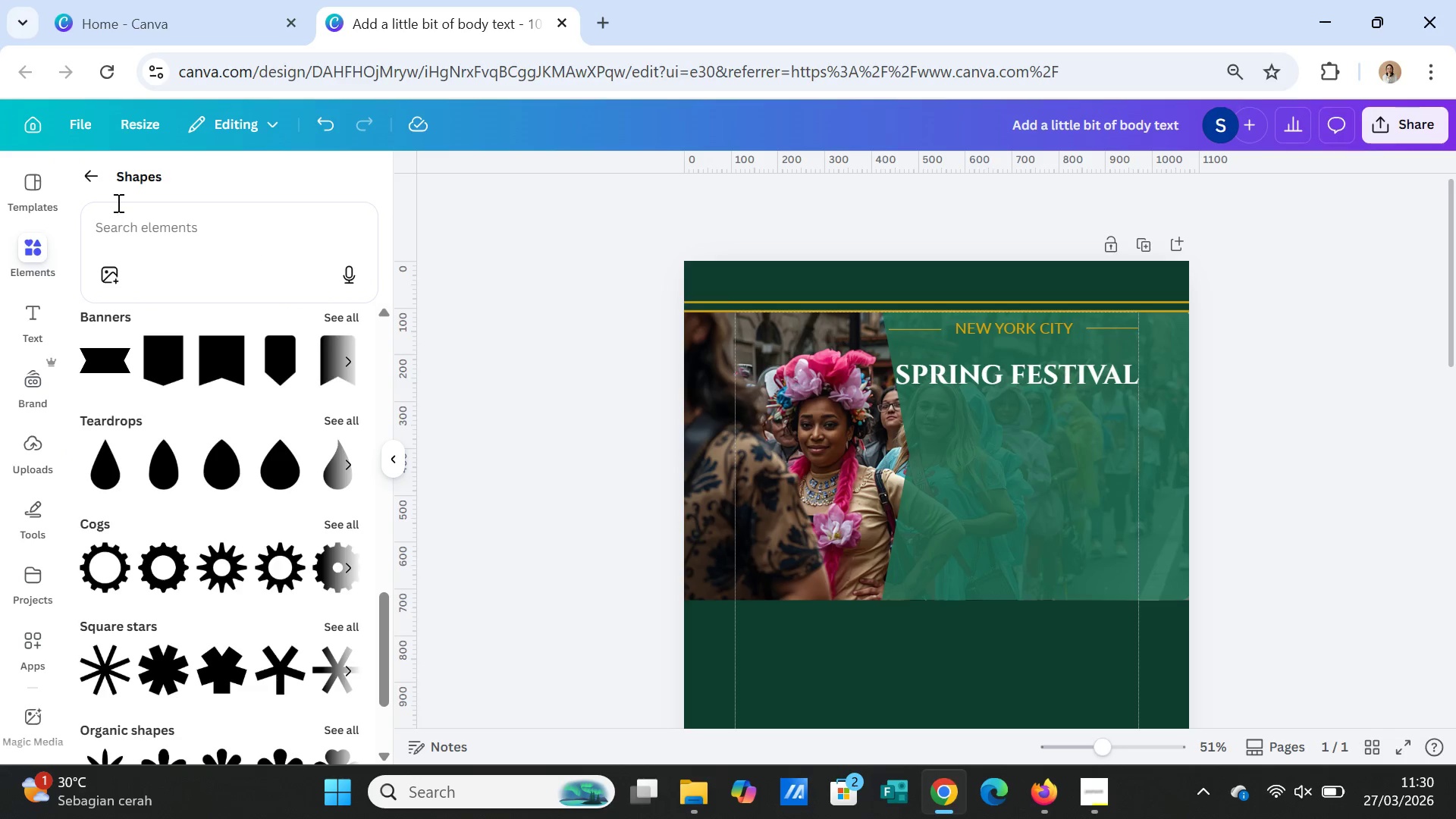 
left_click([90, 177])
 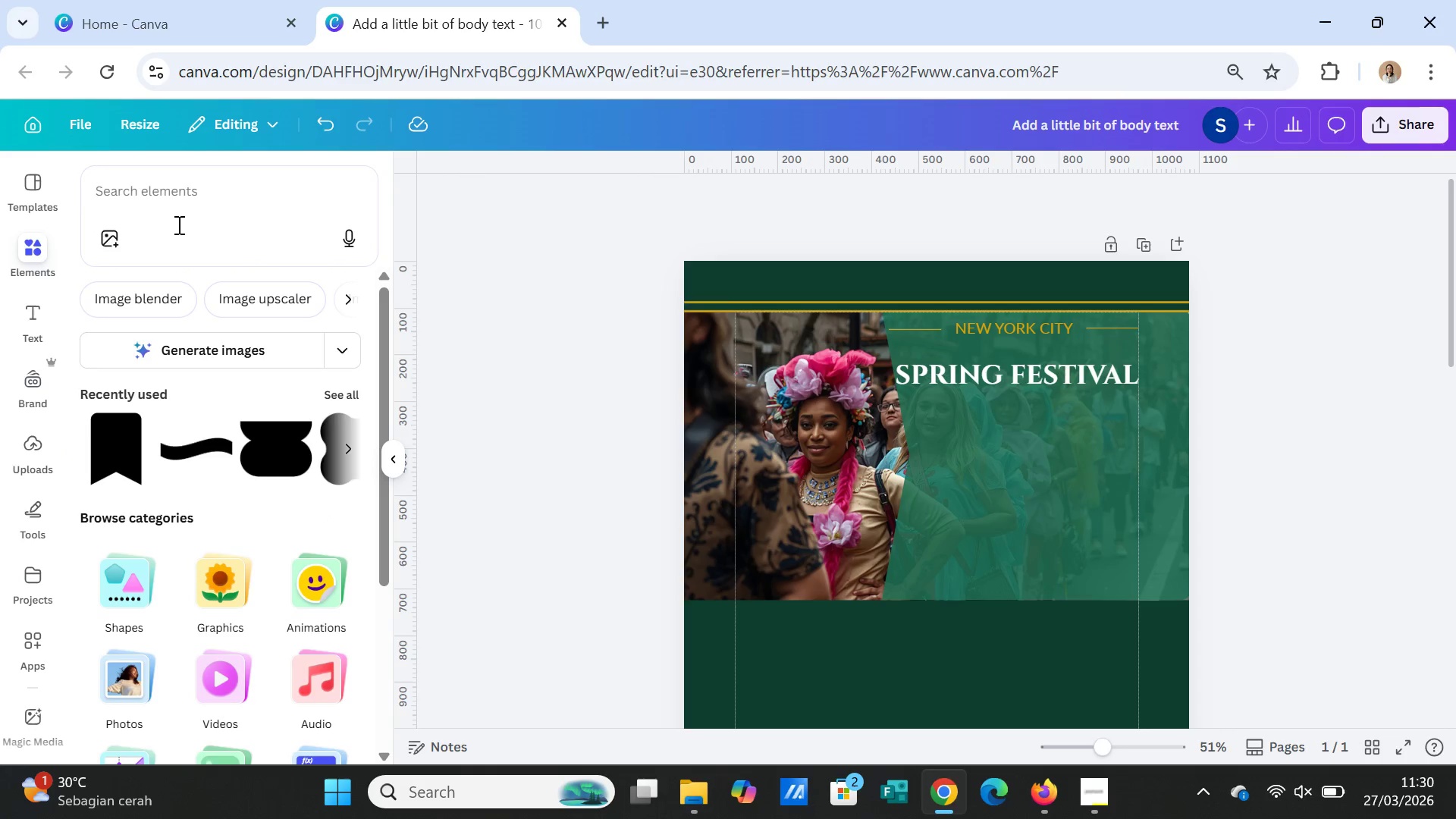 
left_click([180, 194])
 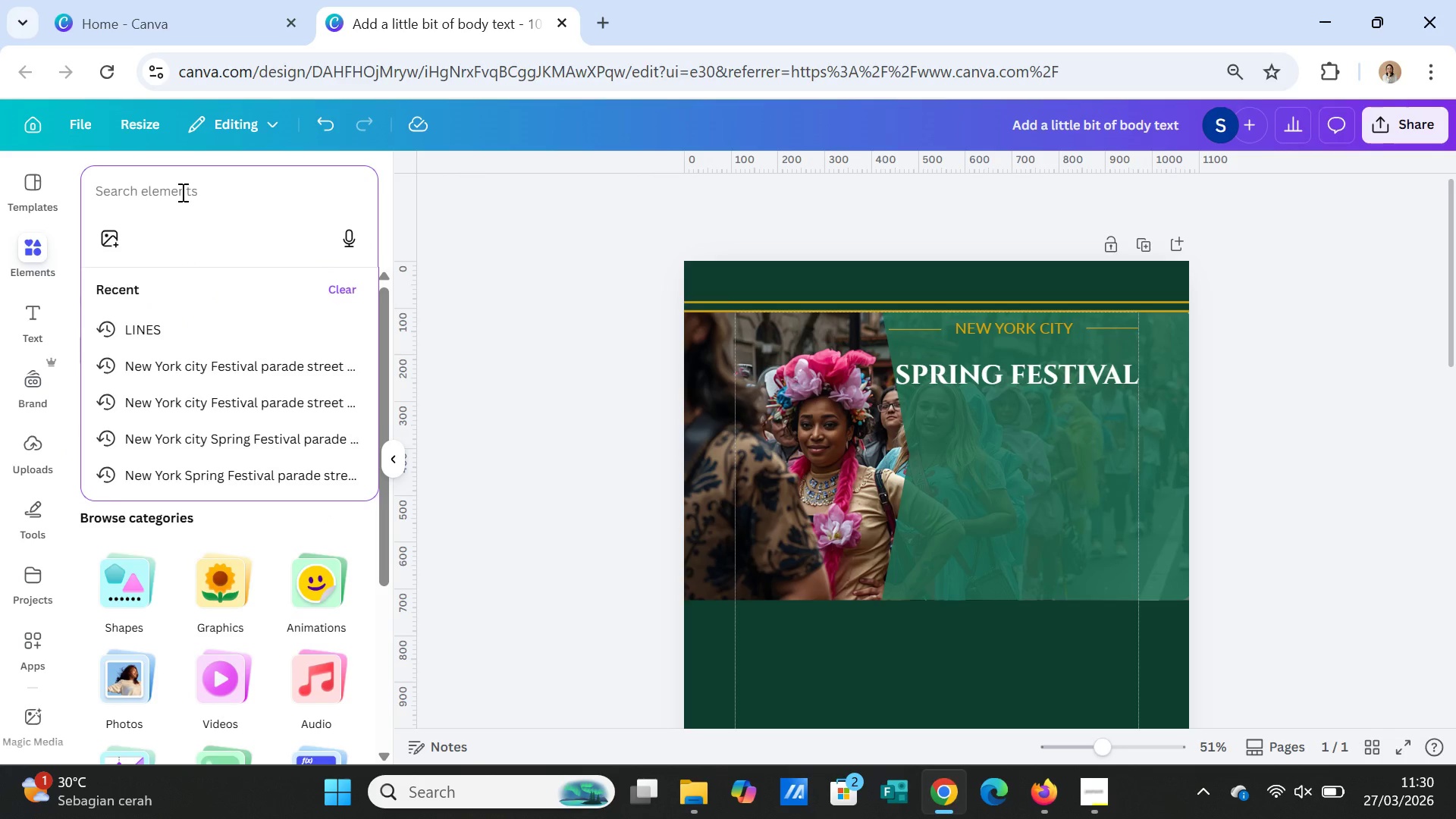 
type(LINE)
 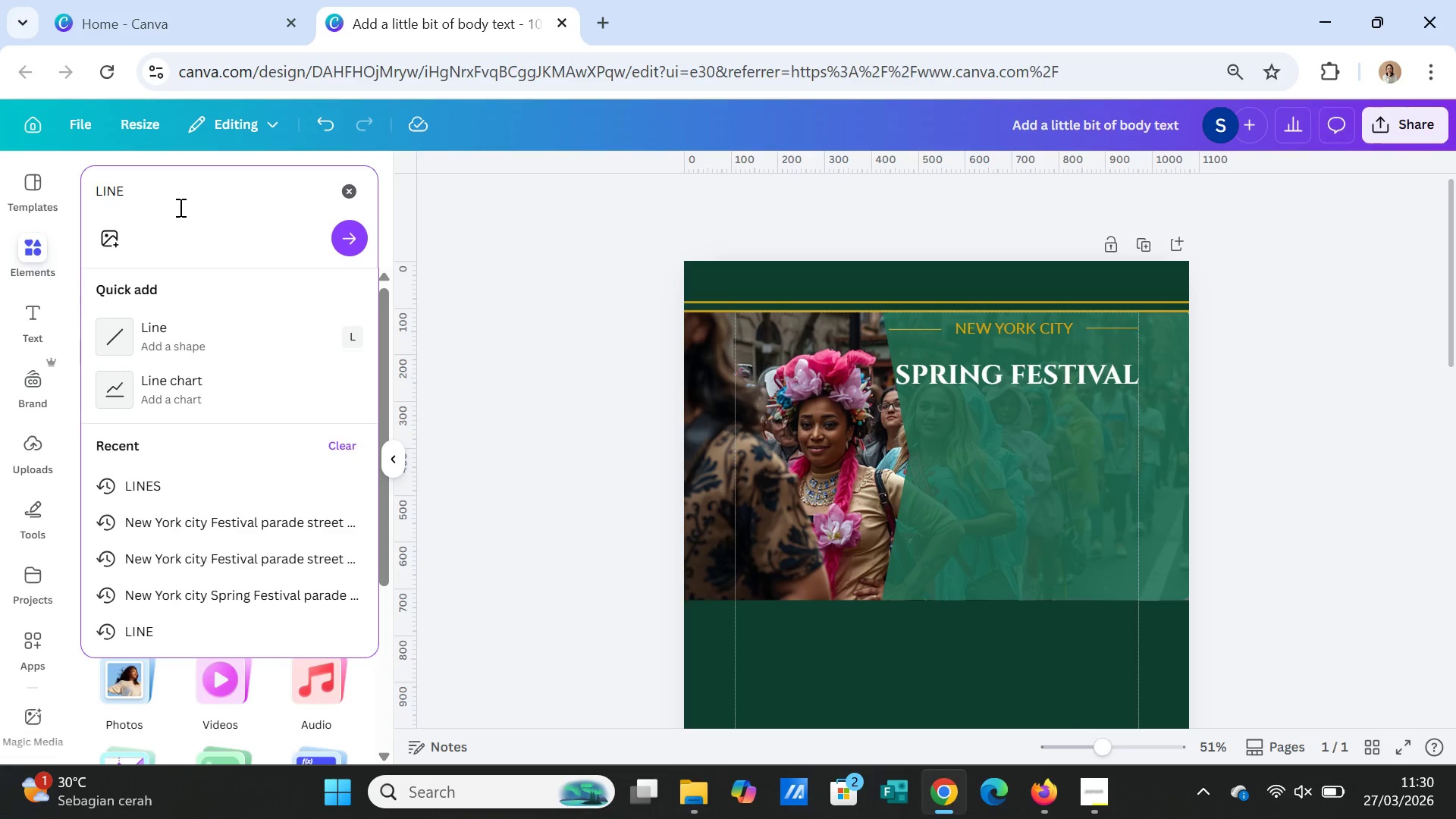 
left_click([165, 316])
 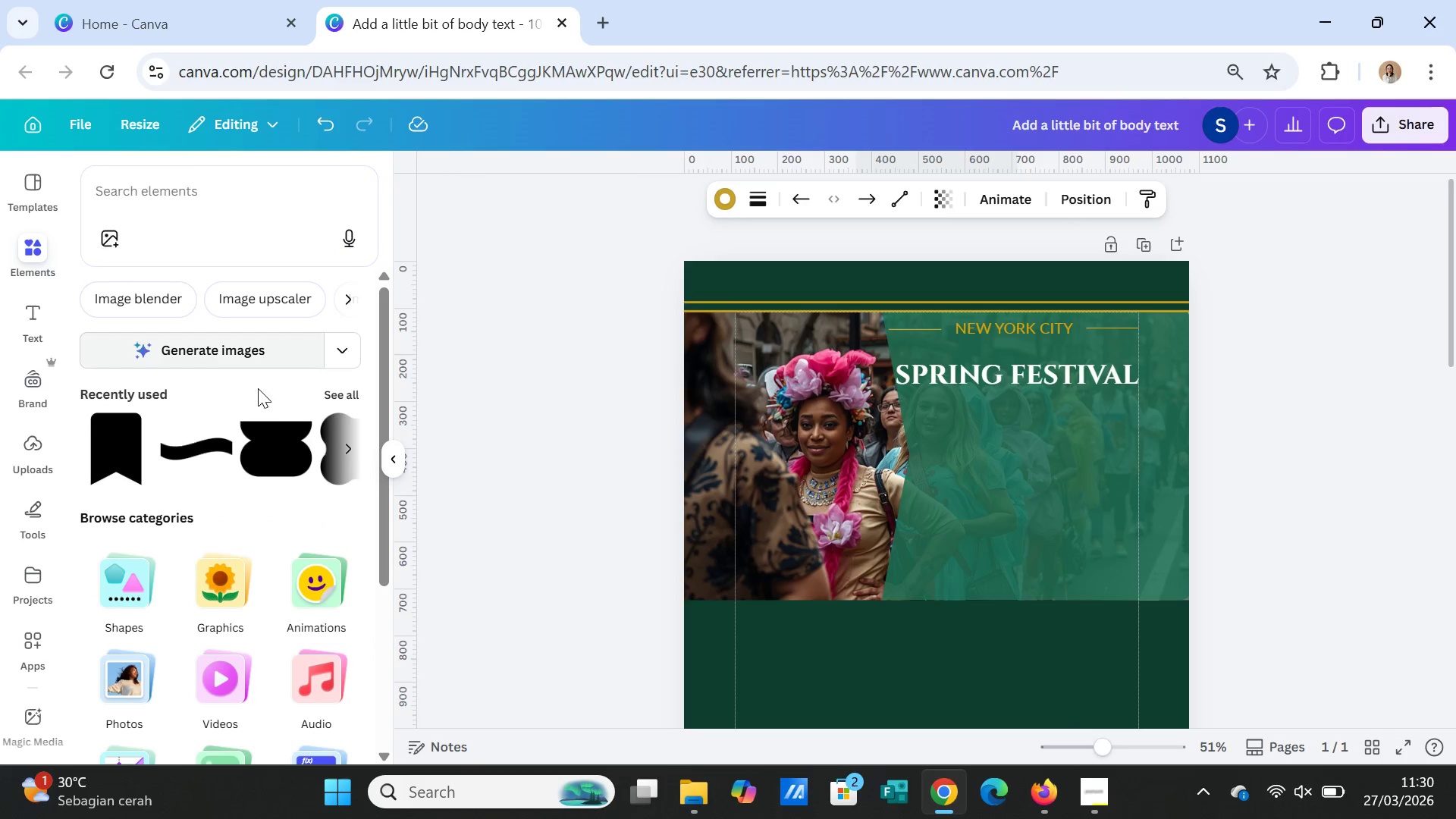 
scroll: coordinate [292, 524], scroll_direction: down, amount: 2.0
 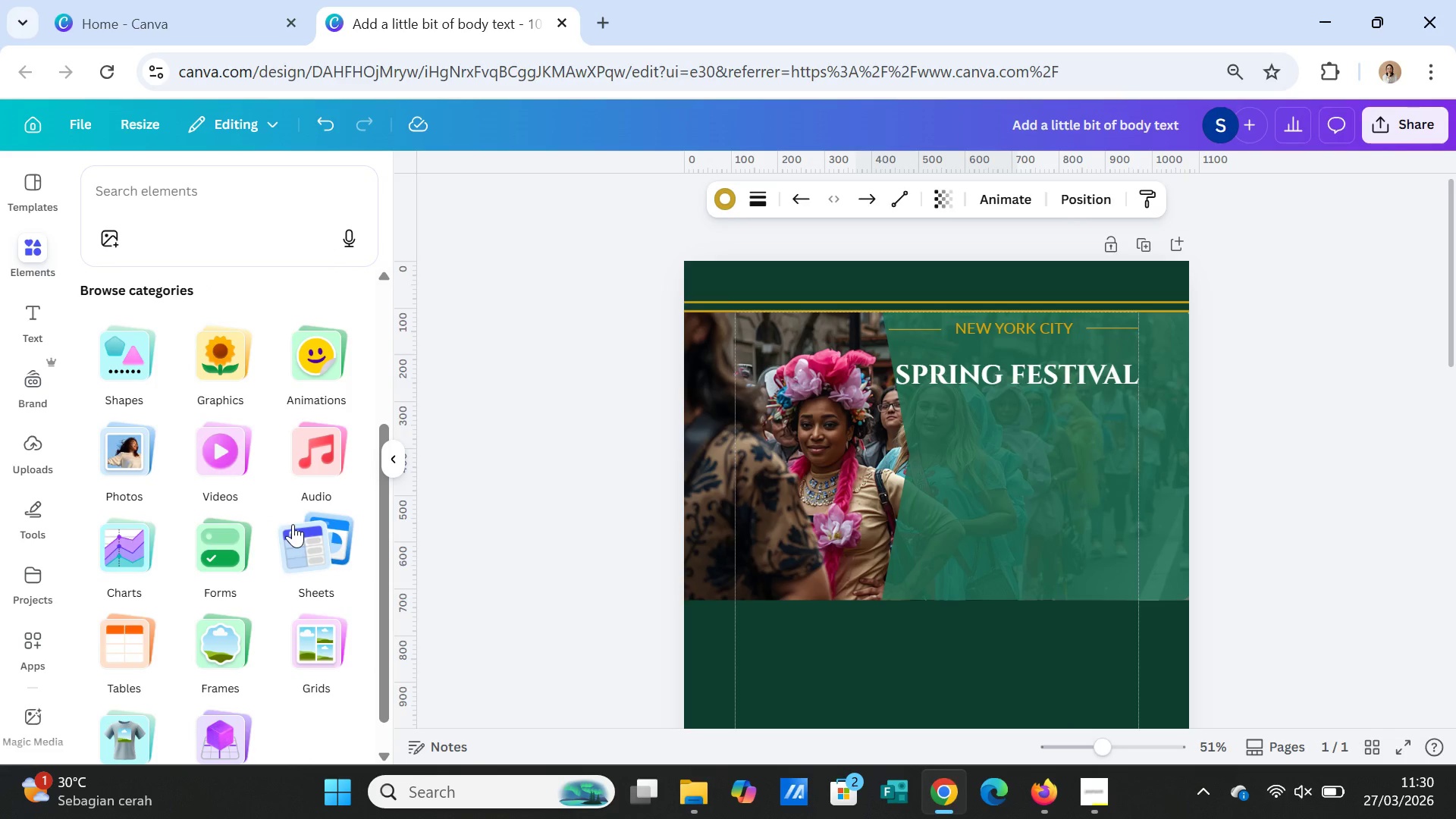 
scroll: coordinate [260, 448], scroll_direction: up, amount: 1.0
 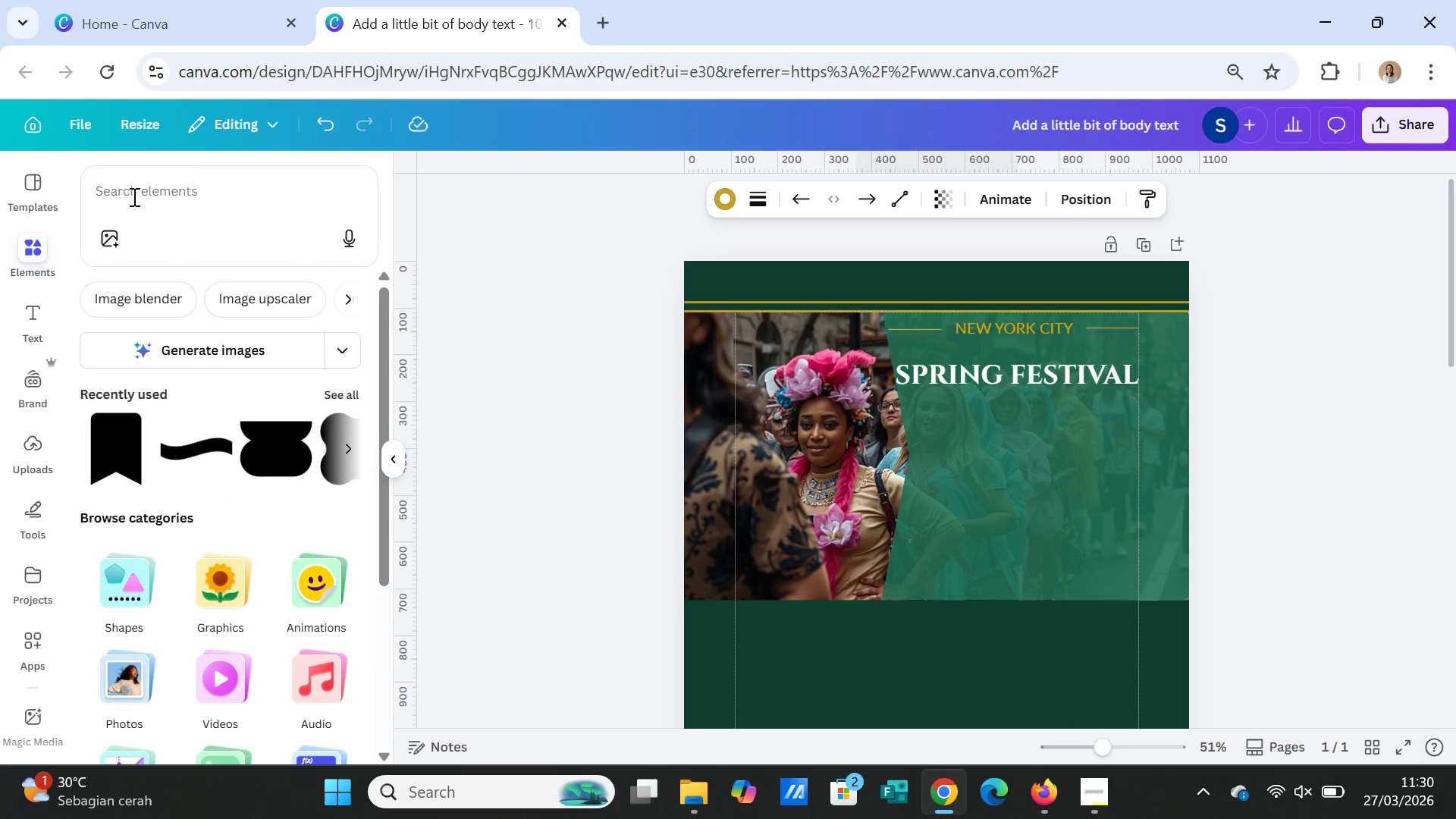 
left_click([133, 196])
 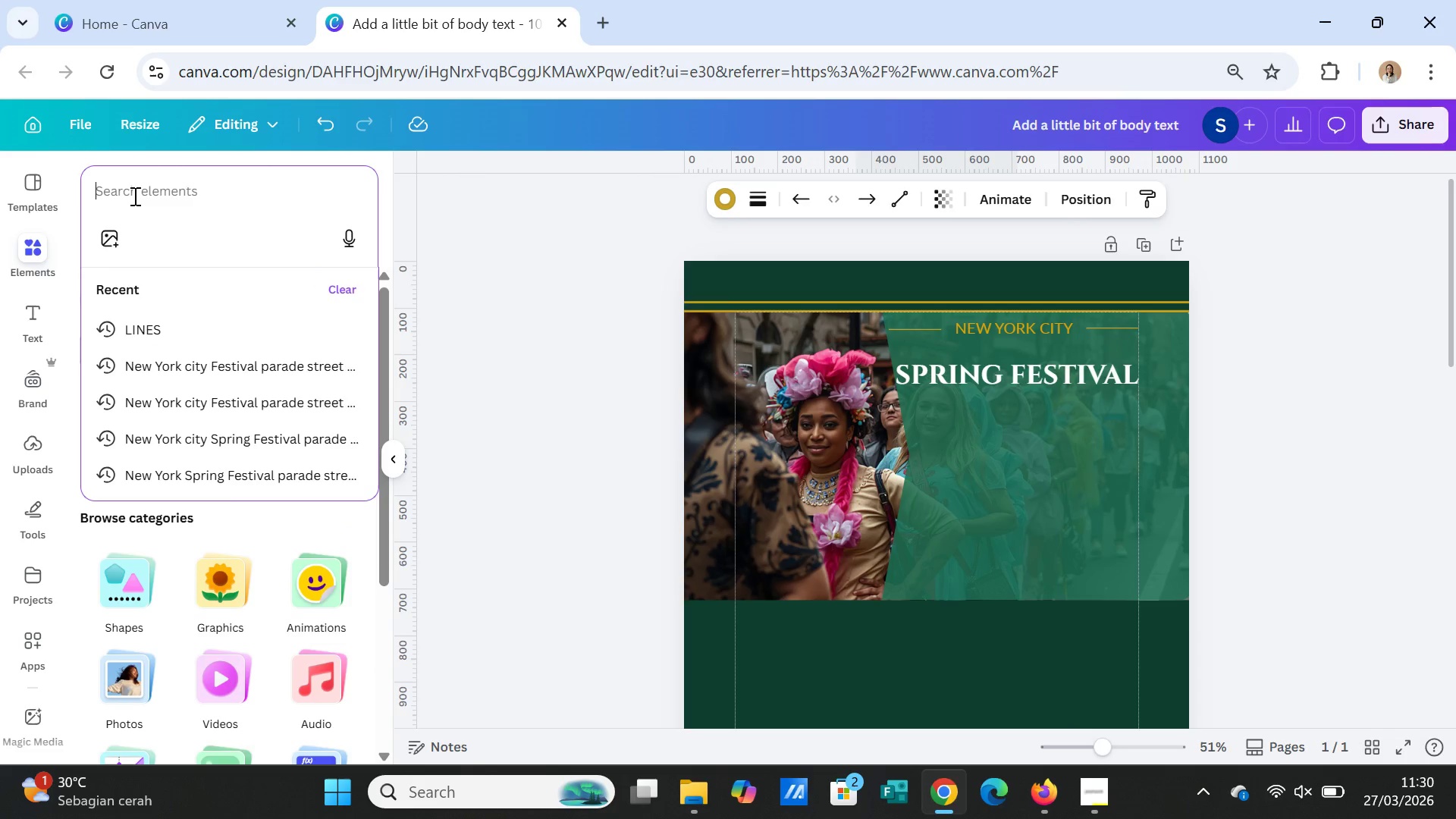 
type(LINE)
 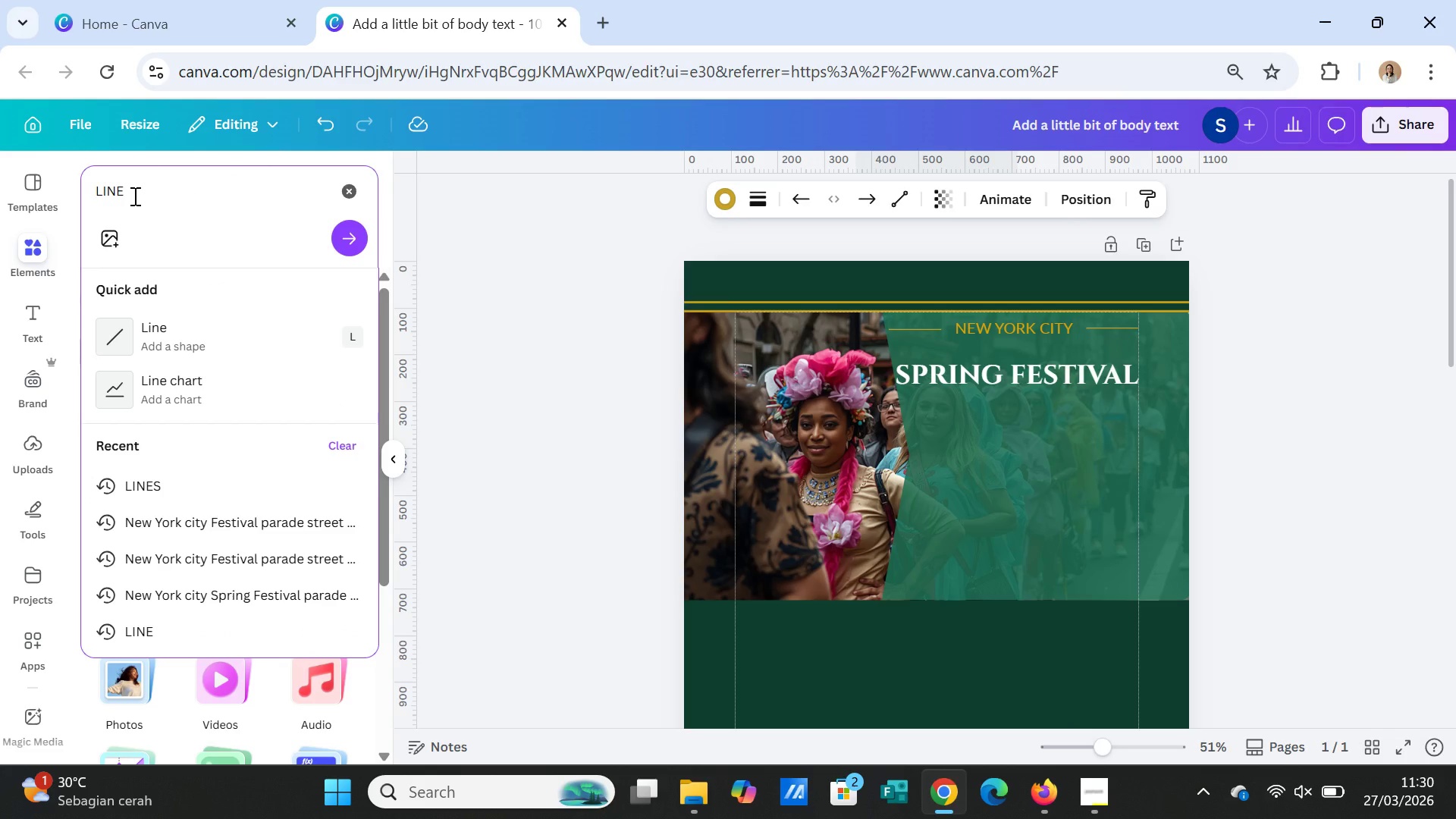 
left_click([192, 489])
 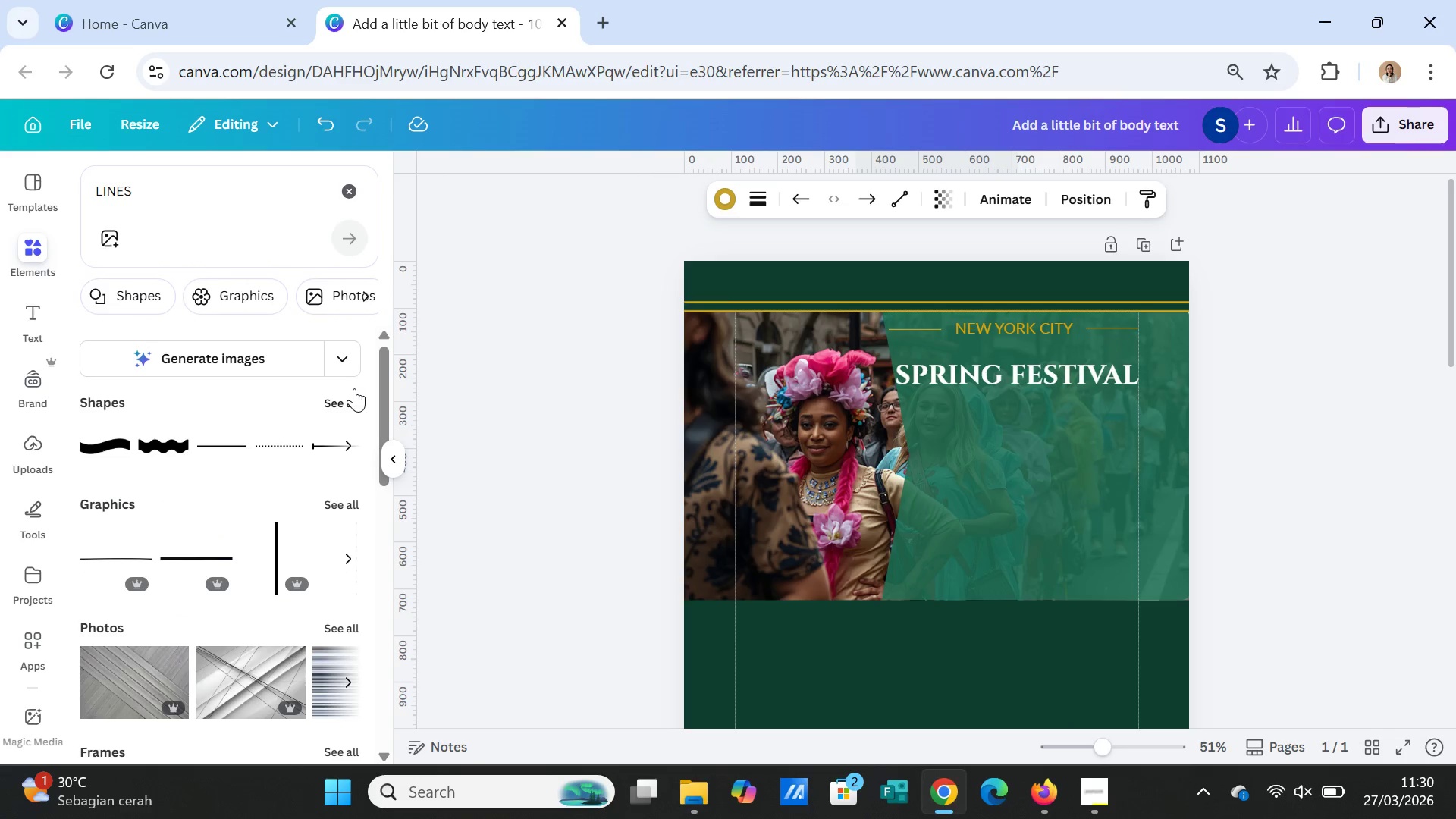 
left_click([339, 397])
 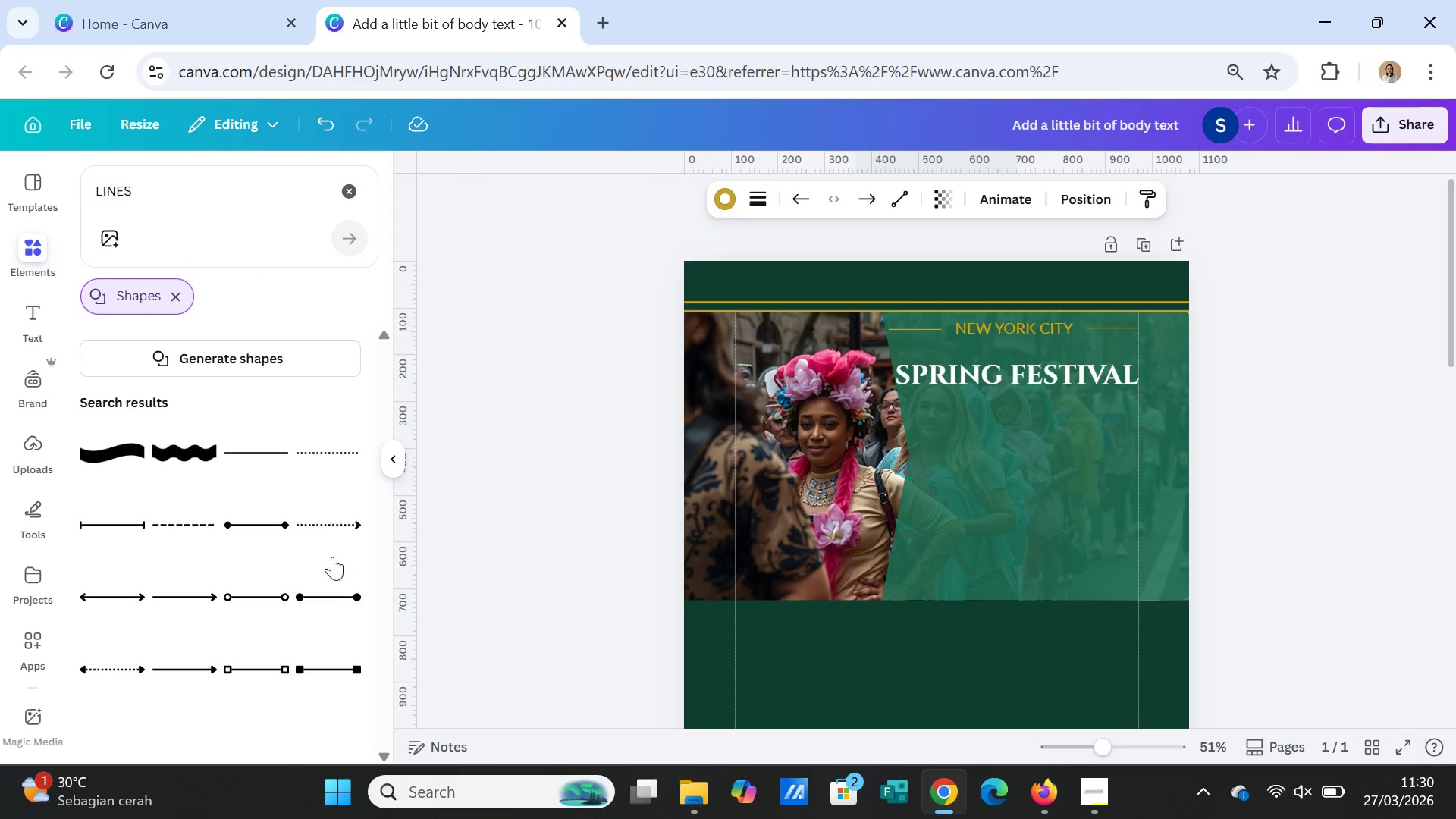 
scroll: coordinate [234, 563], scroll_direction: down, amount: 7.0
 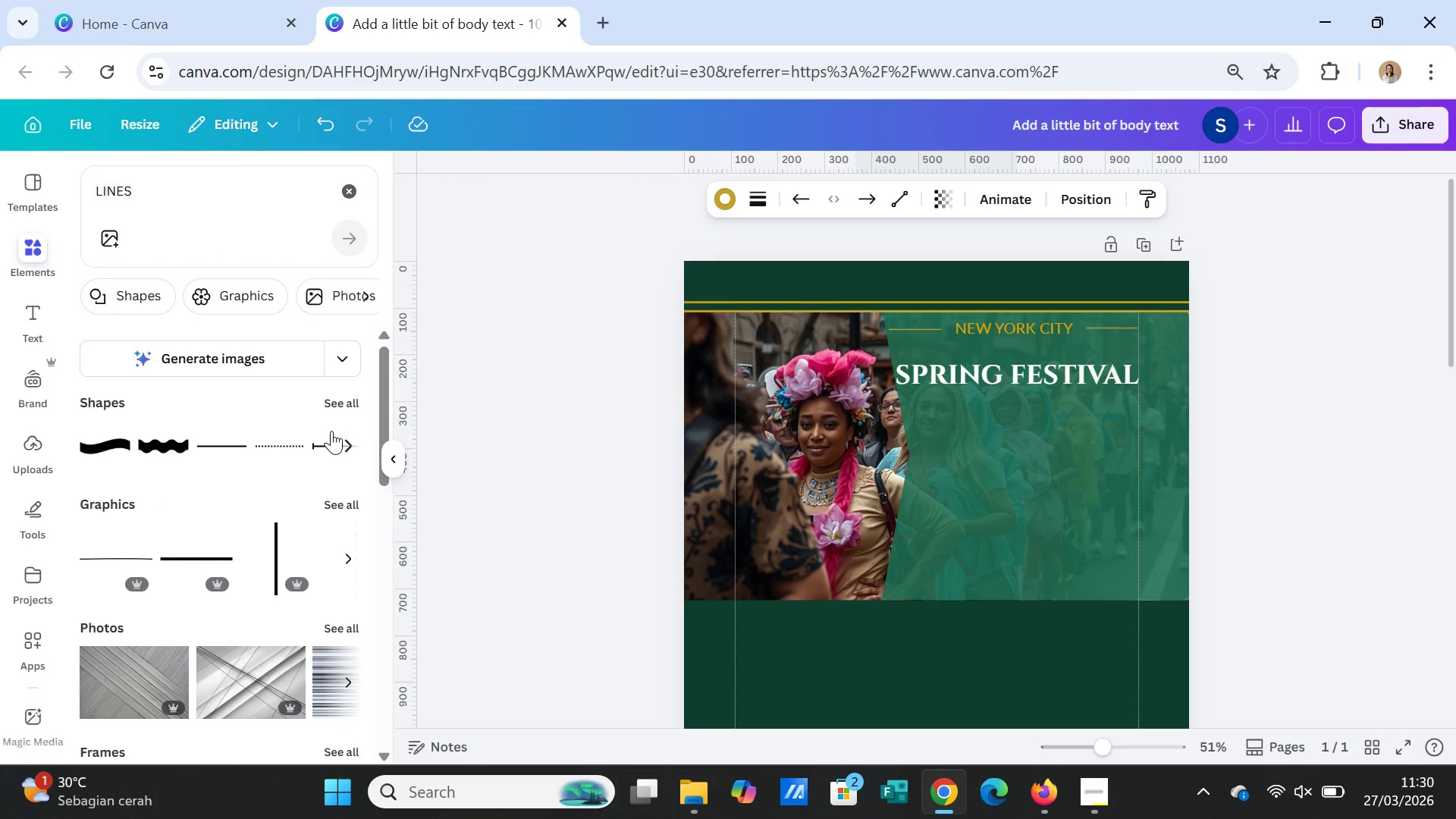 
left_click([331, 502])
 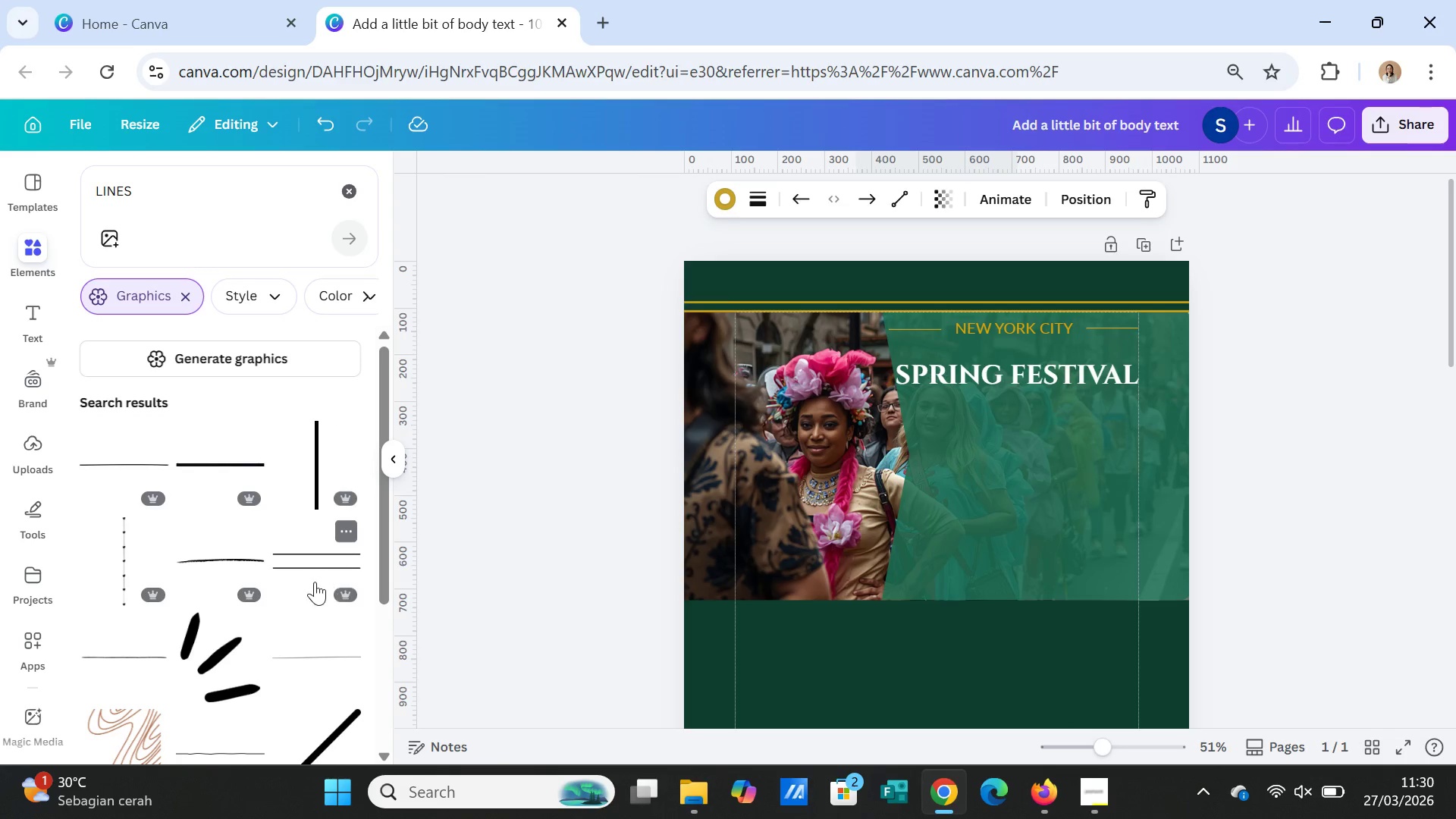 
scroll: coordinate [310, 582], scroll_direction: down, amount: 2.0
 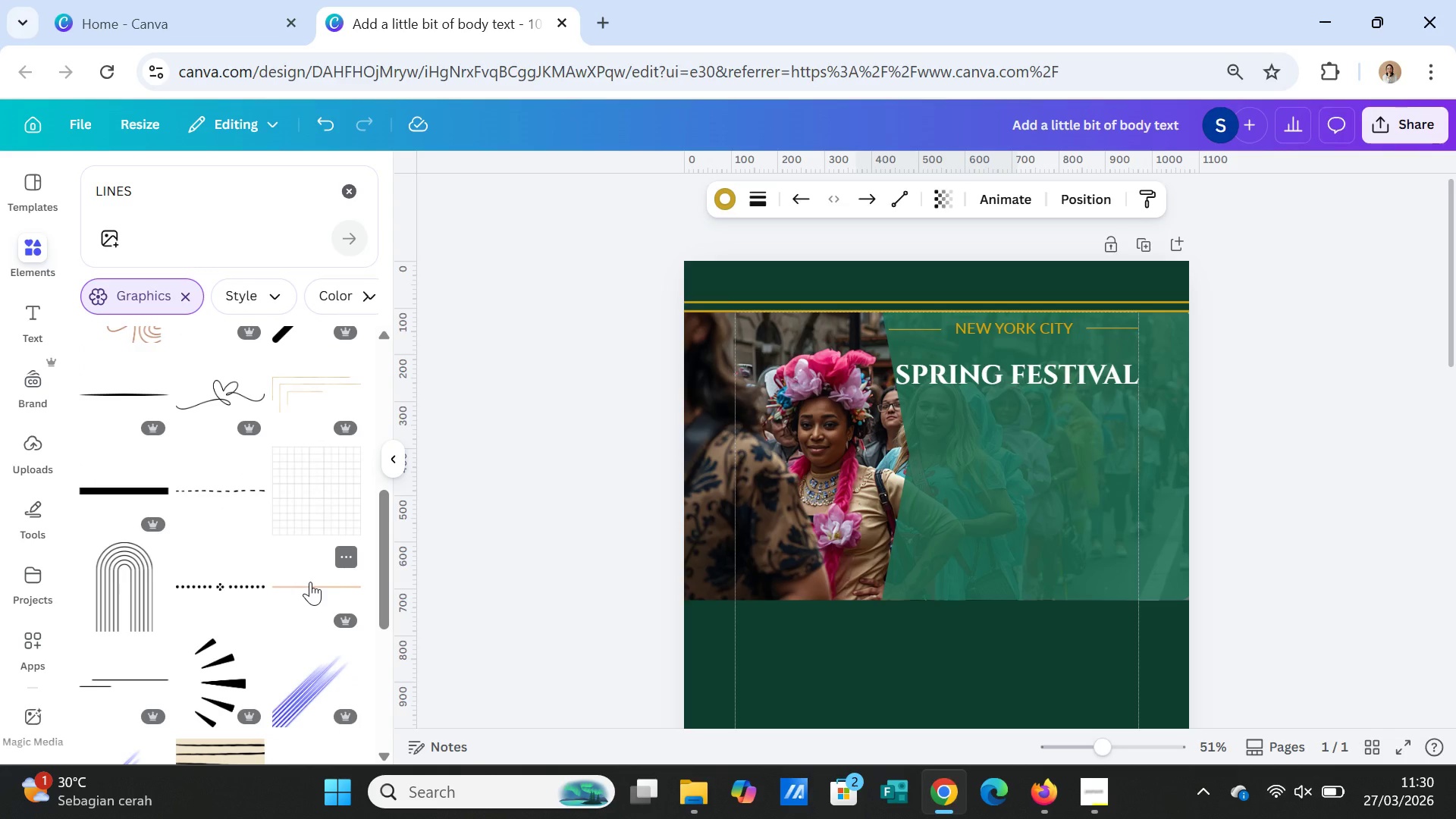 
wait(5.05)
 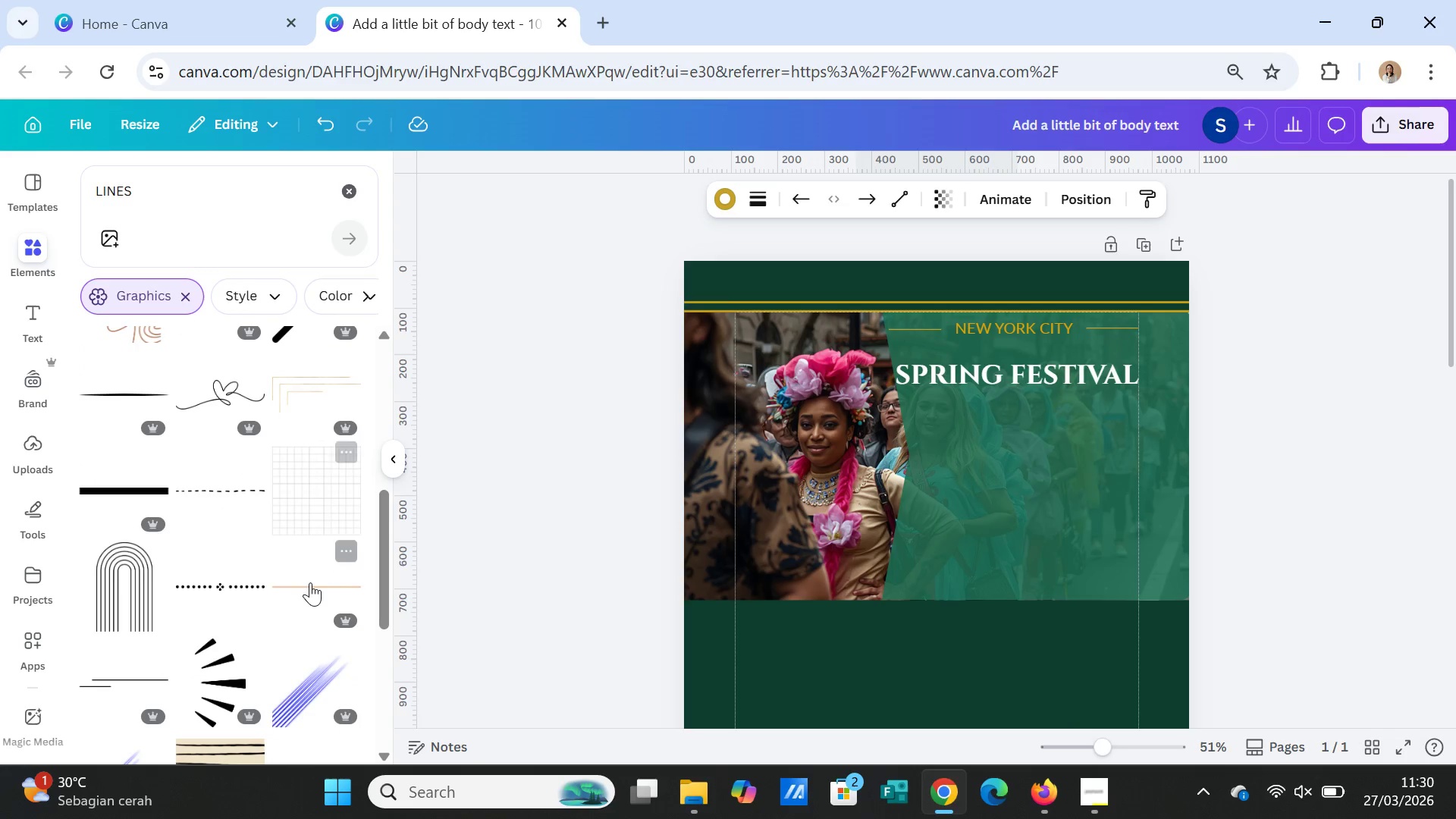 
left_click([228, 392])
 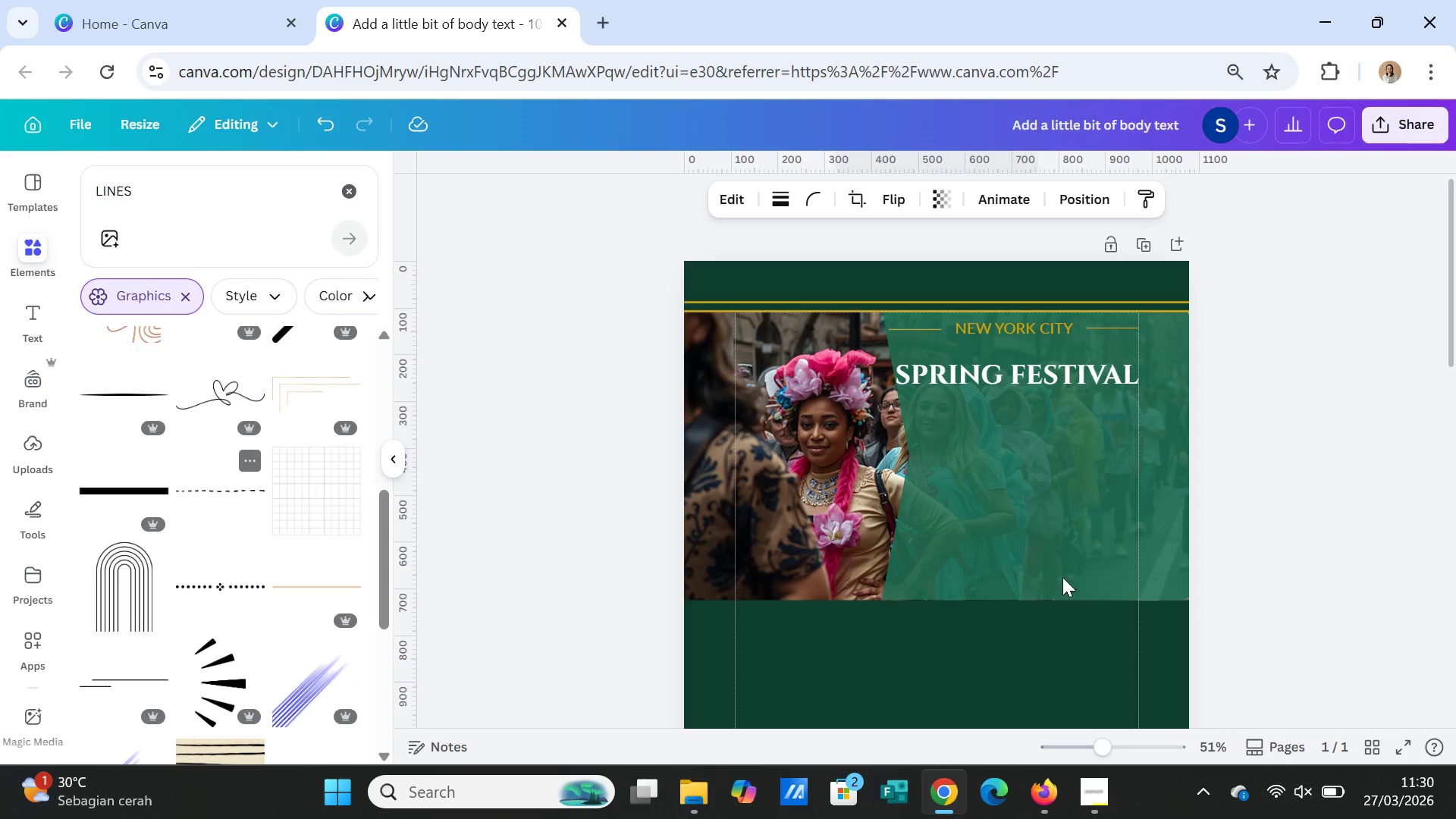 
scroll: coordinate [1041, 633], scroll_direction: down, amount: 4.0
 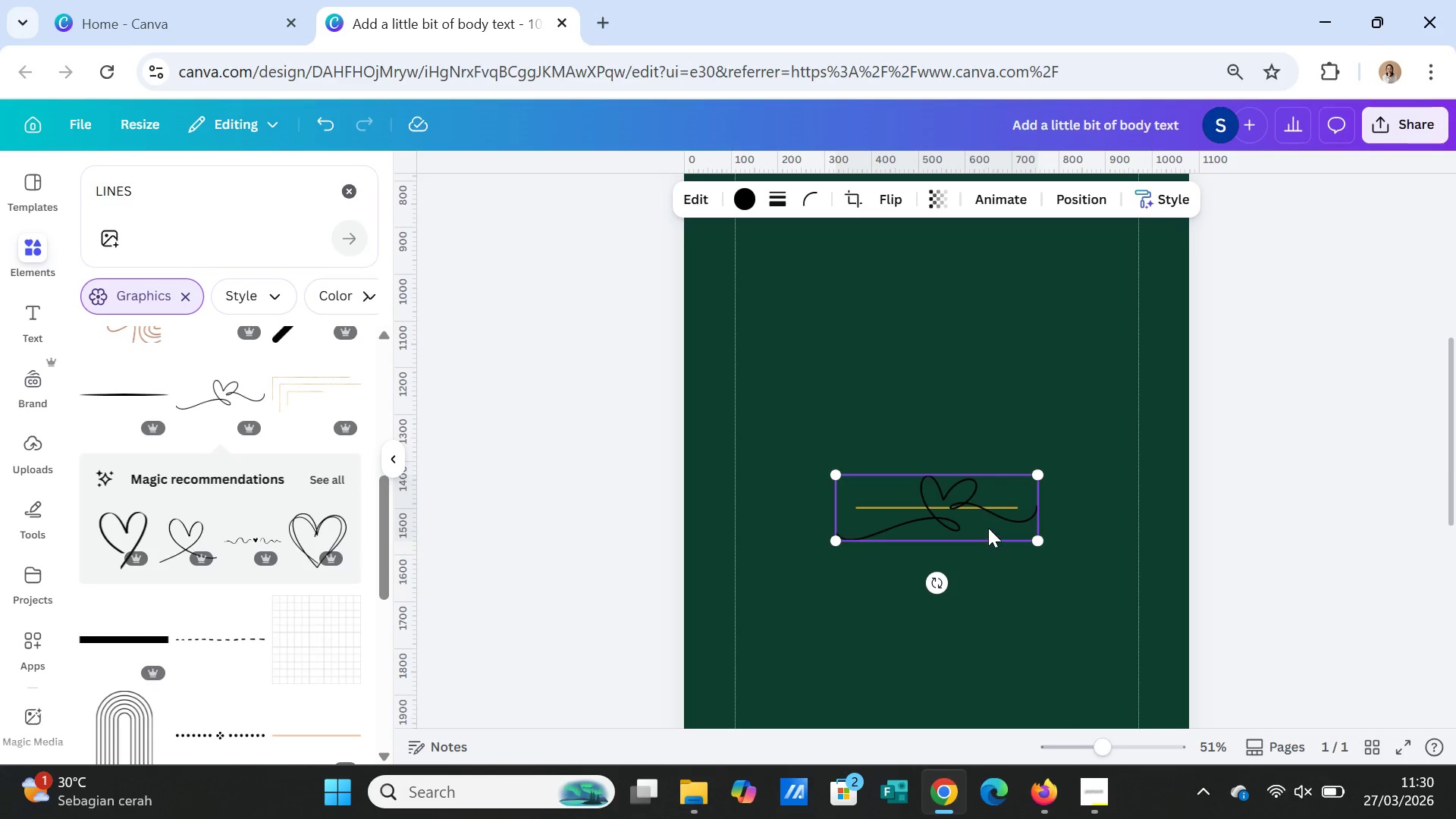 
left_click_drag(start_coordinate=[988, 520], to_coordinate=[992, 403])
 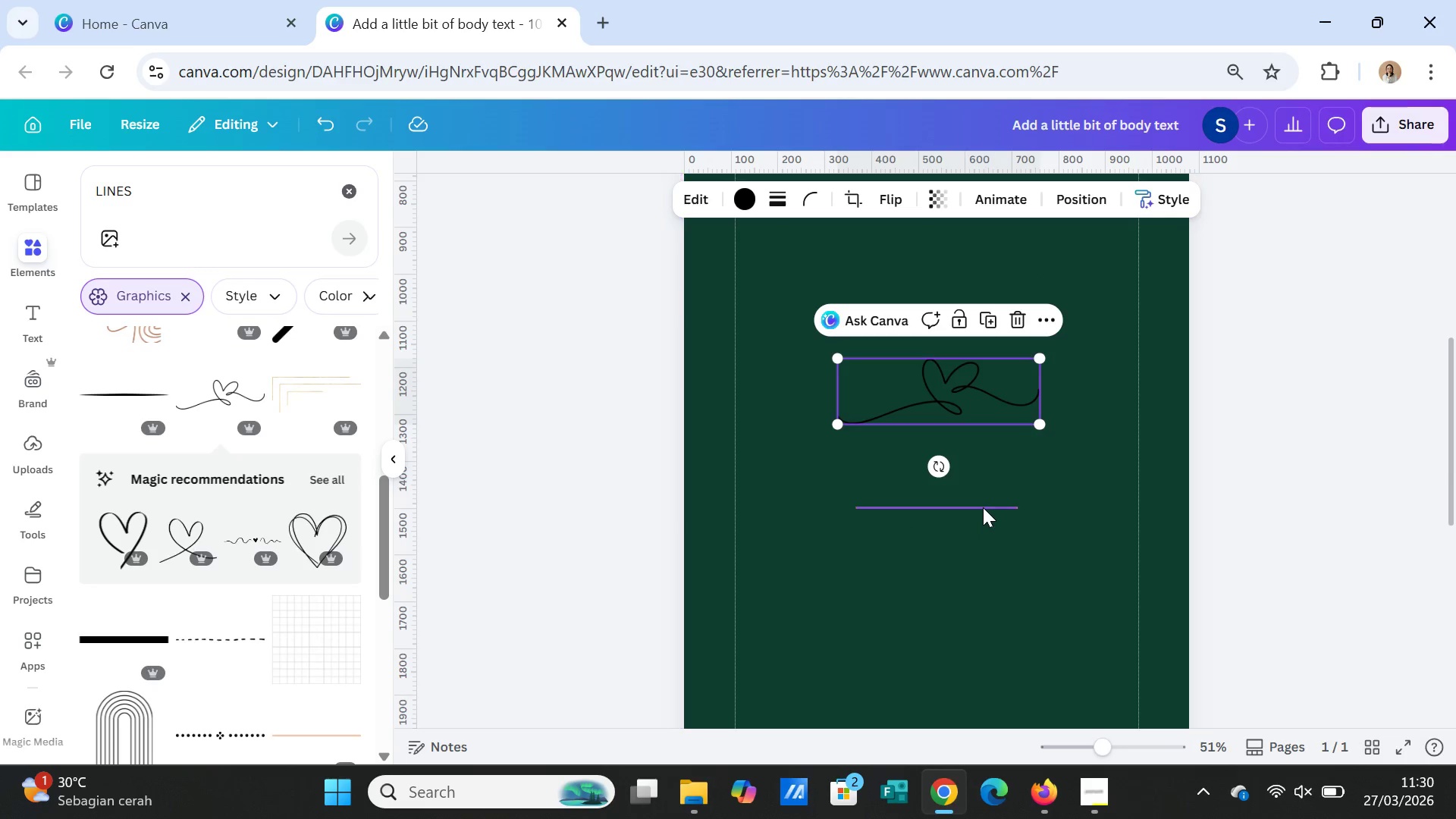 
left_click([983, 507])
 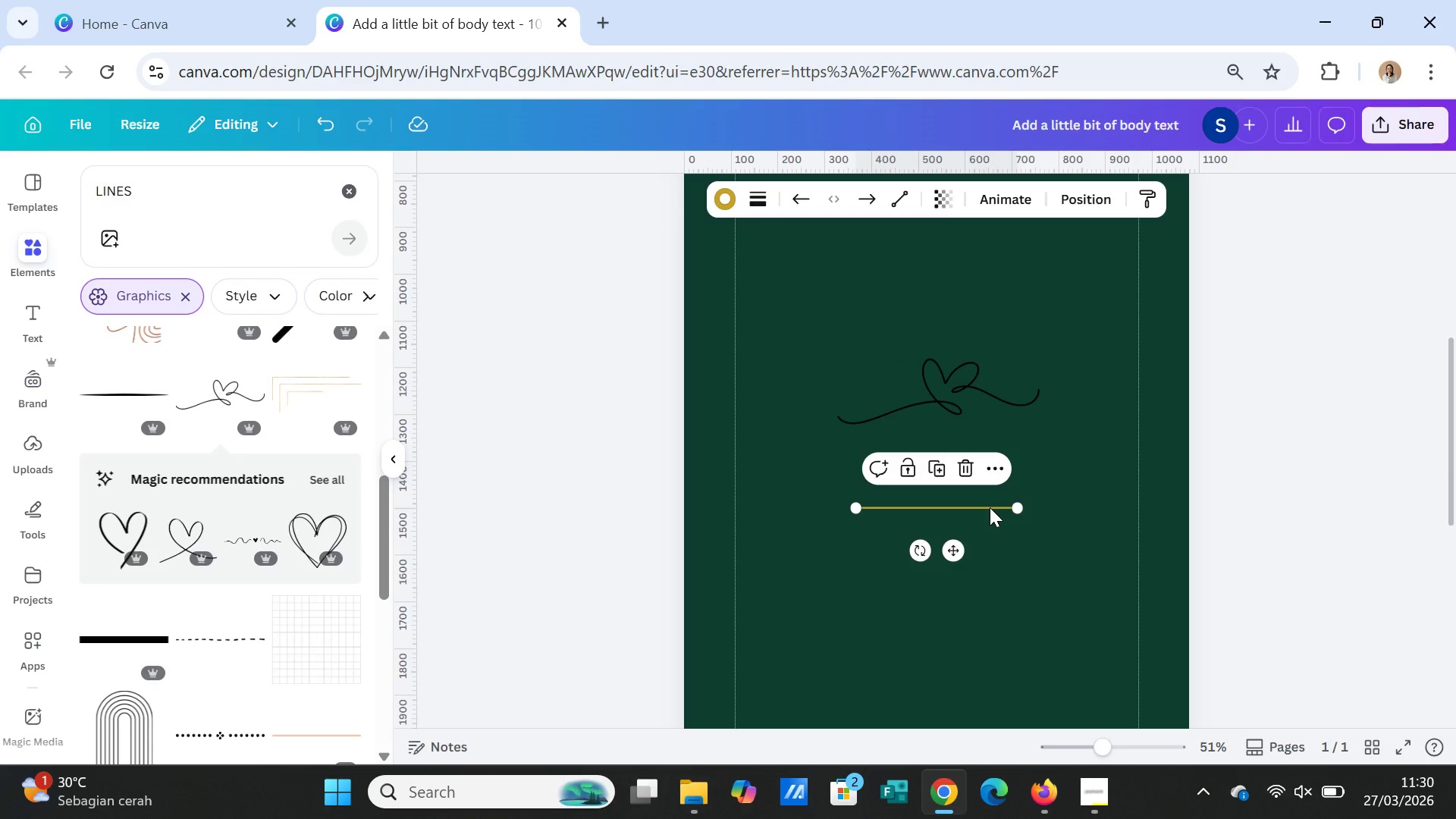 
key(Delete)
 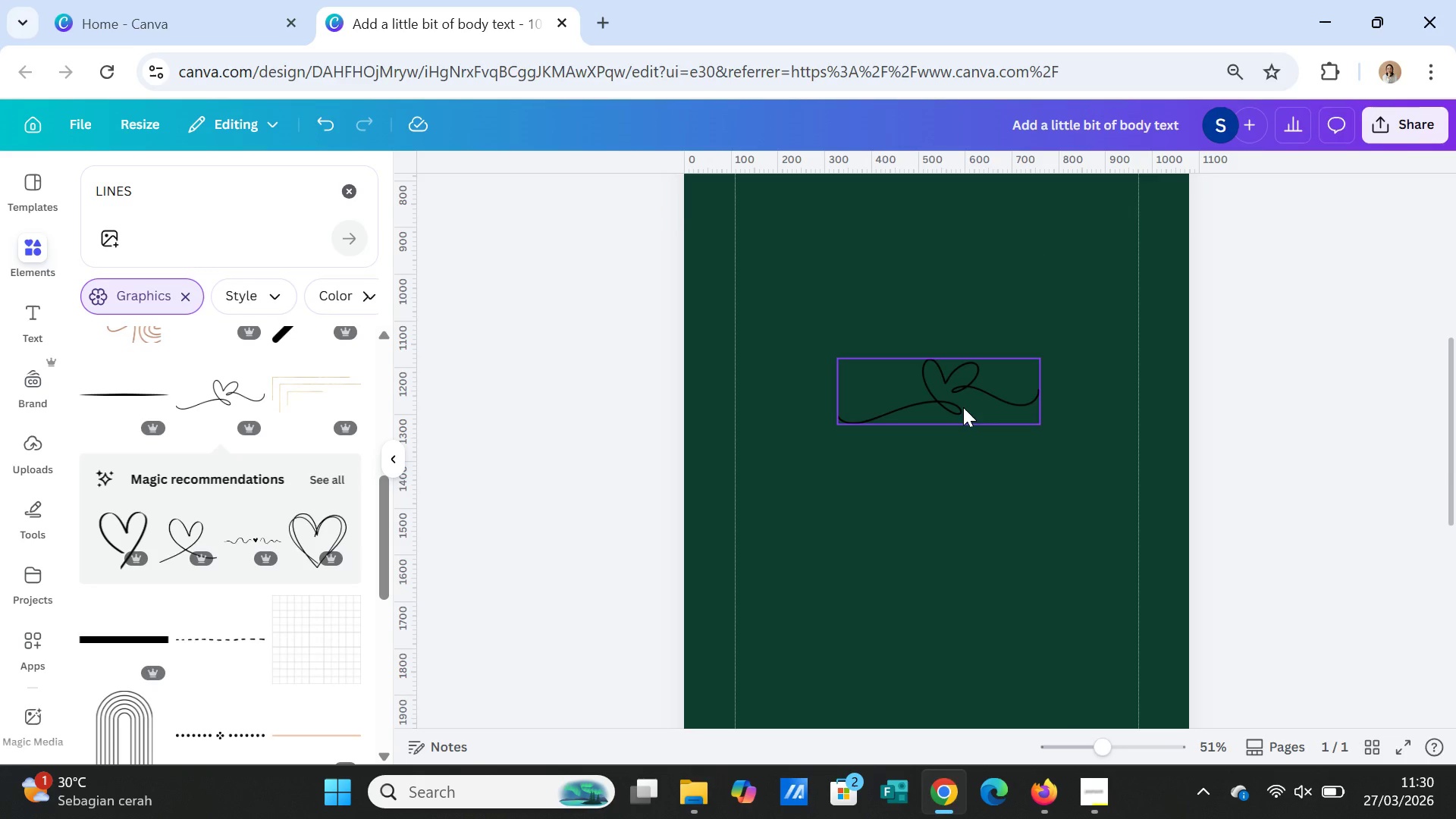 
left_click_drag(start_coordinate=[963, 407], to_coordinate=[1012, 314])
 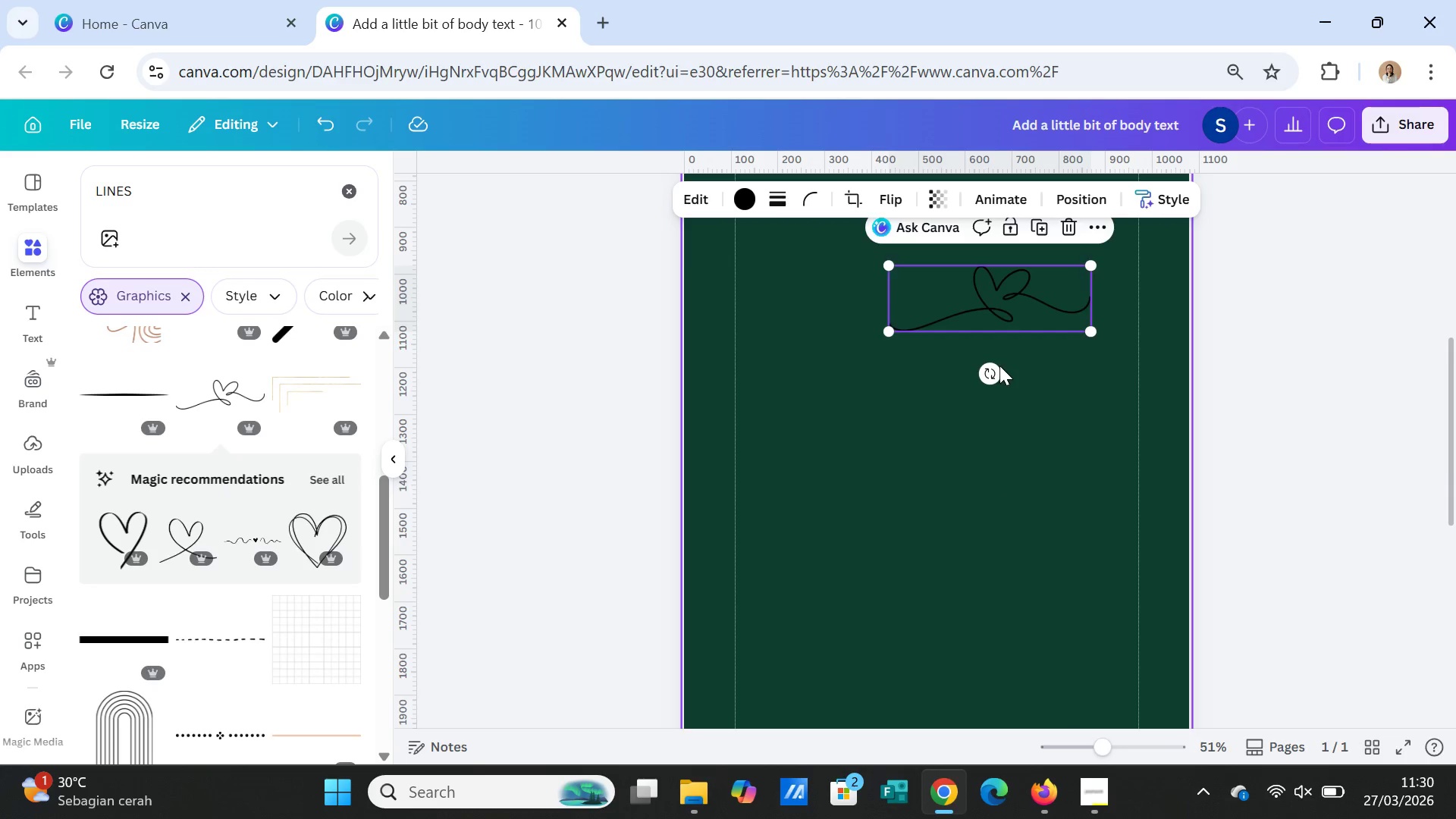 
scroll: coordinate [999, 366], scroll_direction: up, amount: 3.0
 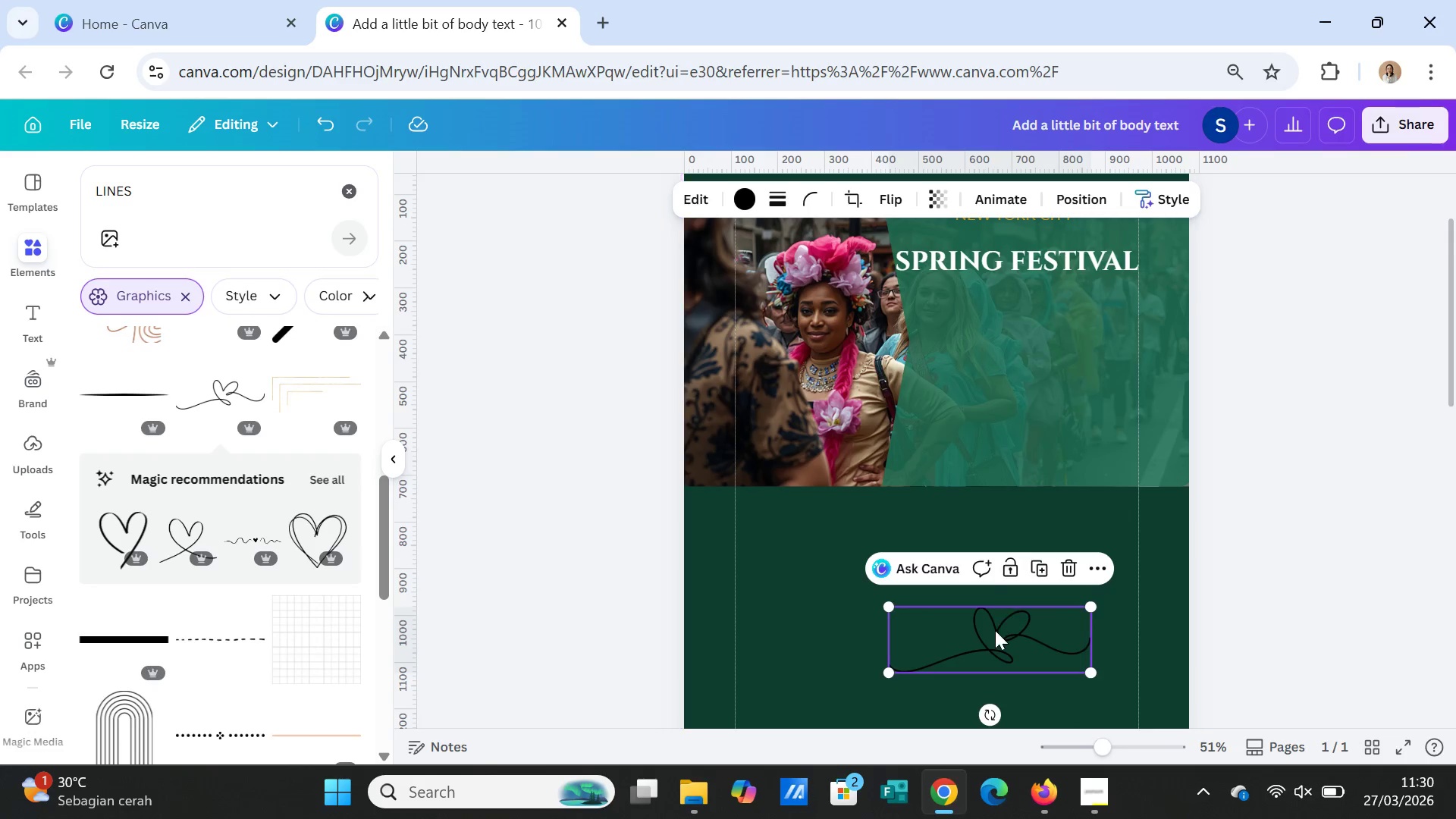 
left_click_drag(start_coordinate=[995, 630], to_coordinate=[1029, 306])
 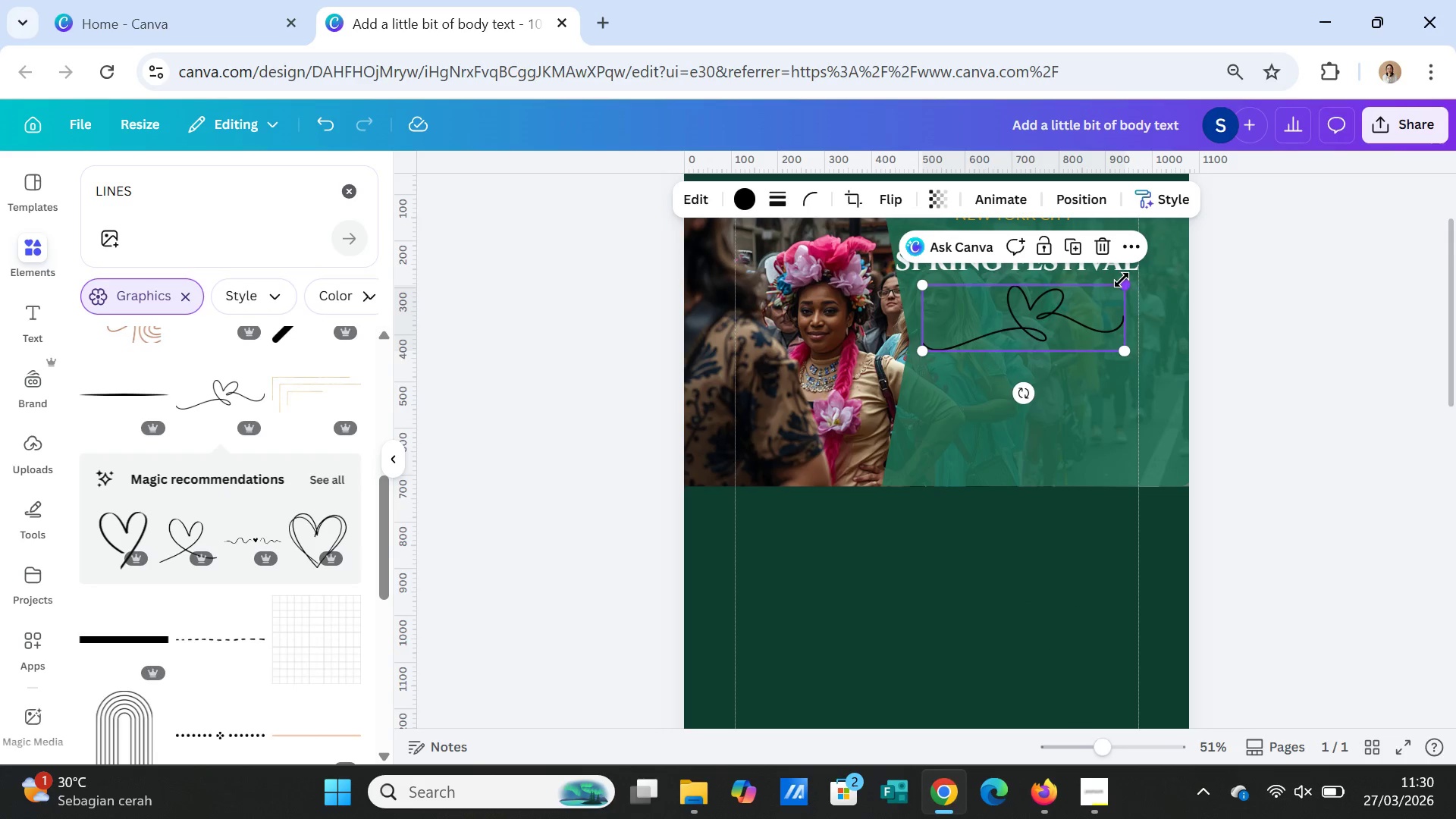 
left_click_drag(start_coordinate=[1122, 280], to_coordinate=[1013, 353])
 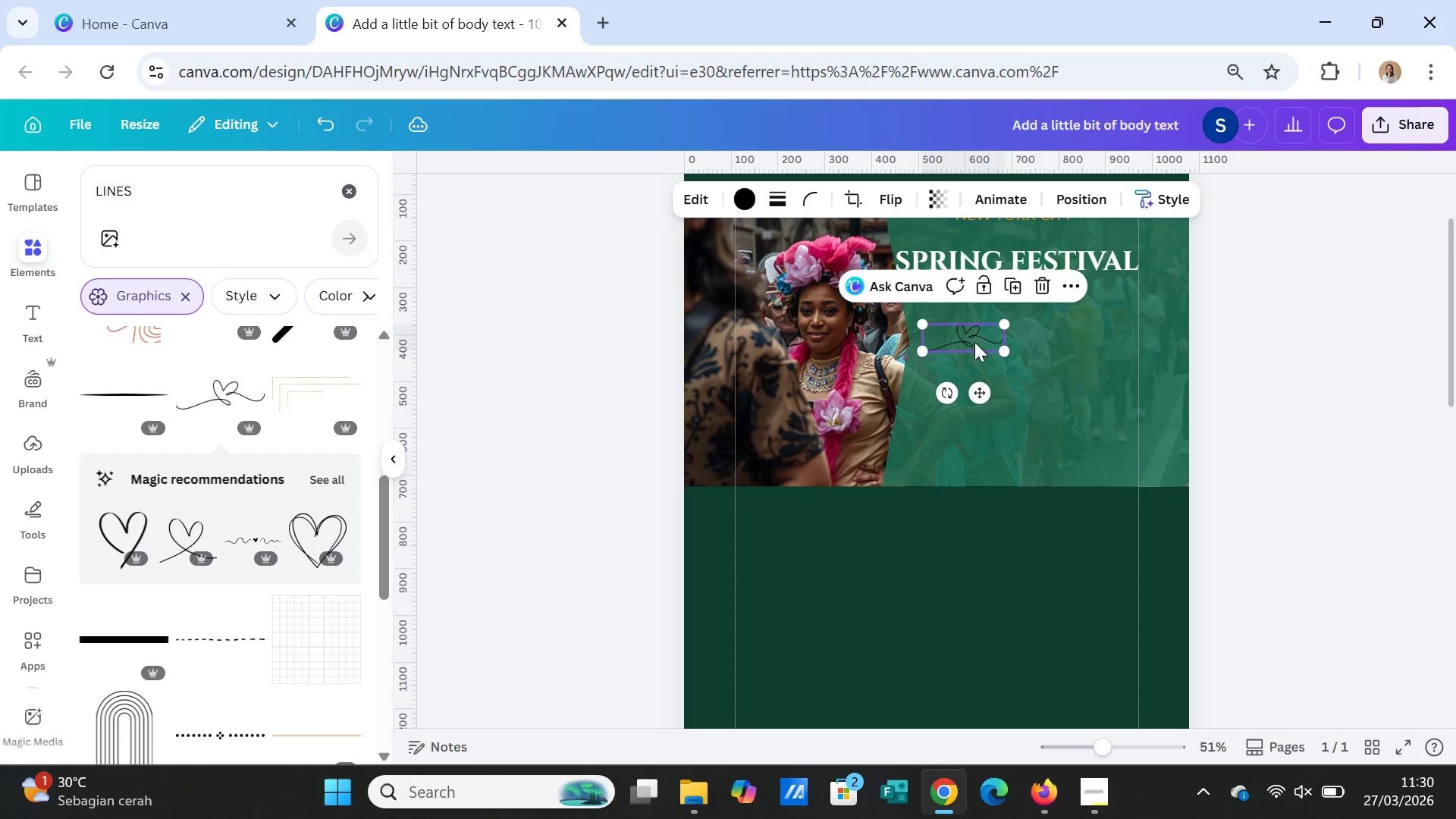 
left_click_drag(start_coordinate=[974, 342], to_coordinate=[1030, 315])
 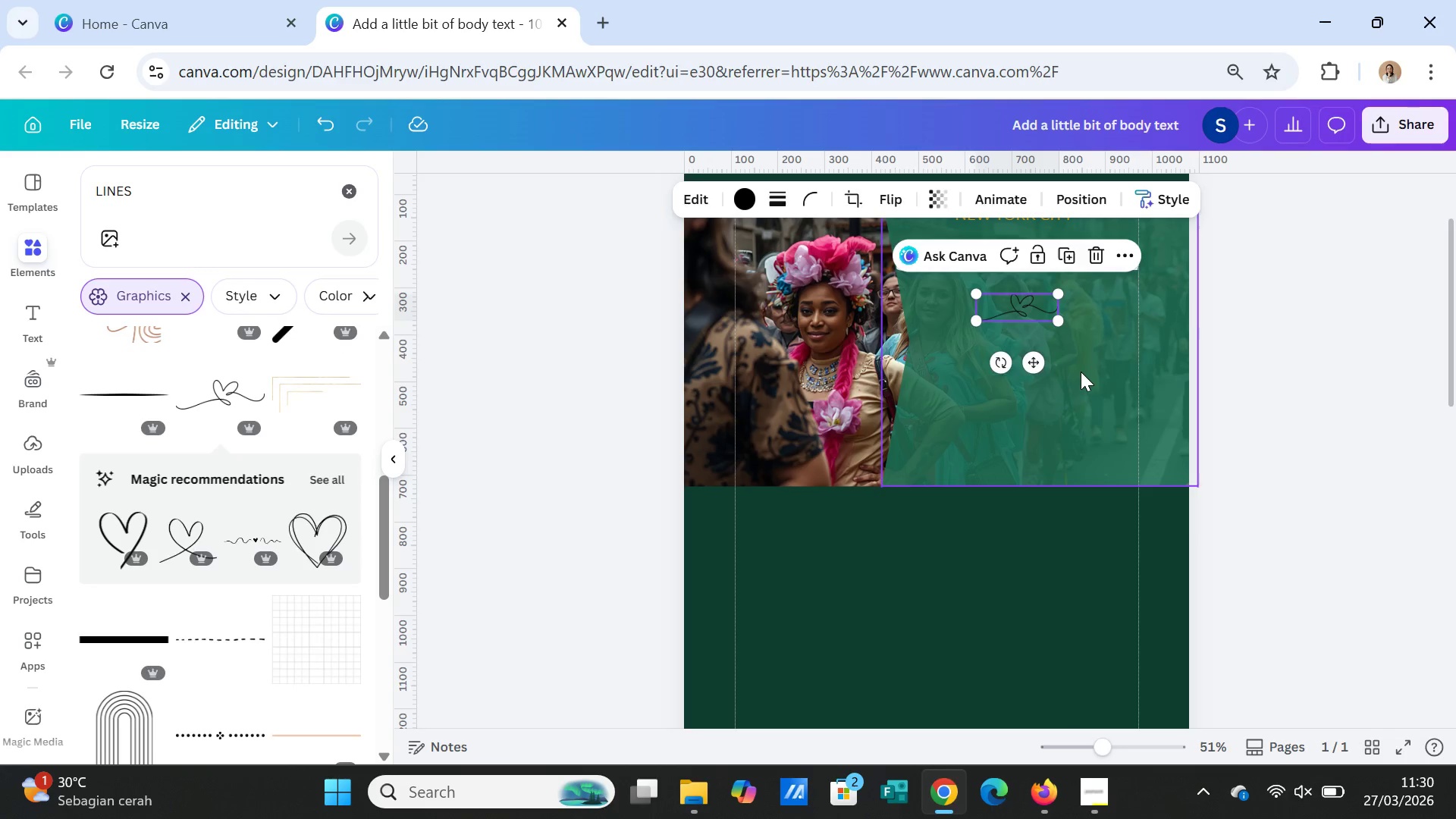 
left_click([1081, 372])
 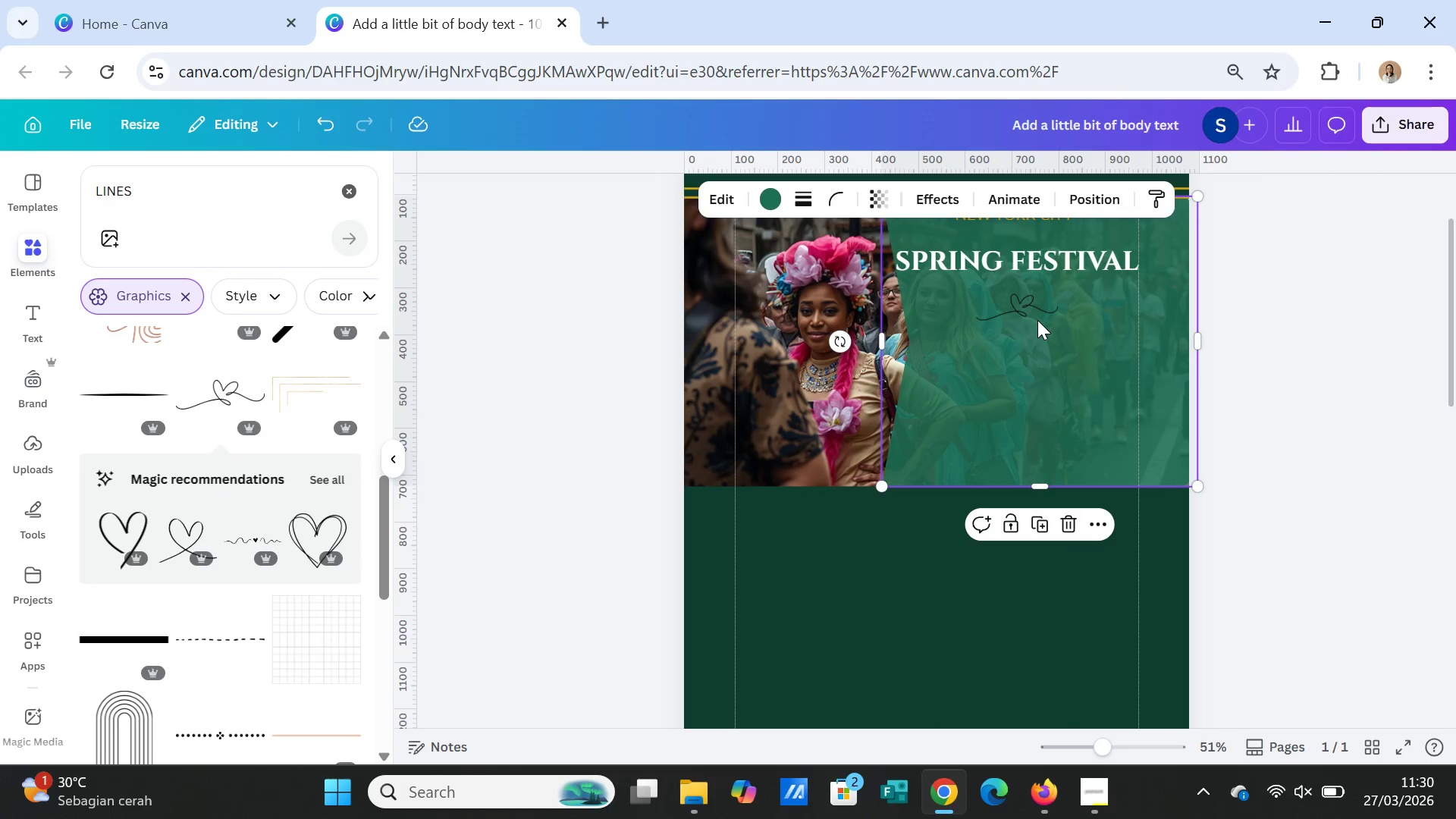 
left_click([1036, 317])
 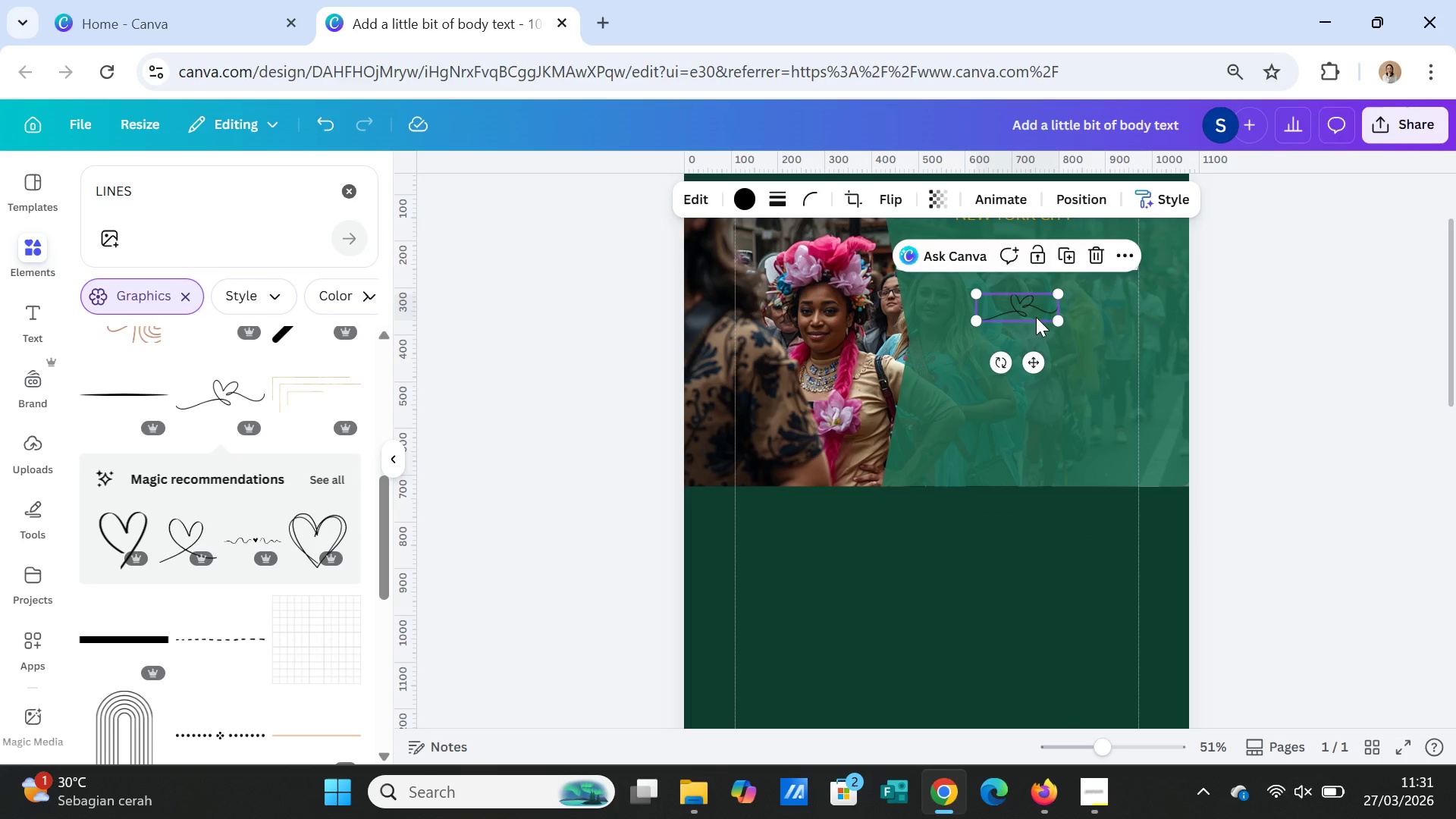 
key(Delete)
 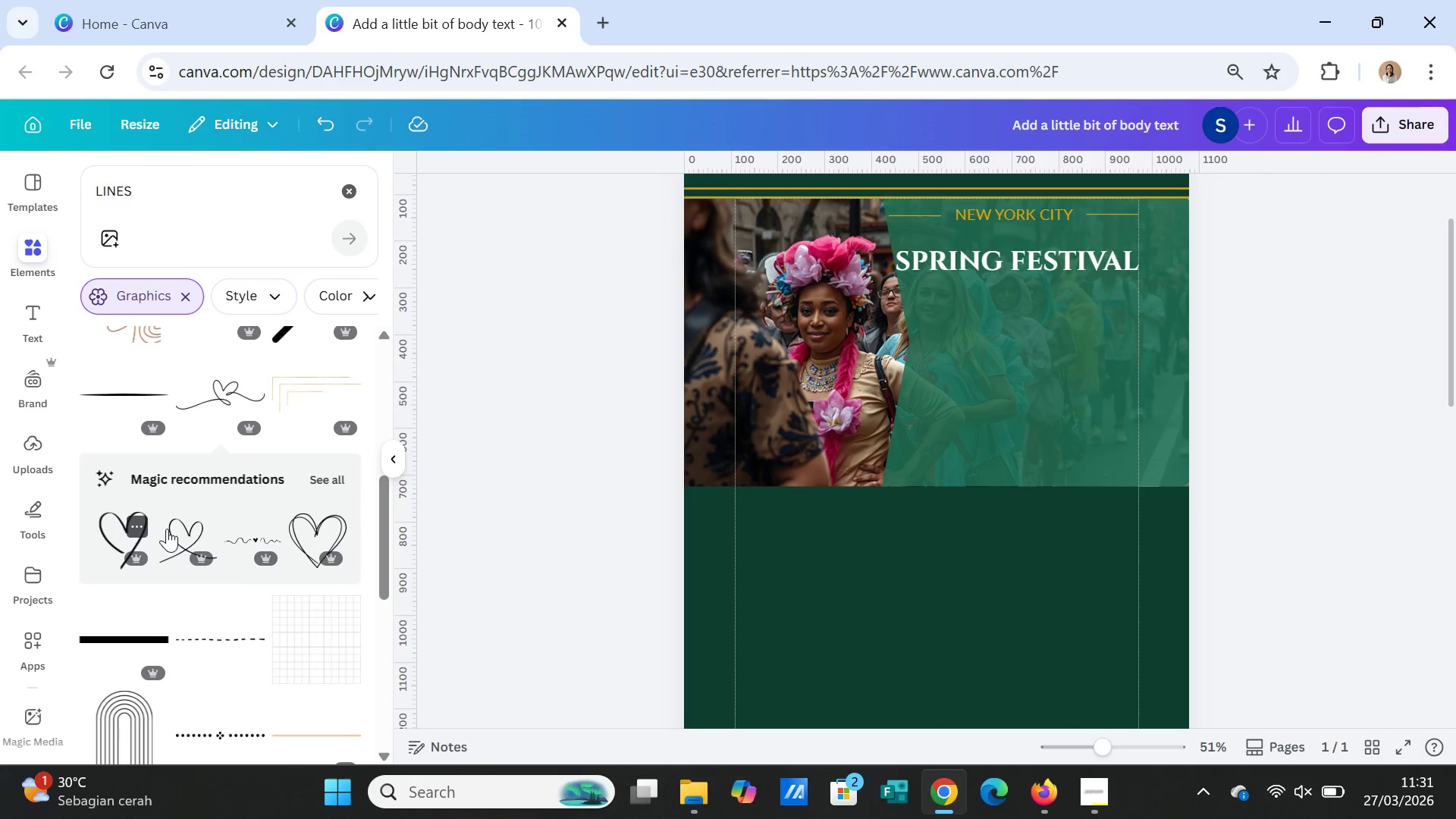 
scroll: coordinate [247, 588], scroll_direction: down, amount: 5.0
 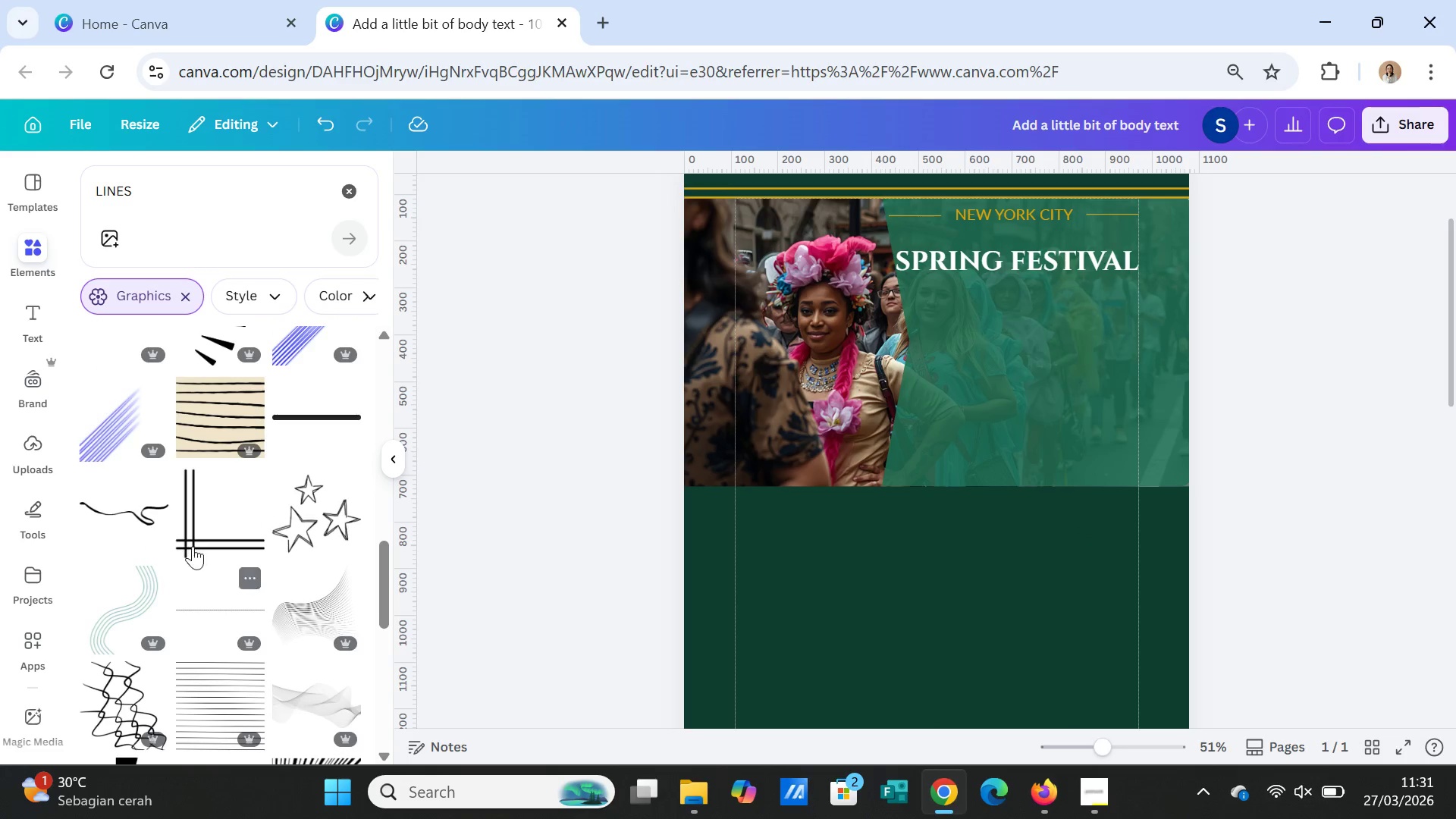 
left_click([133, 510])
 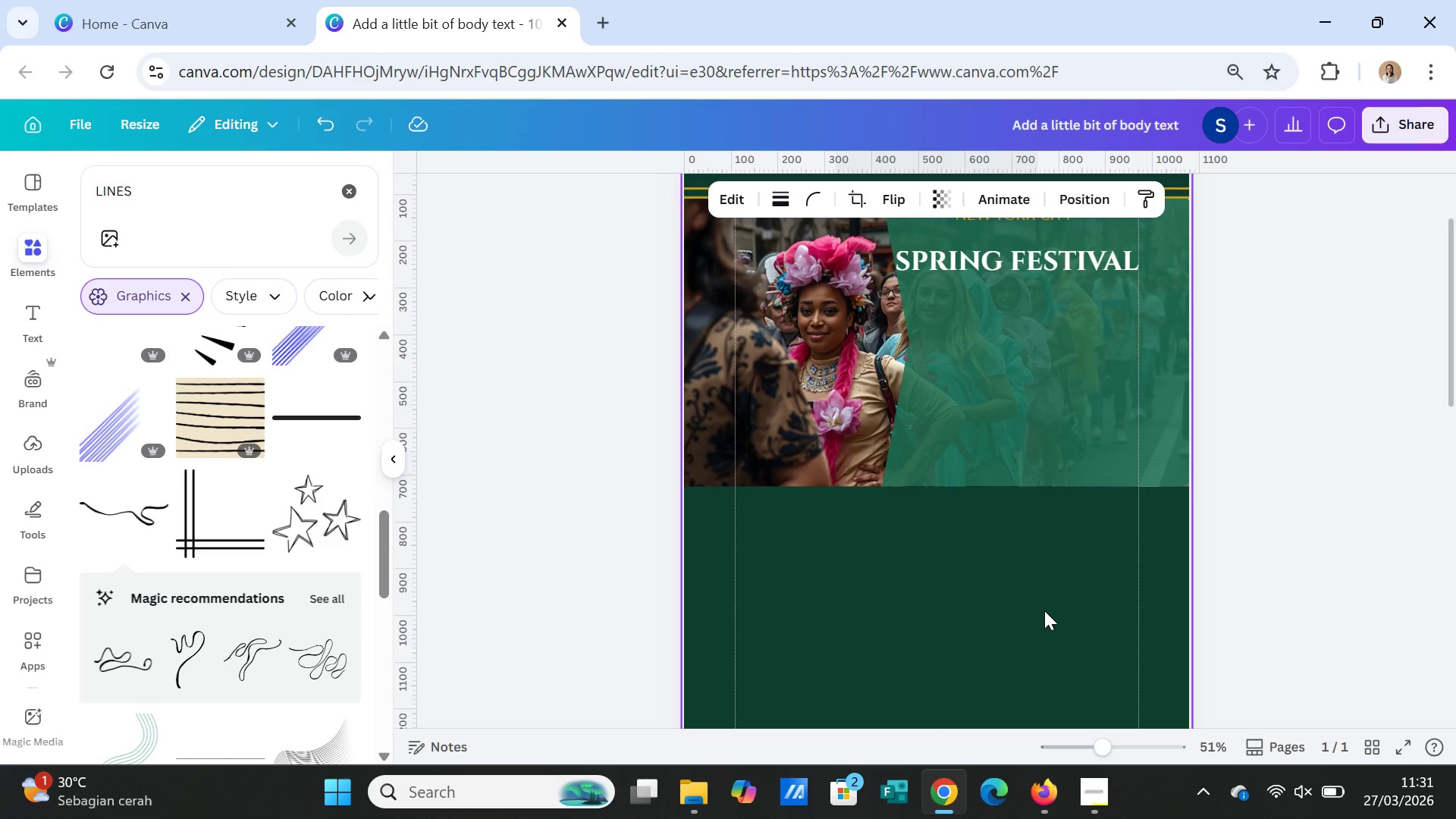 
scroll: coordinate [1013, 590], scroll_direction: down, amount: 3.0
 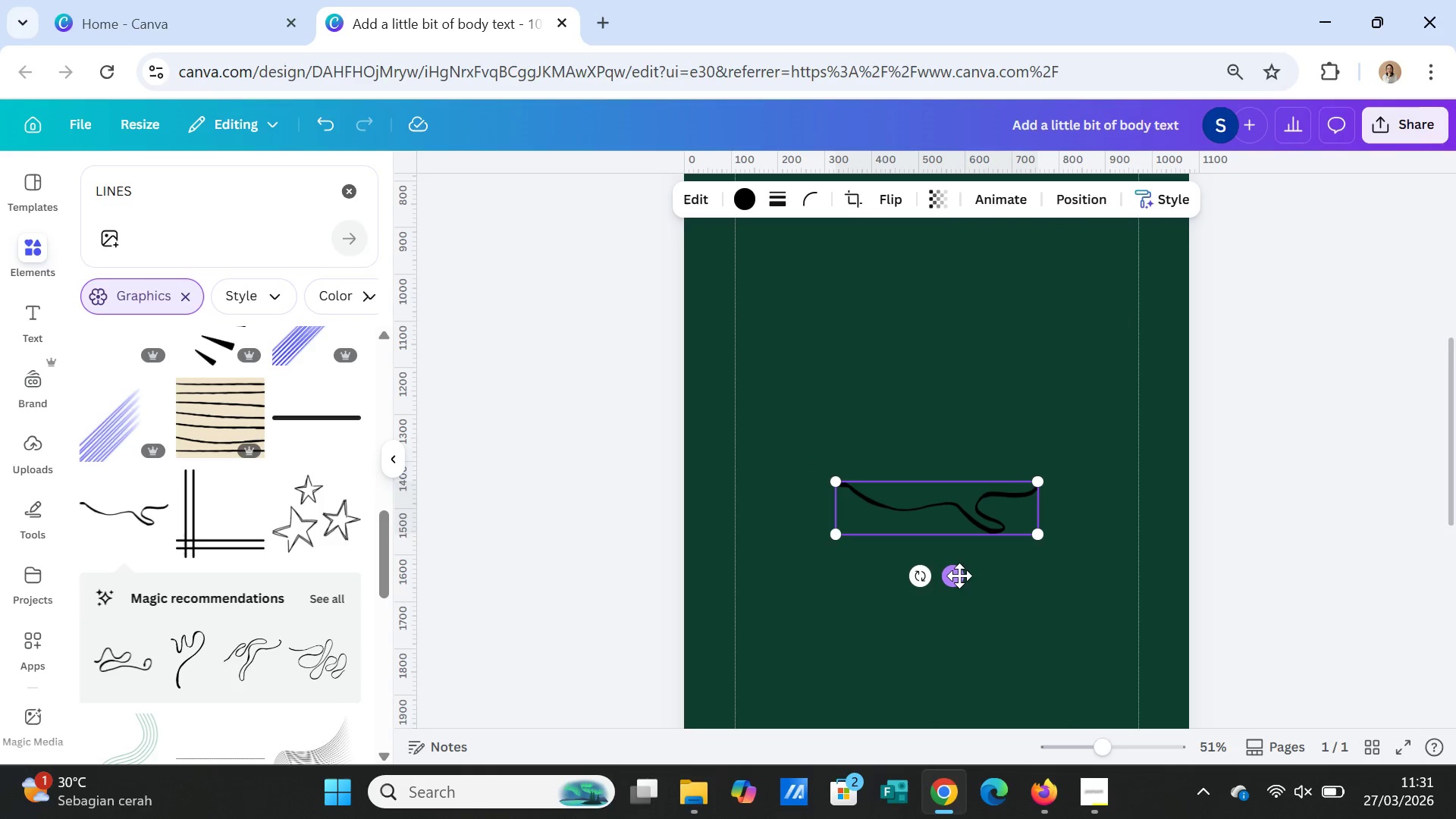 
left_click_drag(start_coordinate=[959, 576], to_coordinate=[1045, 290])
 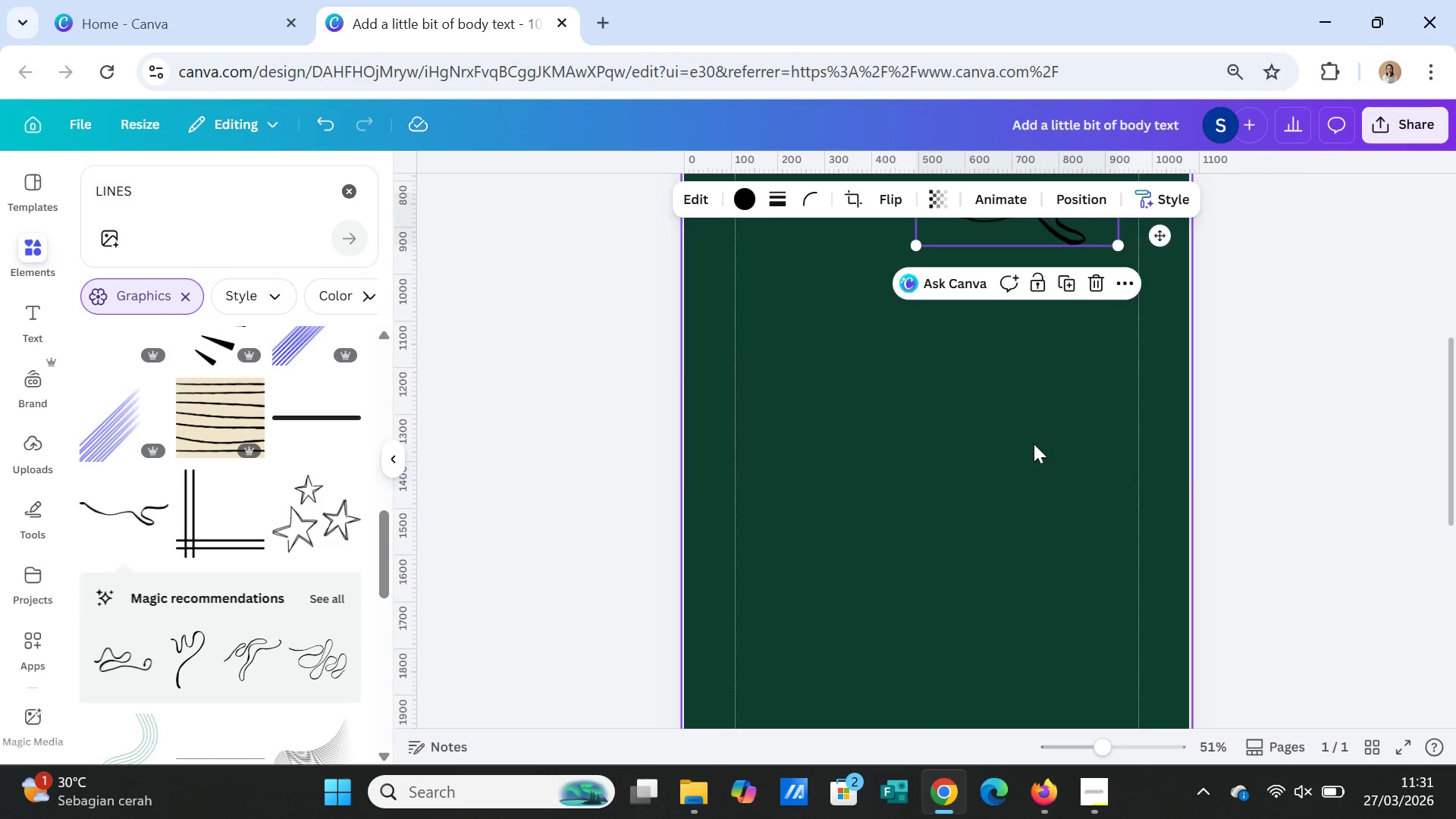 
scroll: coordinate [1036, 456], scroll_direction: up, amount: 4.0
 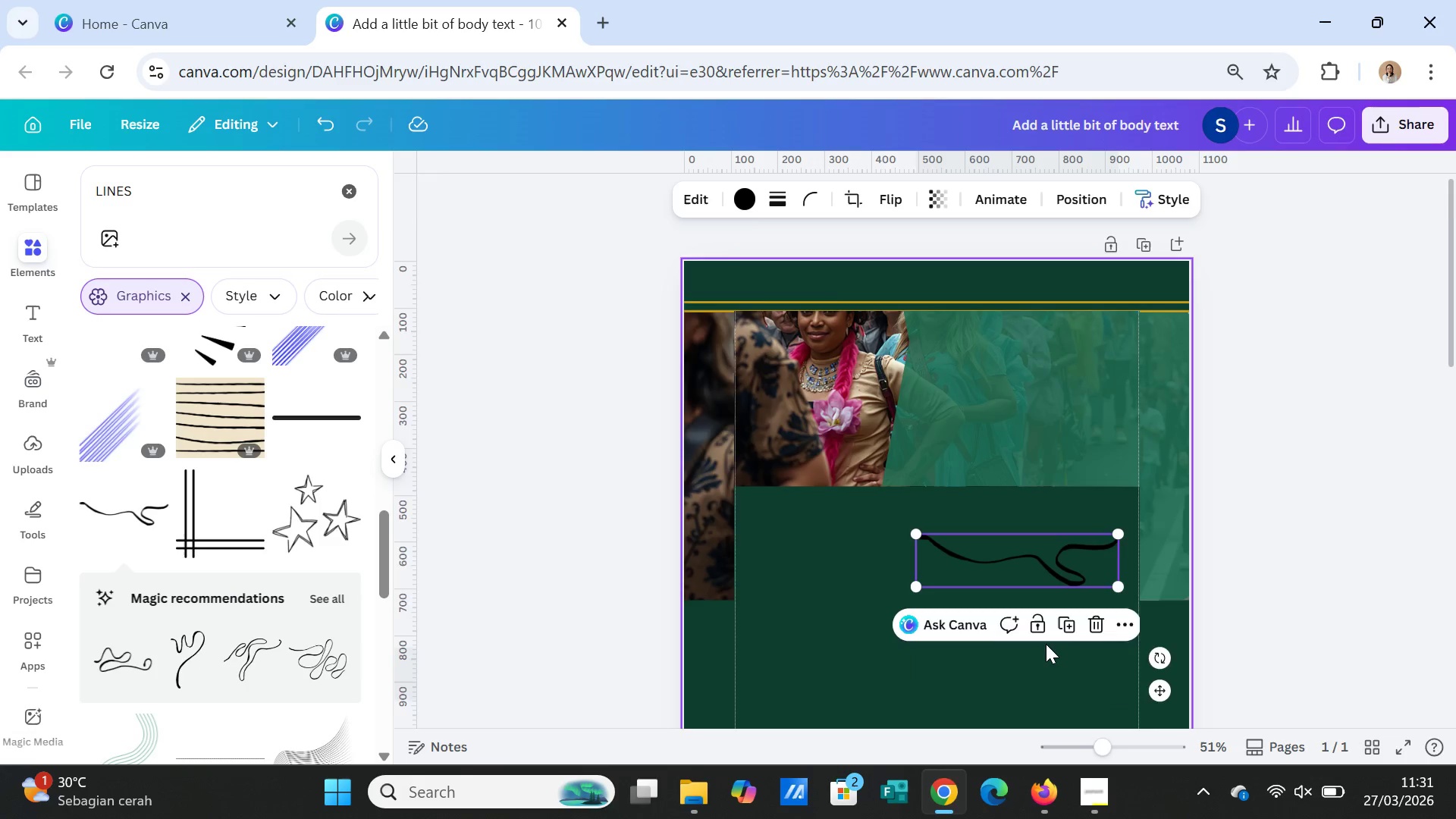 
scroll: coordinate [1046, 644], scroll_direction: down, amount: 1.0
 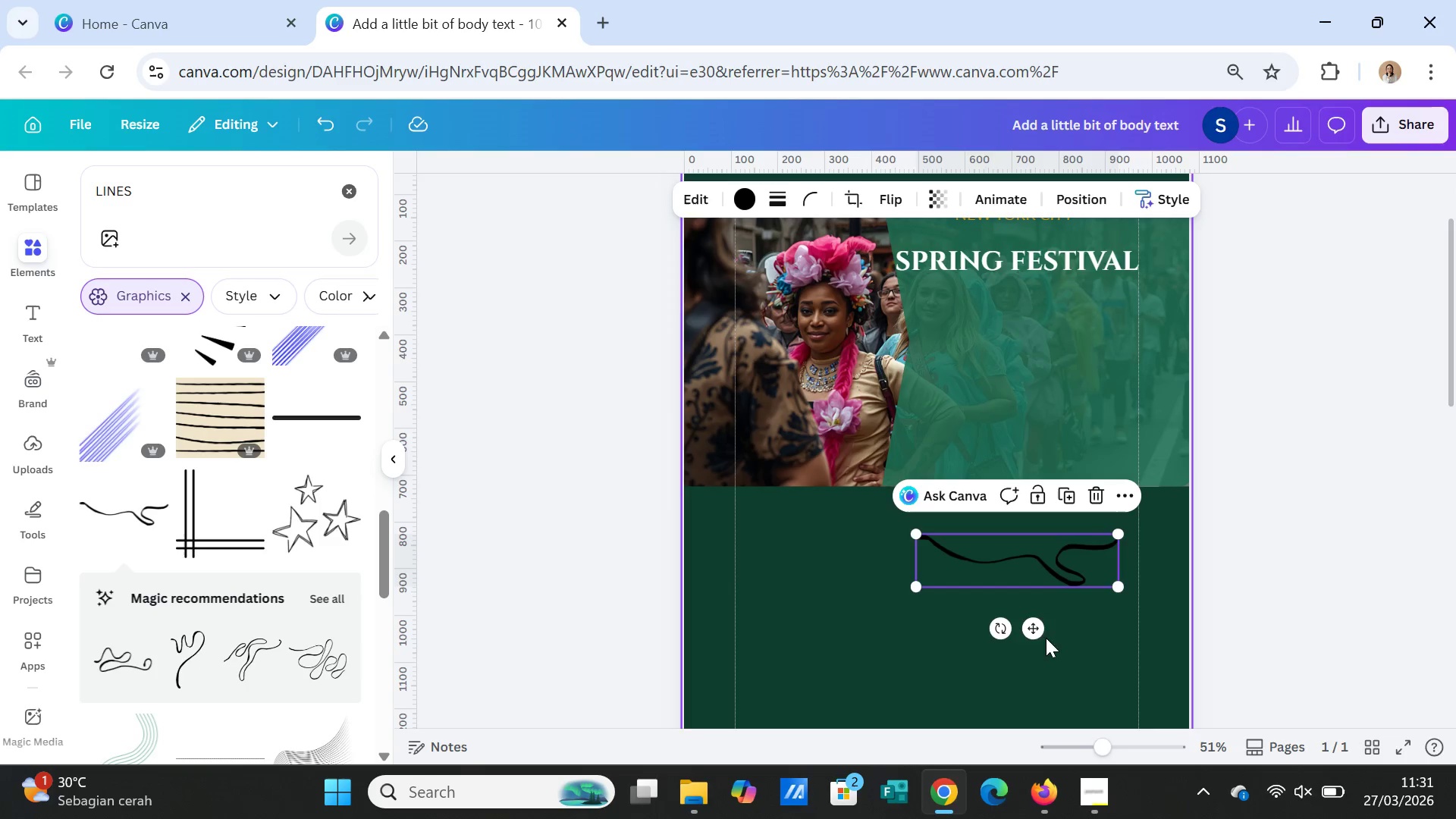 
left_click_drag(start_coordinate=[1037, 634], to_coordinate=[1035, 383])
 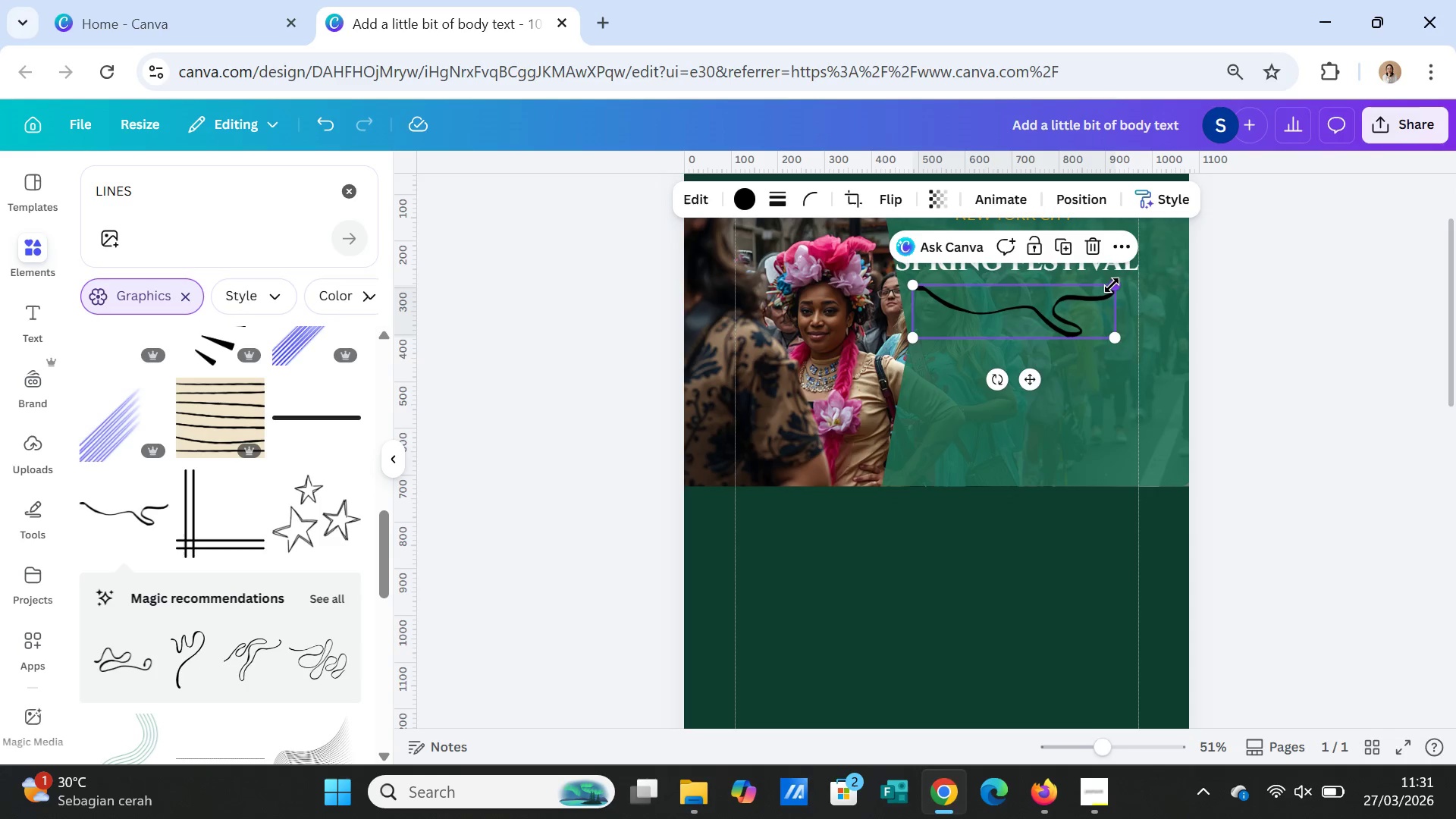 
left_click_drag(start_coordinate=[1112, 285], to_coordinate=[1042, 353])
 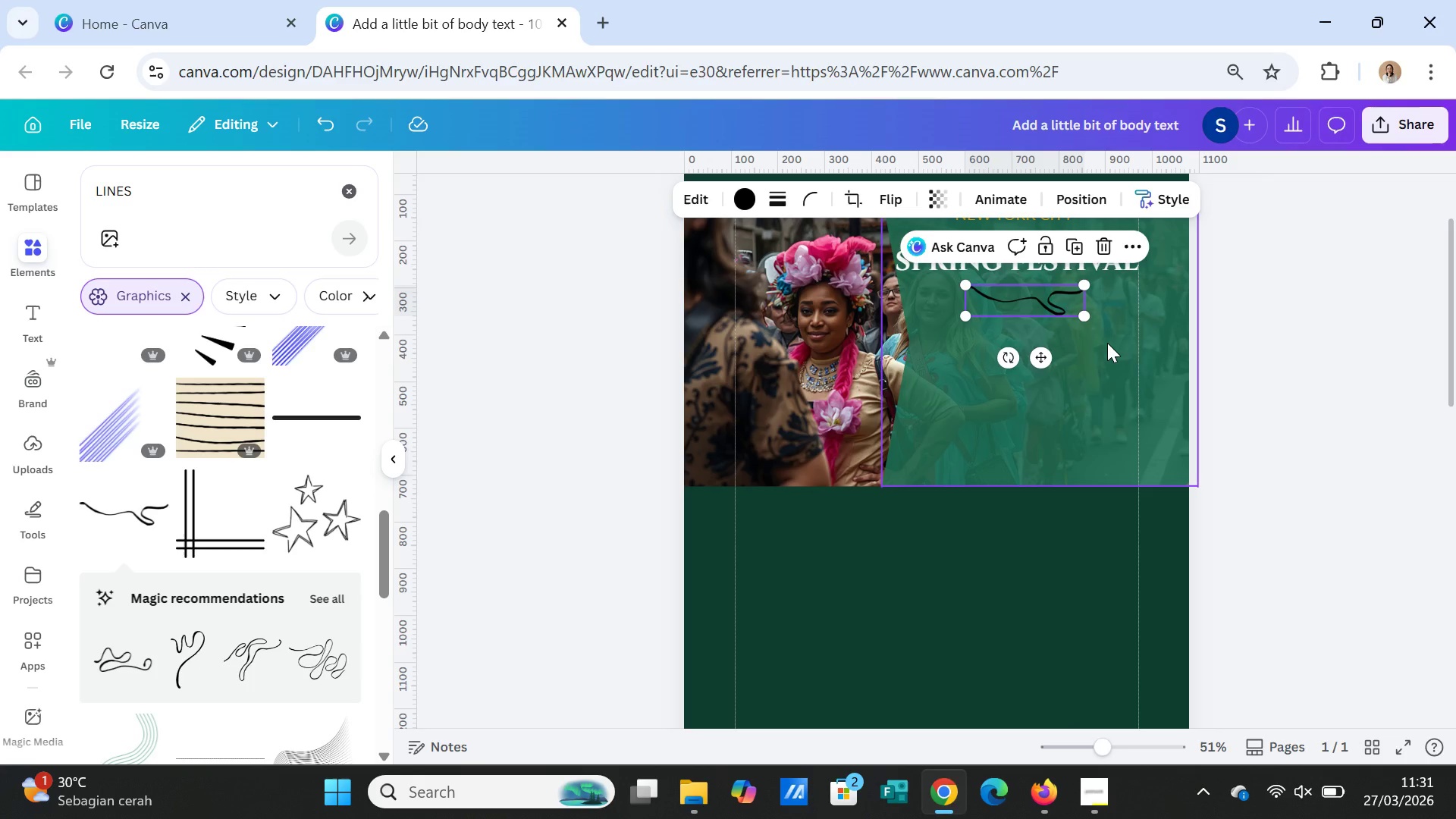 
left_click([1153, 350])
 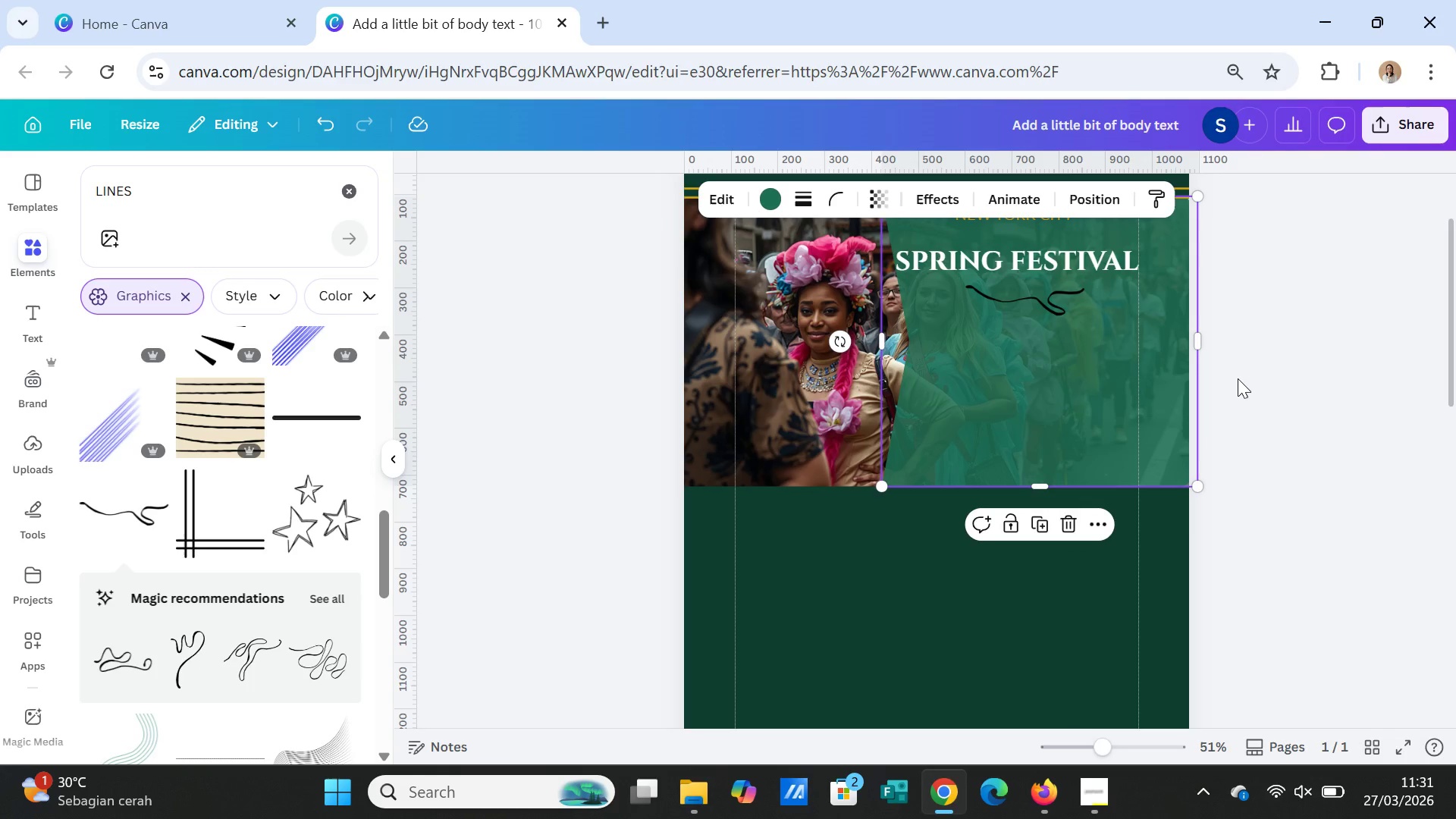 
left_click([1238, 378])
 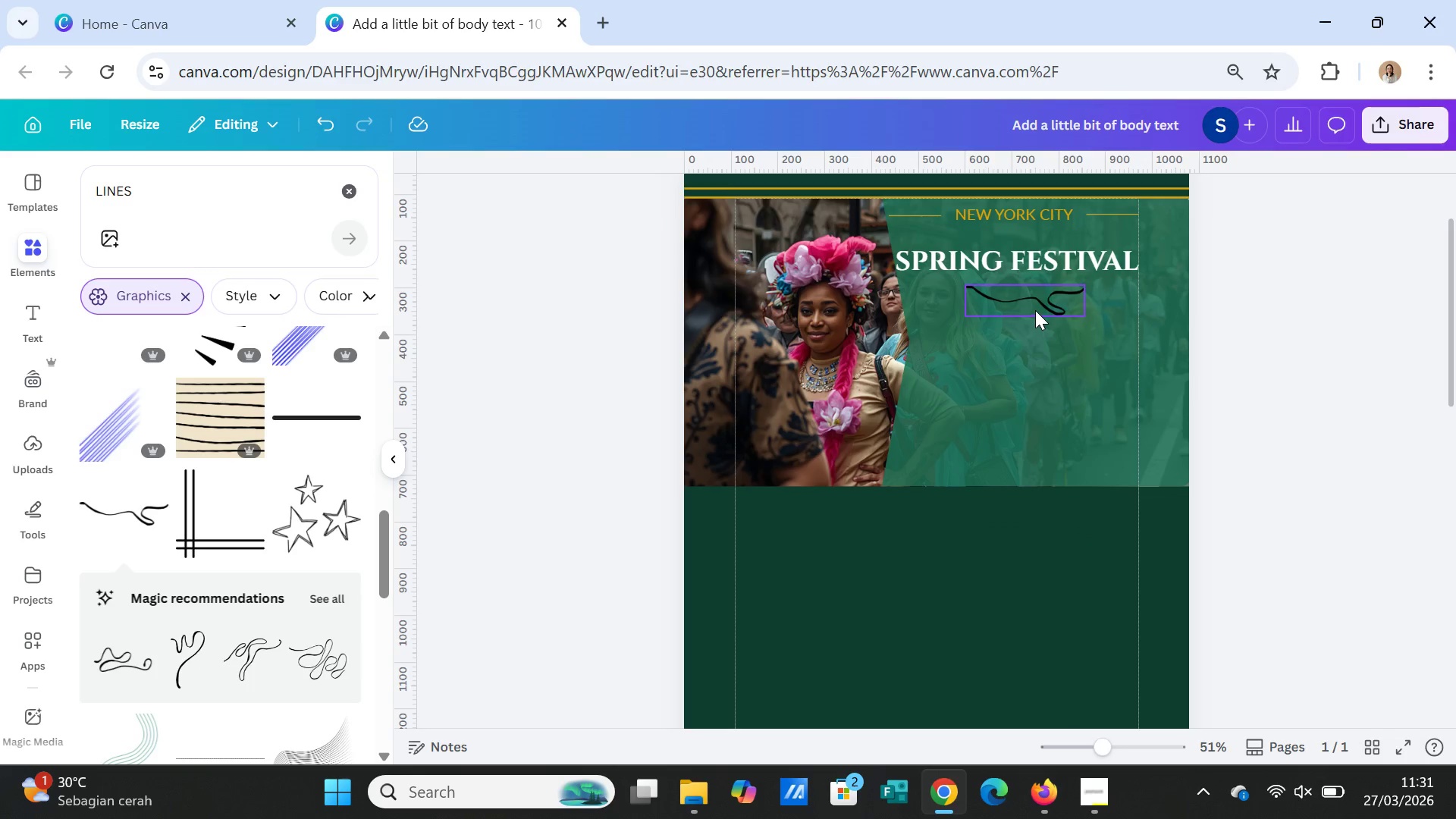 
left_click([1035, 310])
 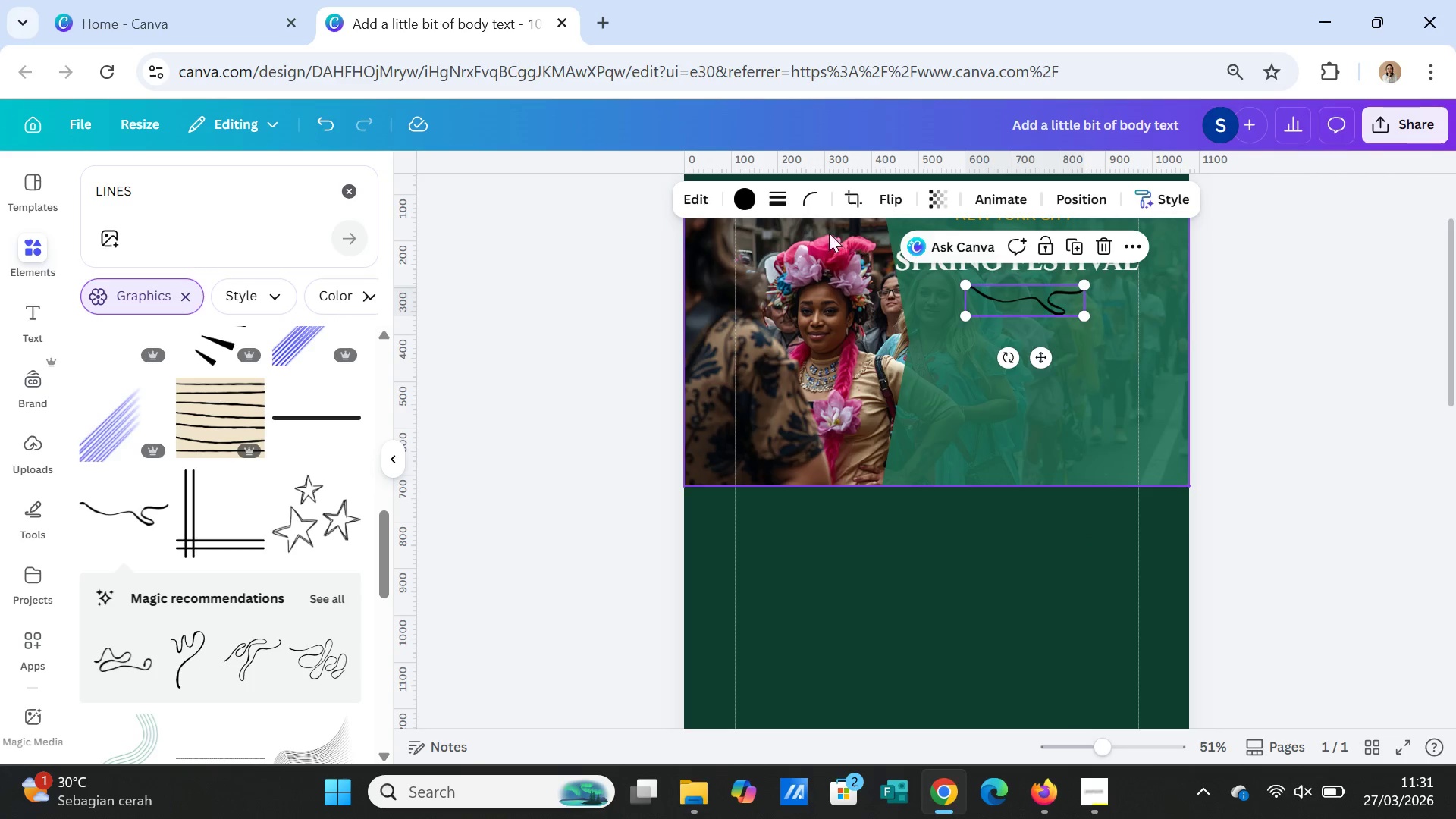 
left_click([747, 203])
 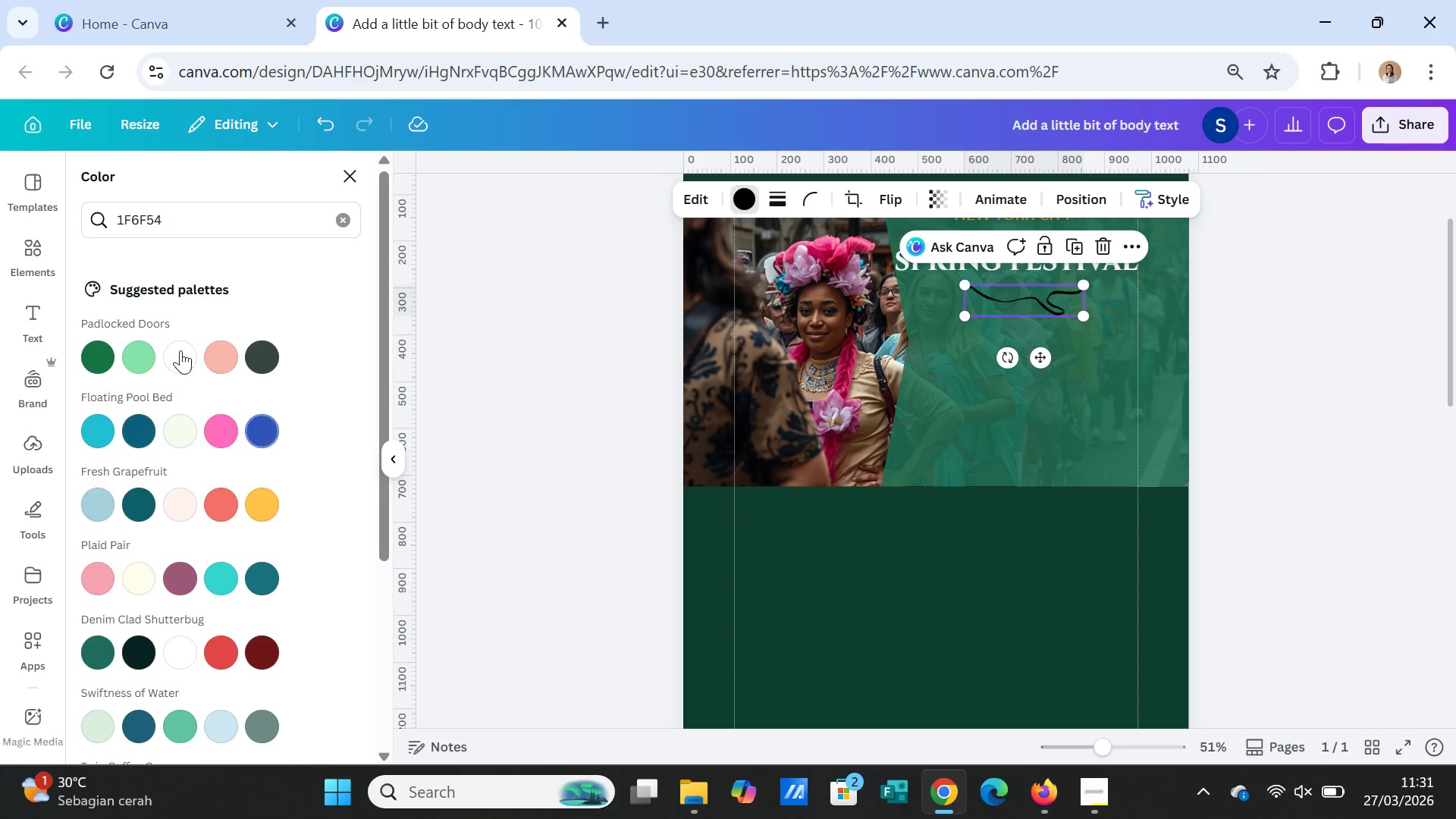 
left_click([337, 221])
 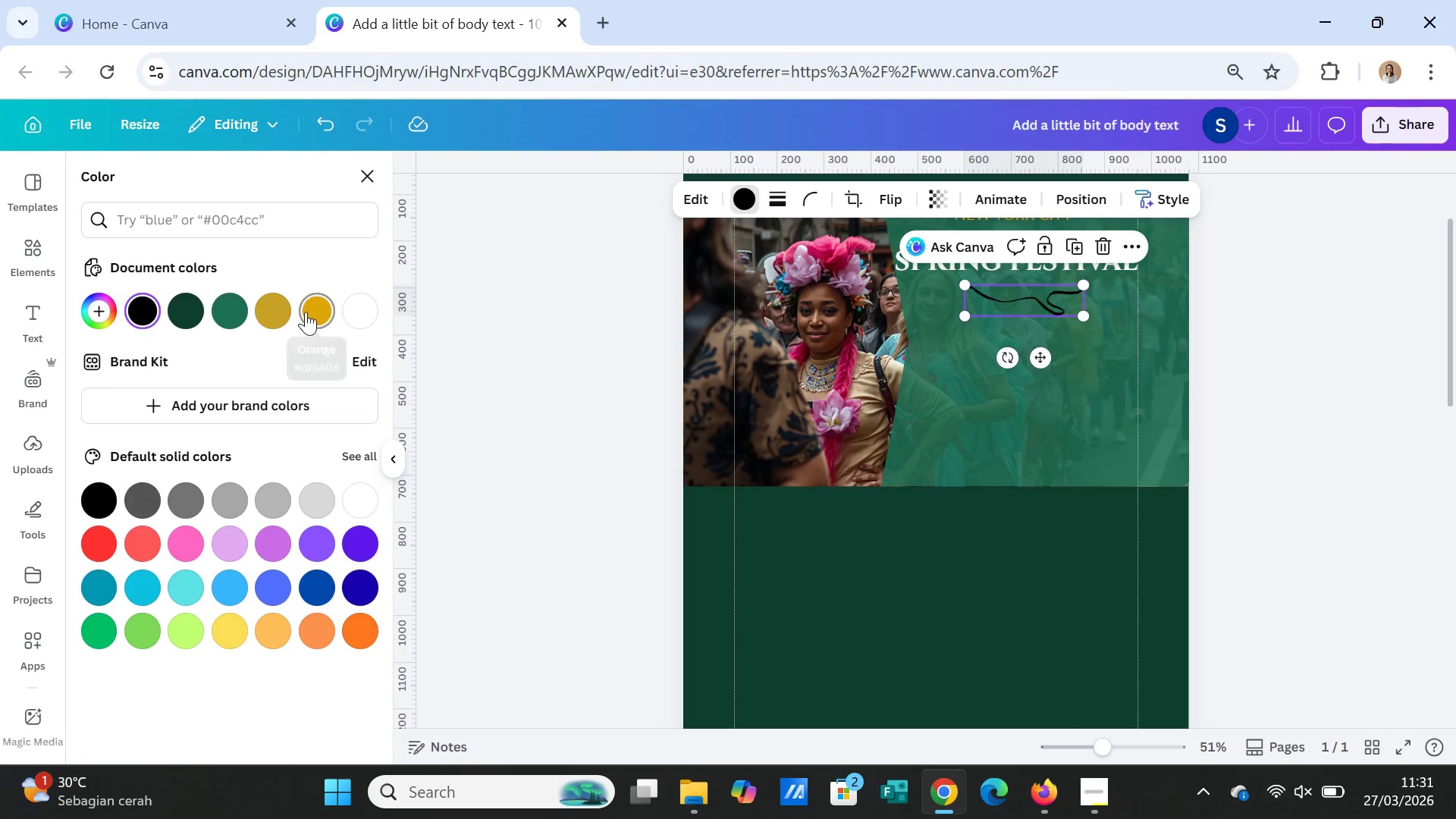 
left_click([307, 311])
 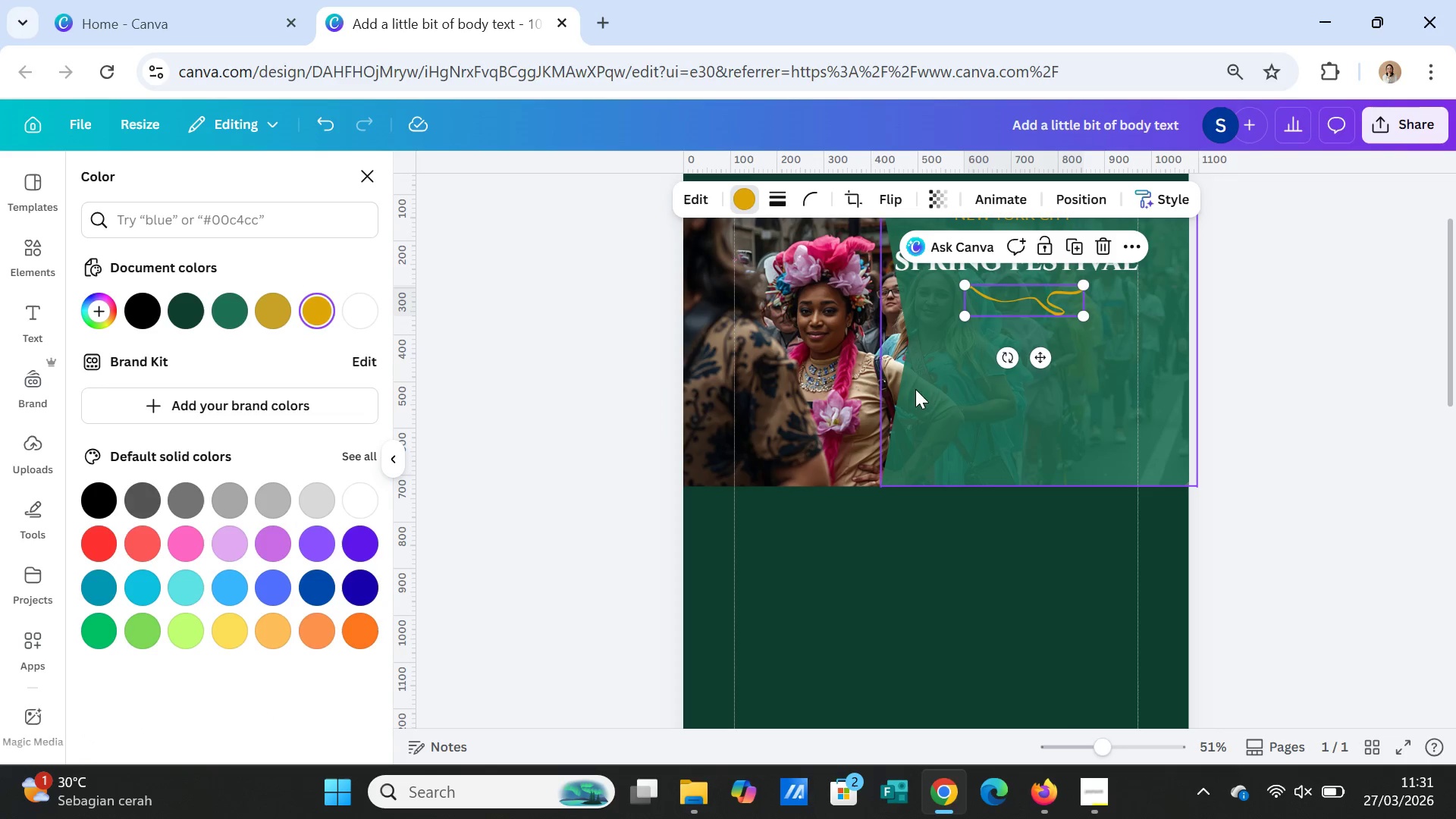 
left_click([991, 397])
 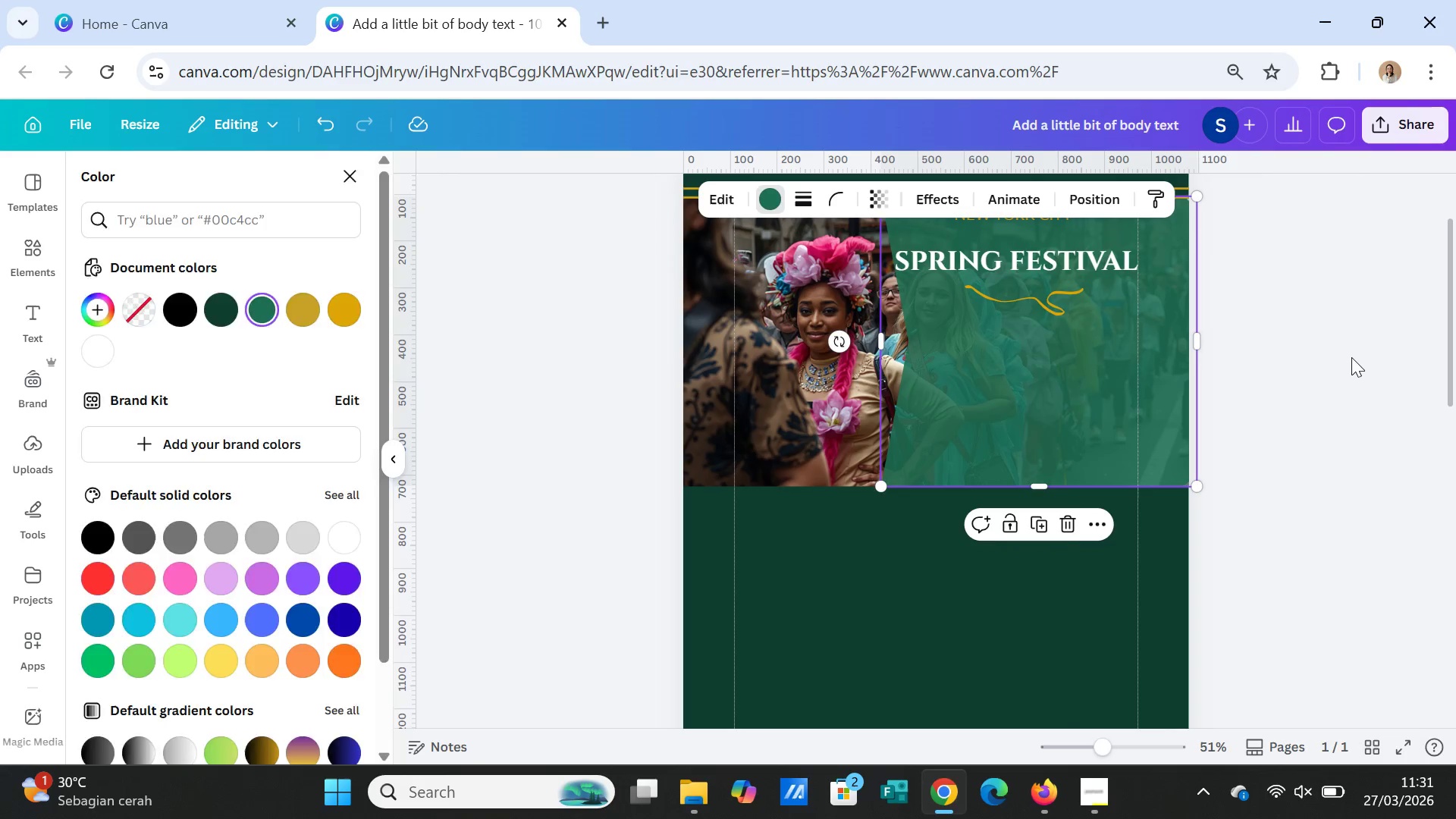 
scroll: coordinate [1351, 357], scroll_direction: up, amount: 1.0
 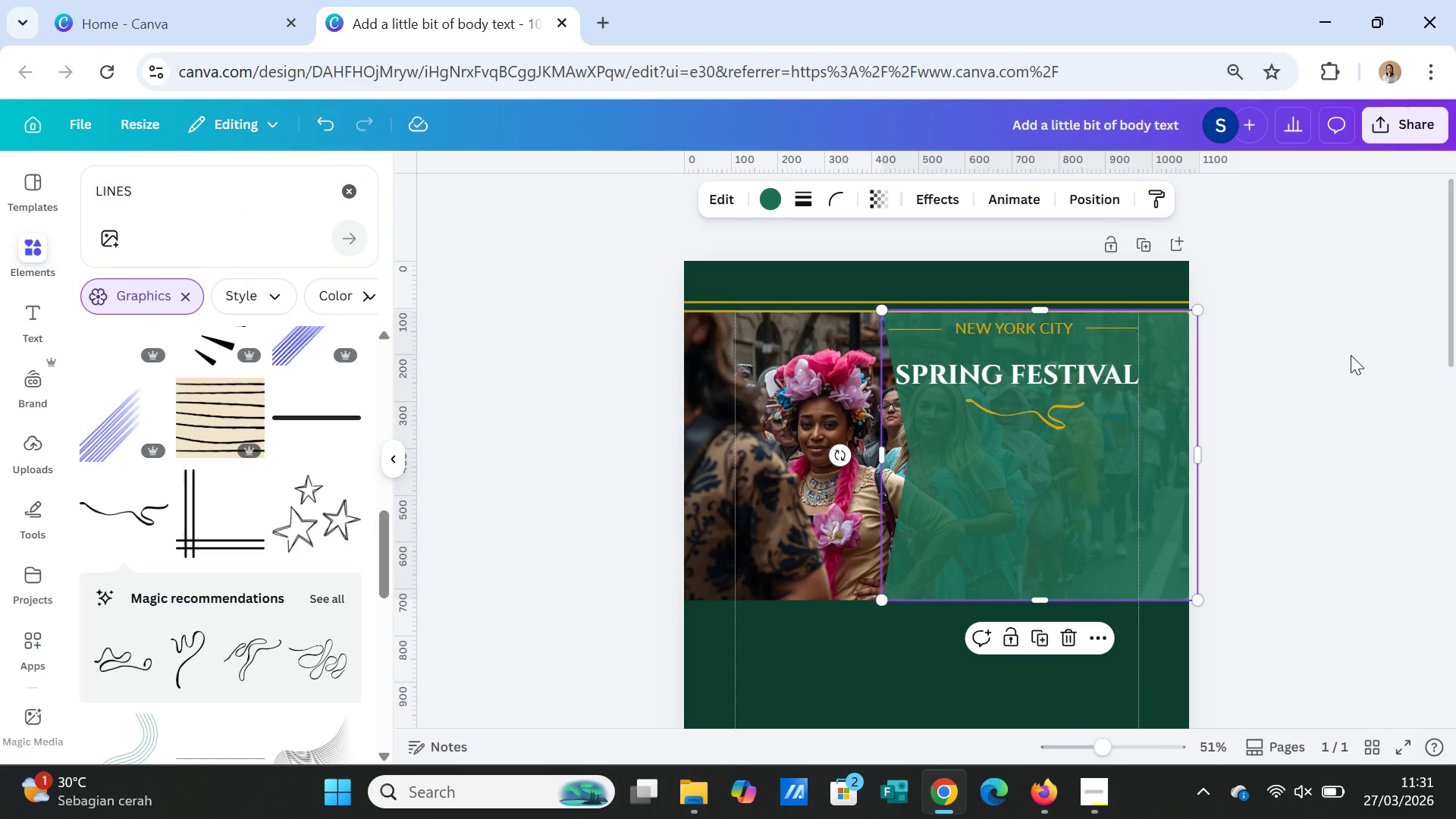 
wait(9.94)
 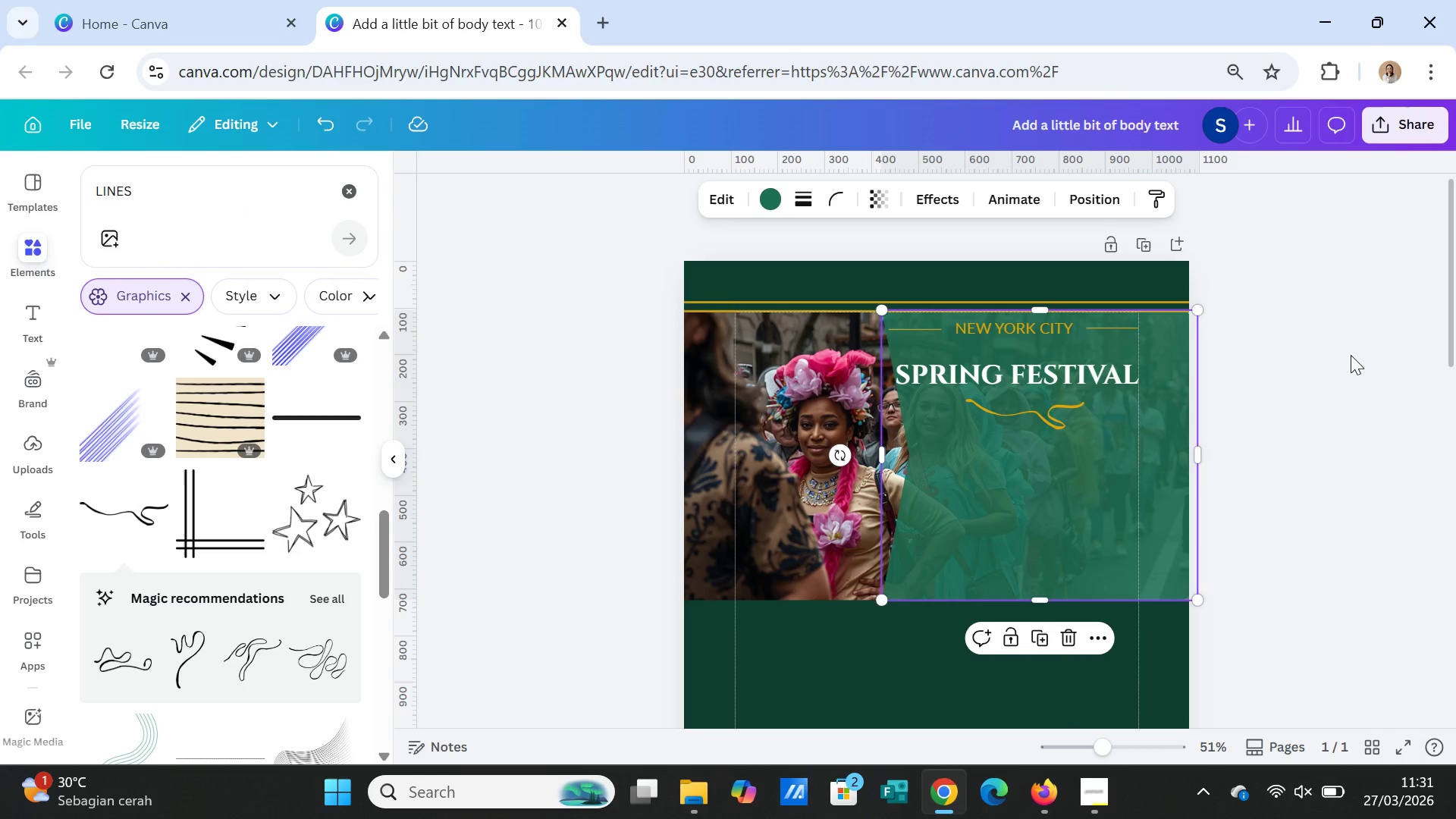 
left_click([1037, 421])
 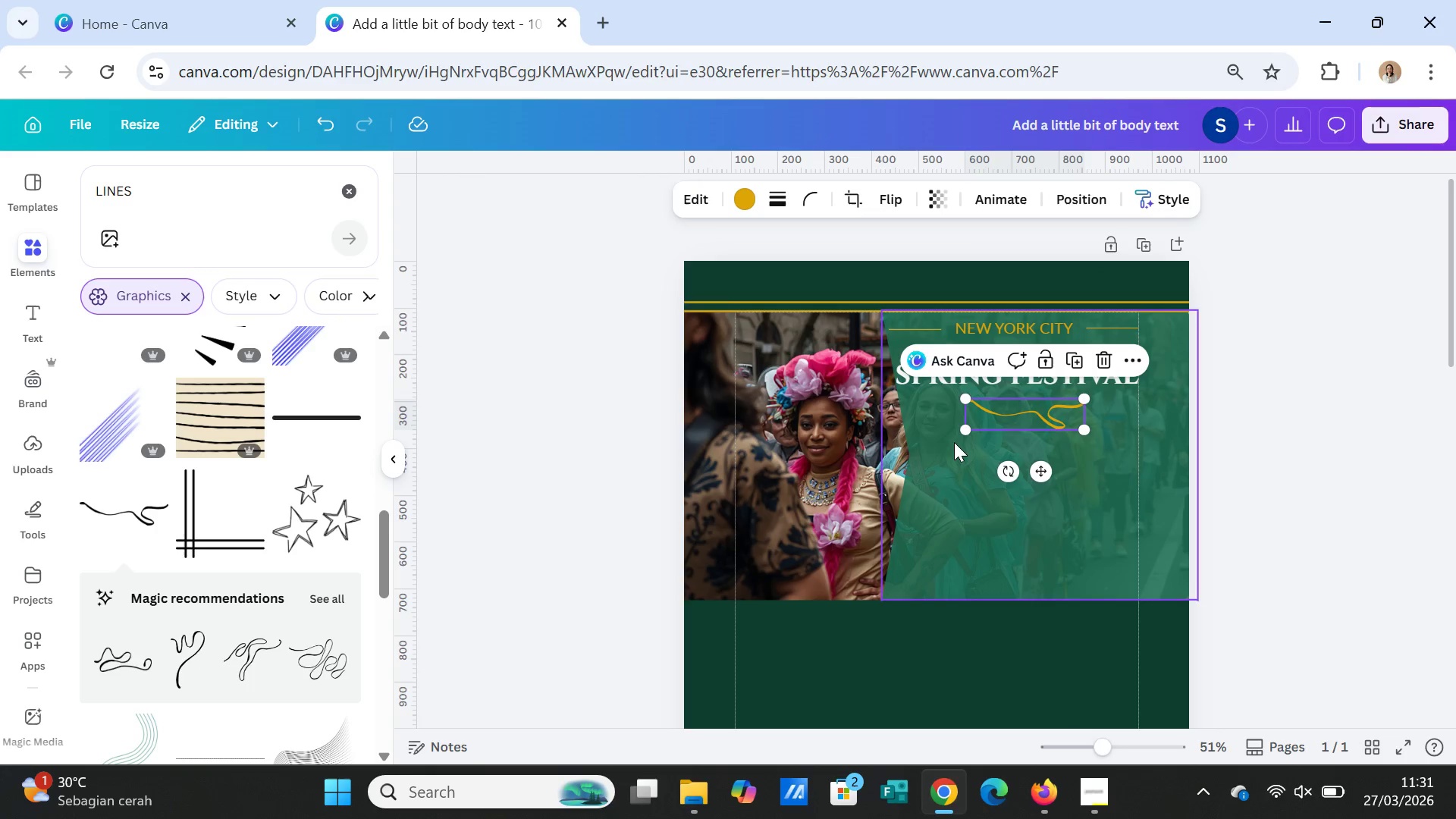 
left_click_drag(start_coordinate=[963, 432], to_coordinate=[937, 433])
 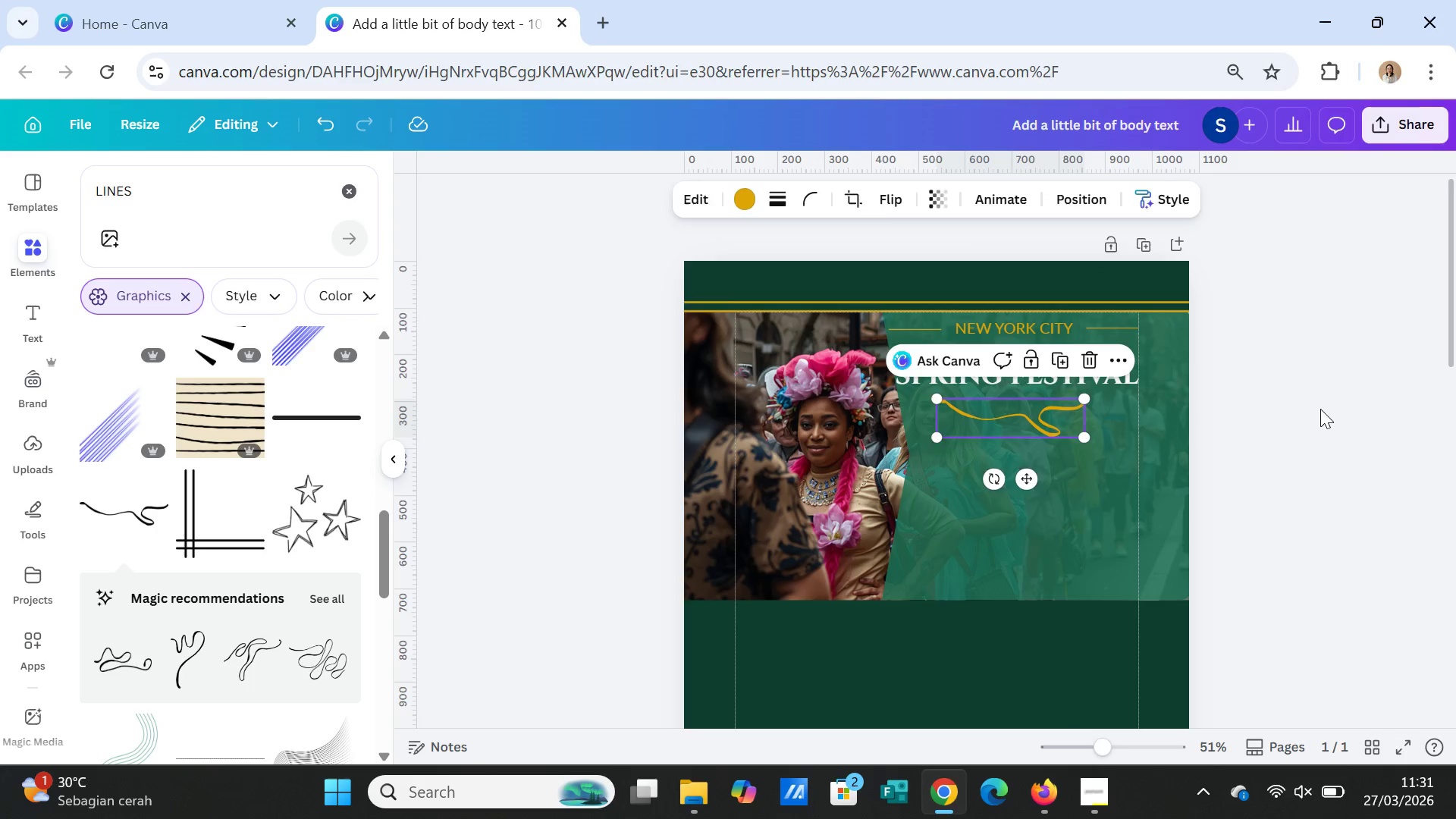 
left_click([1320, 409])
 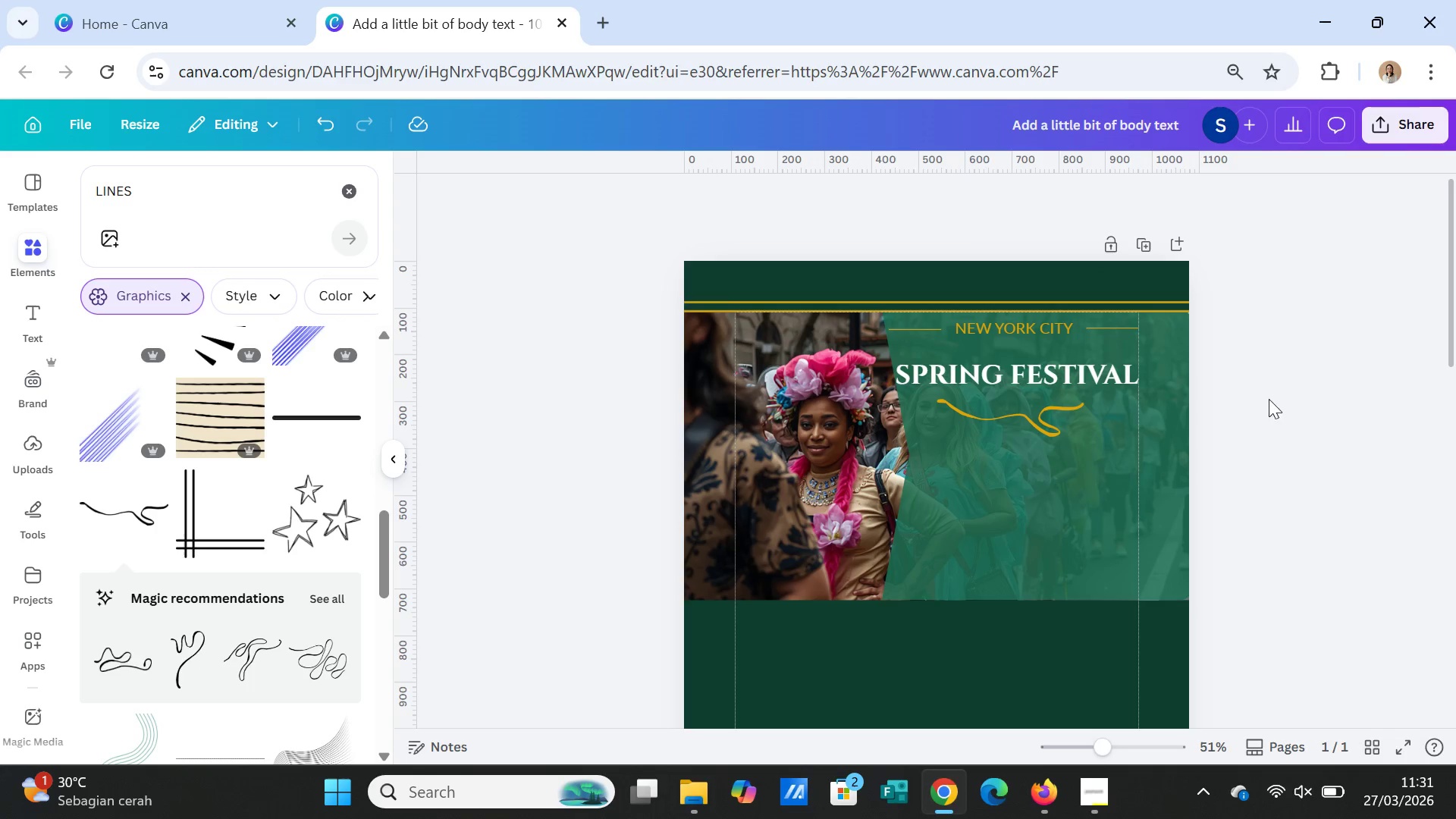 
left_click([1044, 378])
 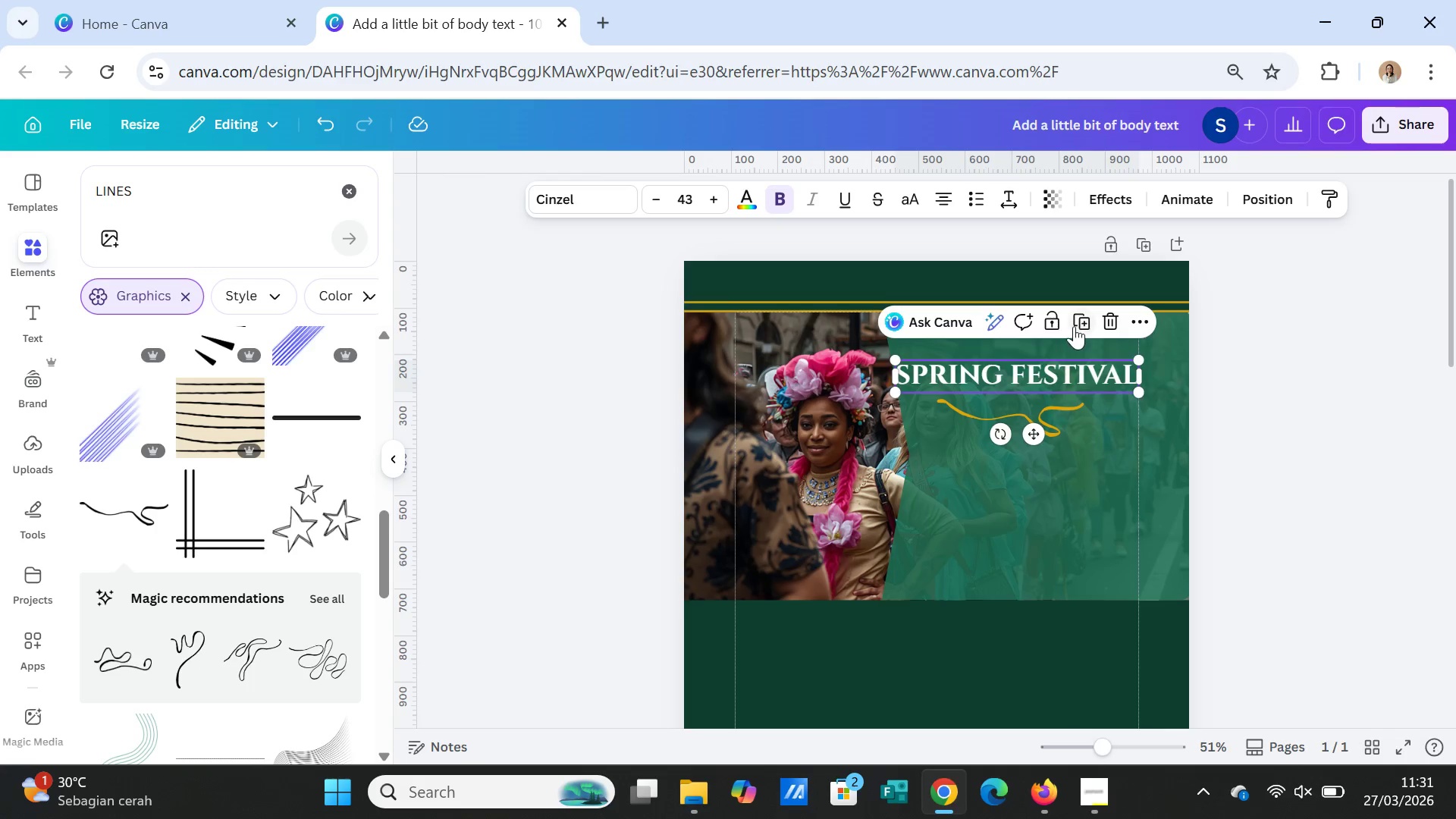 
left_click([1078, 323])
 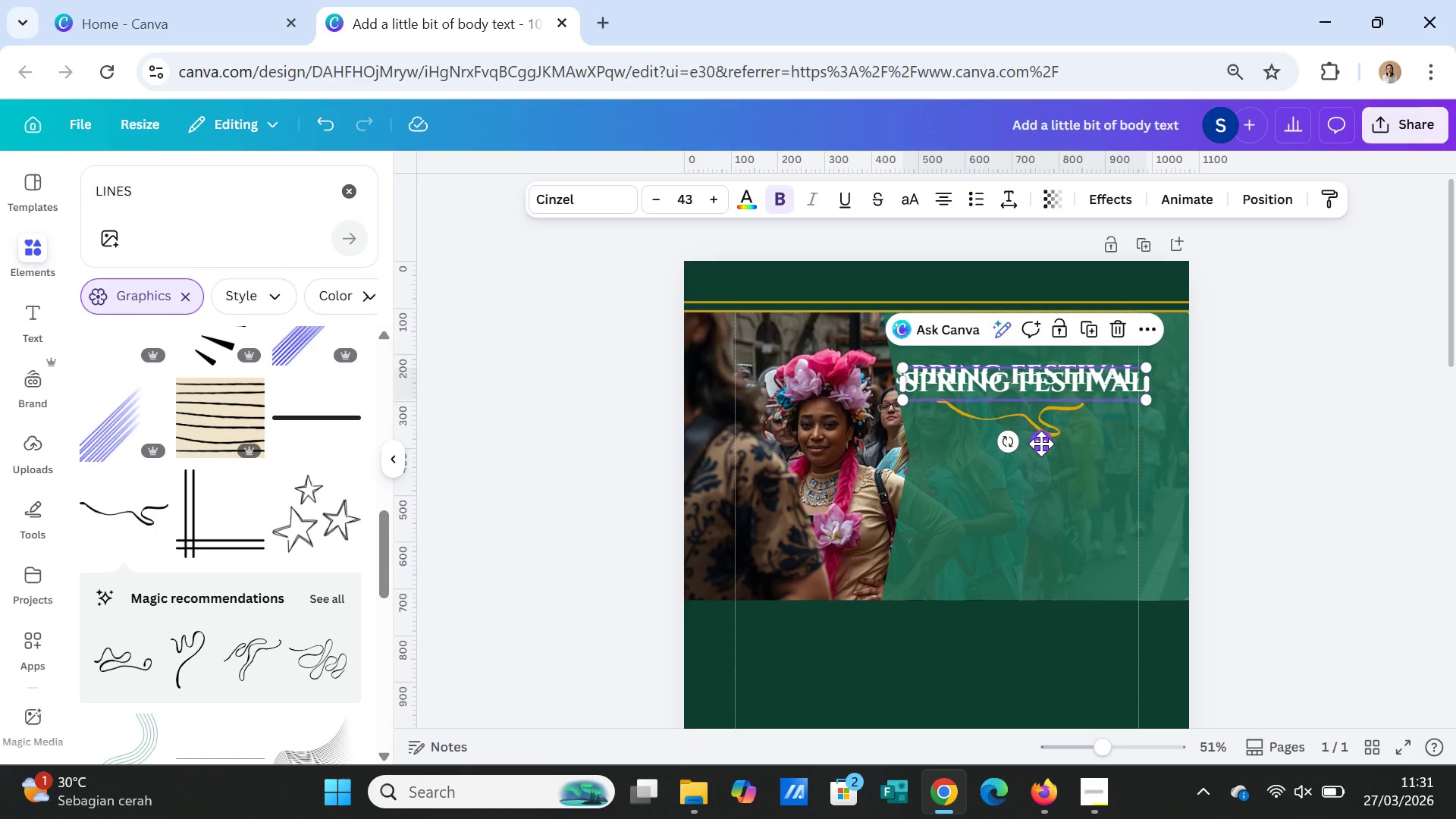 
left_click_drag(start_coordinate=[1041, 445], to_coordinate=[1034, 515])
 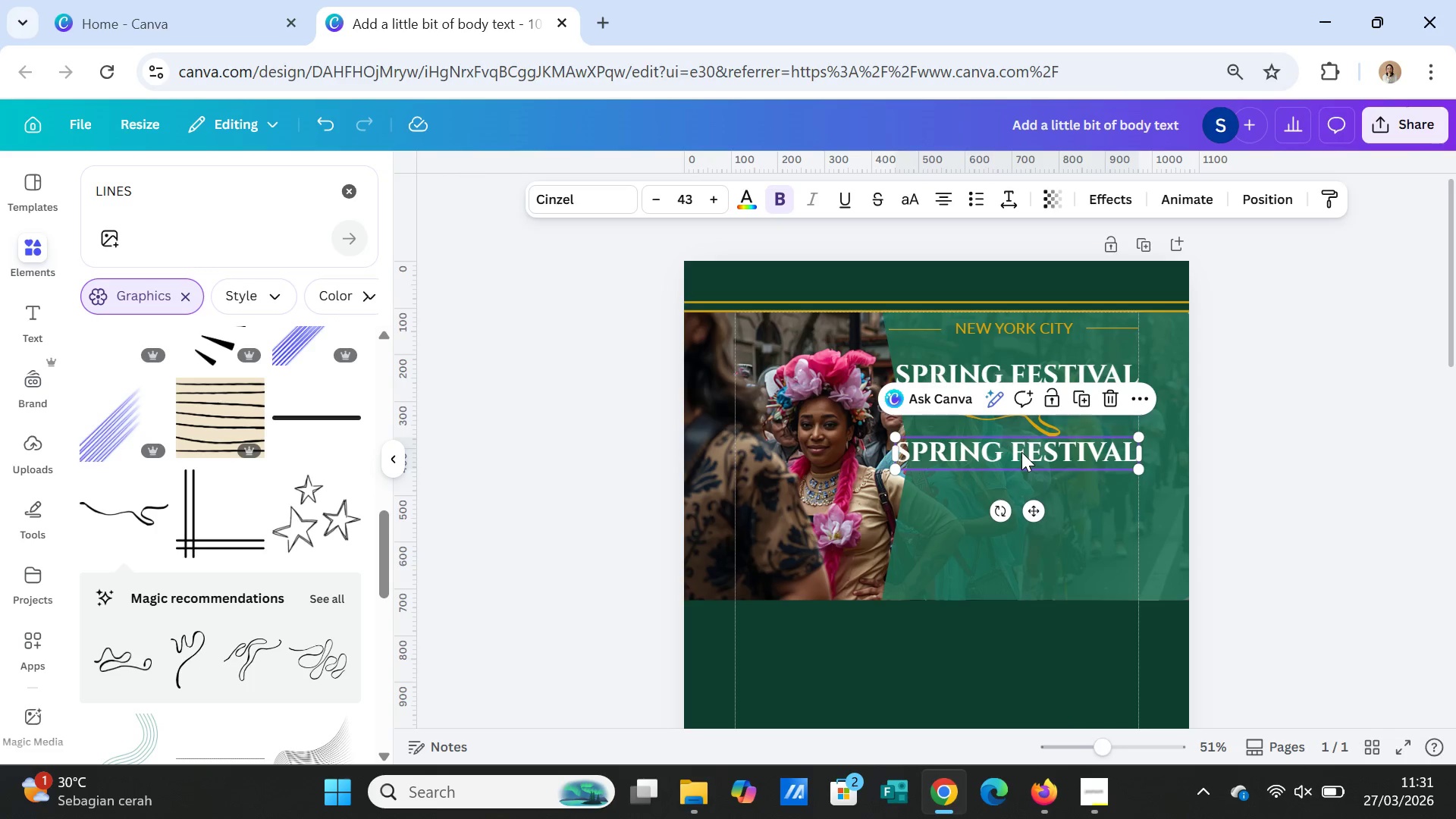 
double_click([1021, 452])
 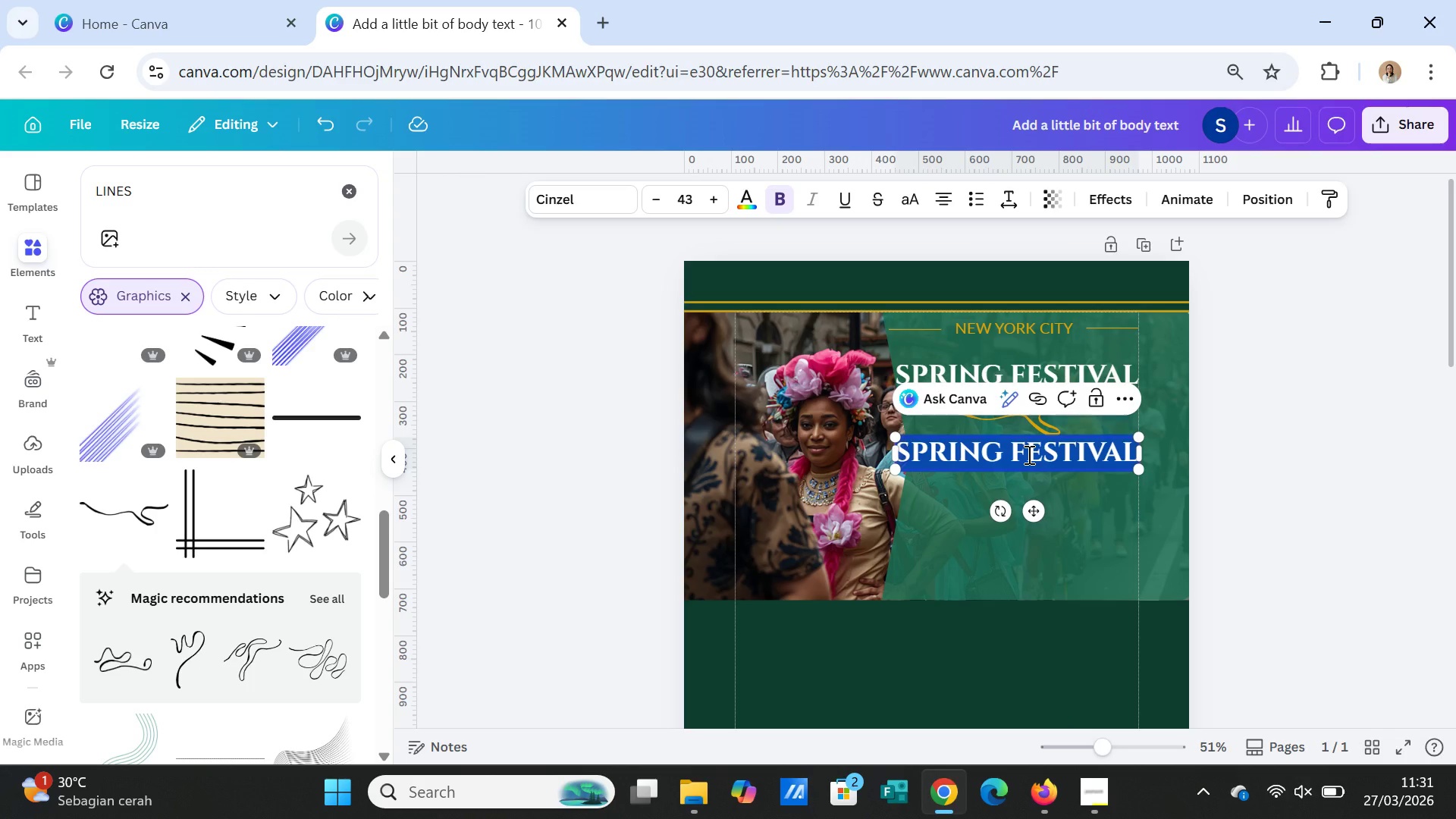 
type(CIVIC PARADE)
 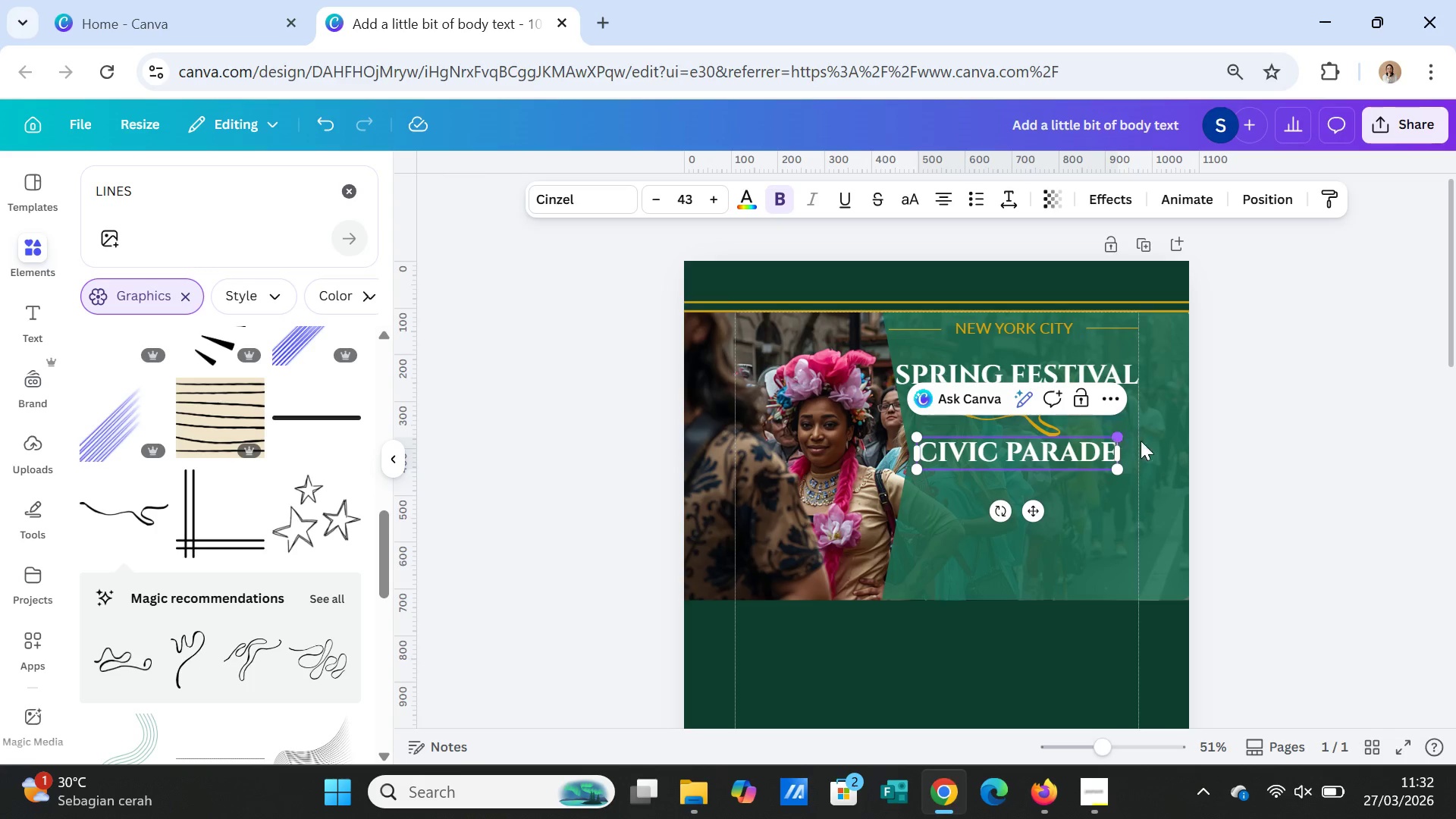 
left_click([1253, 486])
 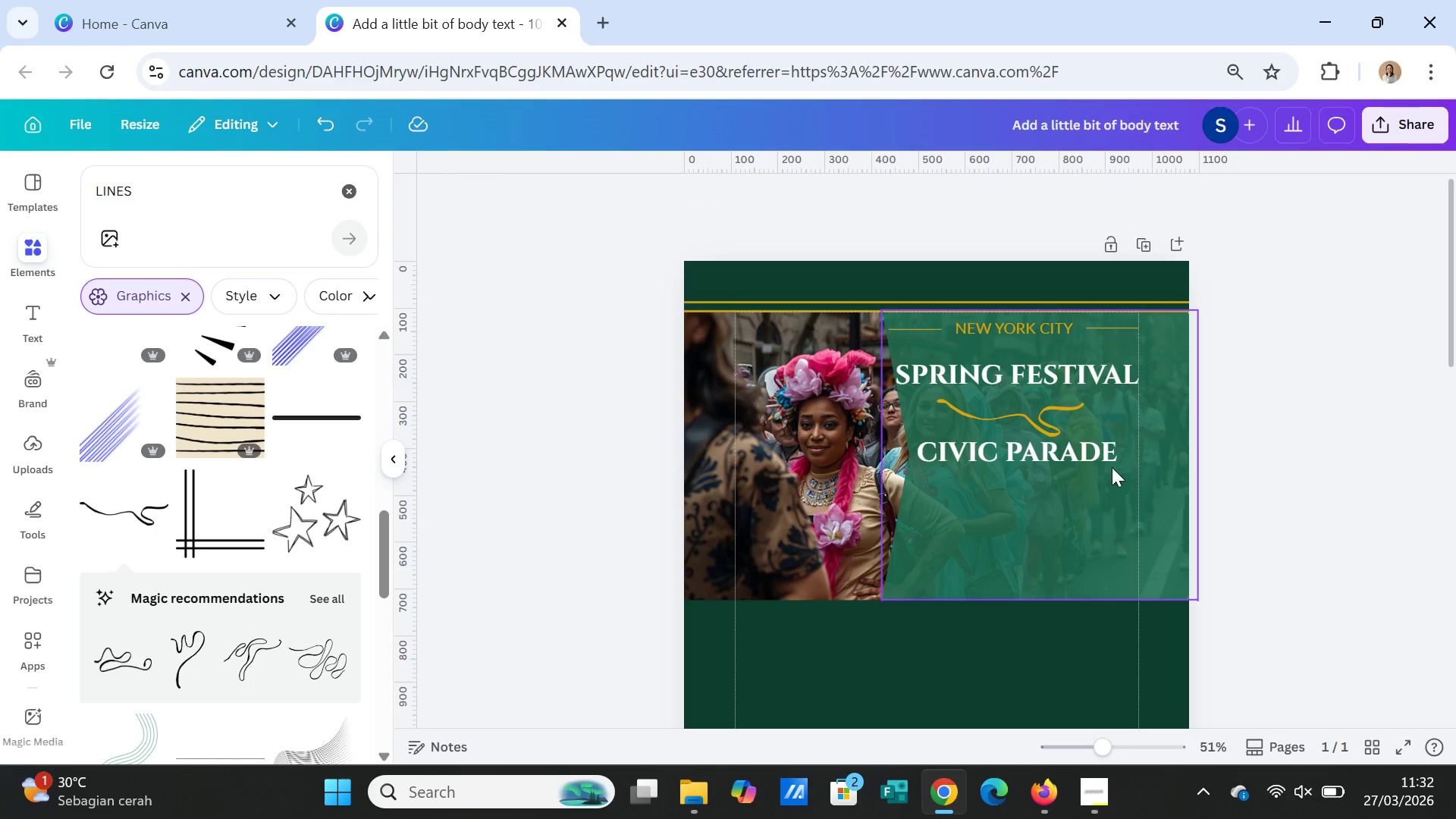 
left_click([1103, 462])
 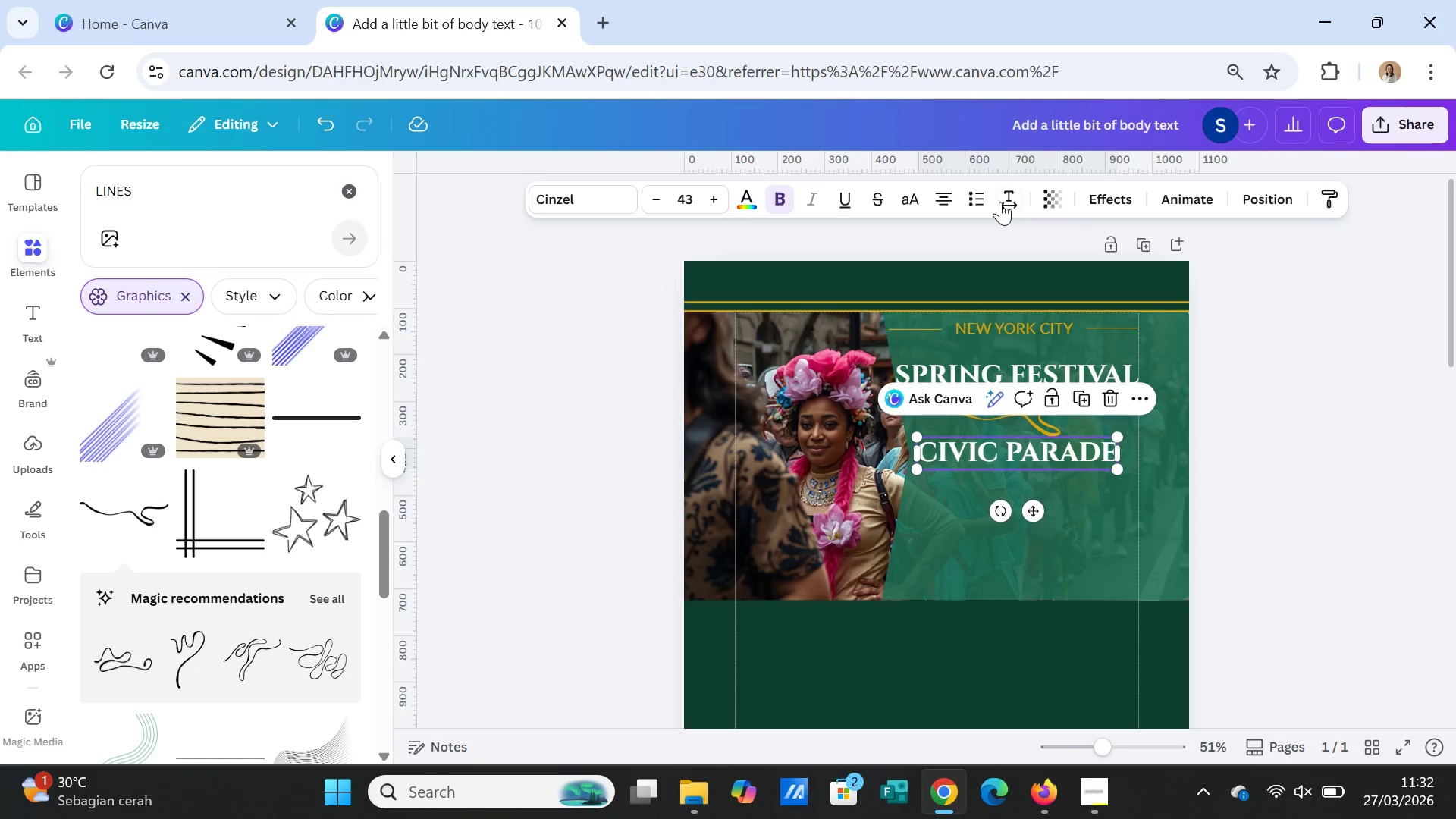 
left_click([1012, 197])
 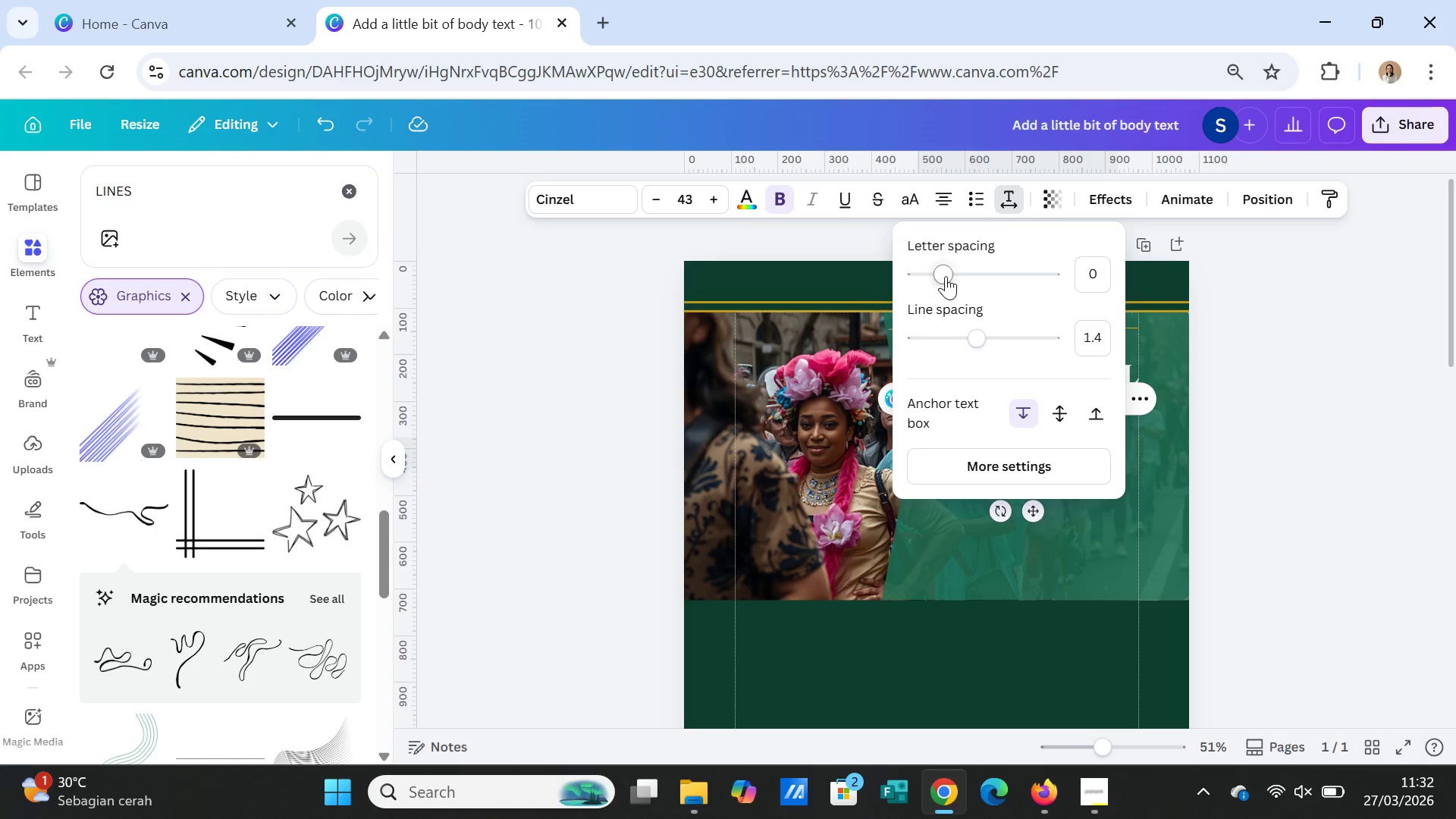 
left_click_drag(start_coordinate=[945, 275], to_coordinate=[931, 275])
 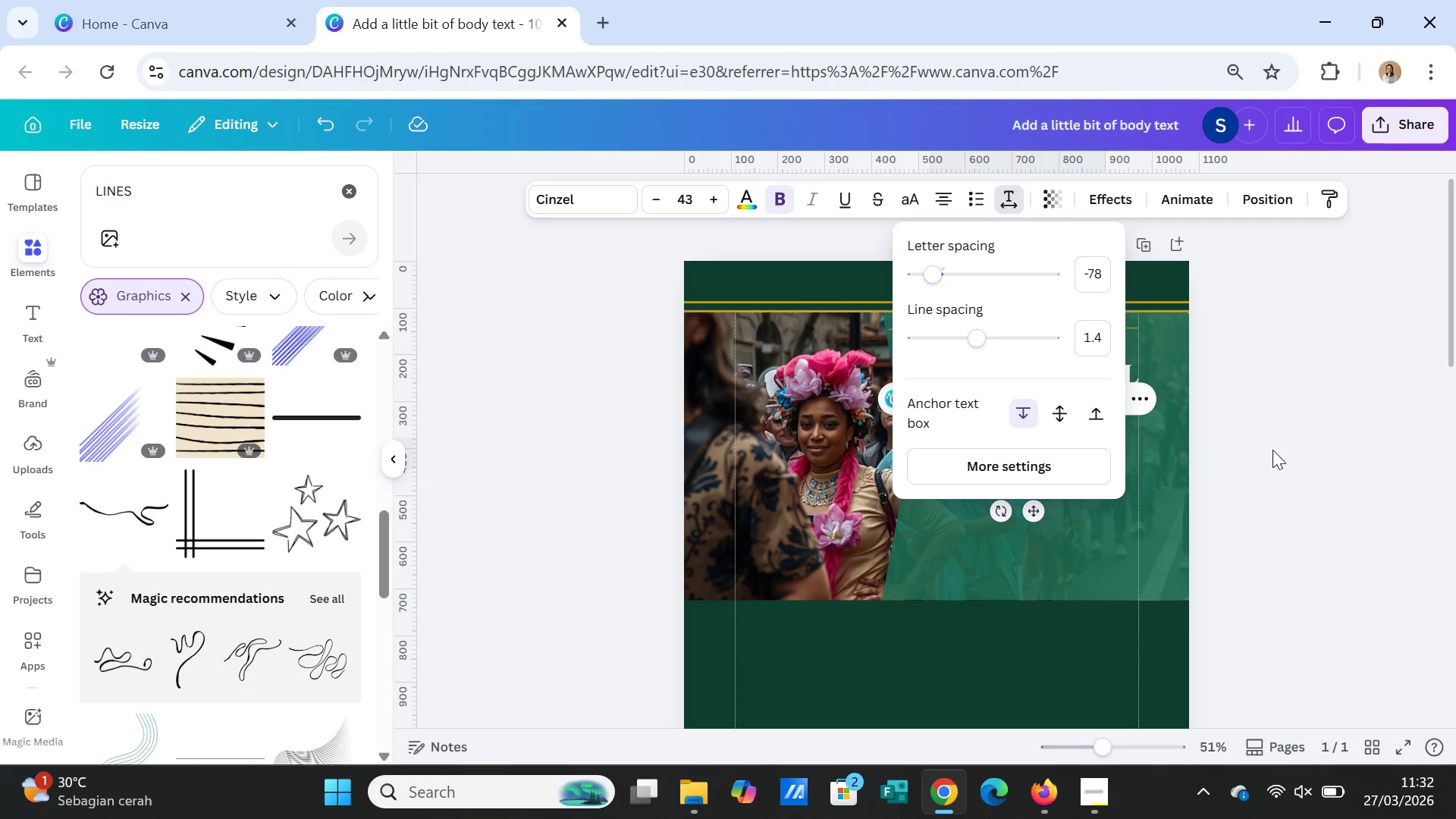 
left_click([1274, 450])
 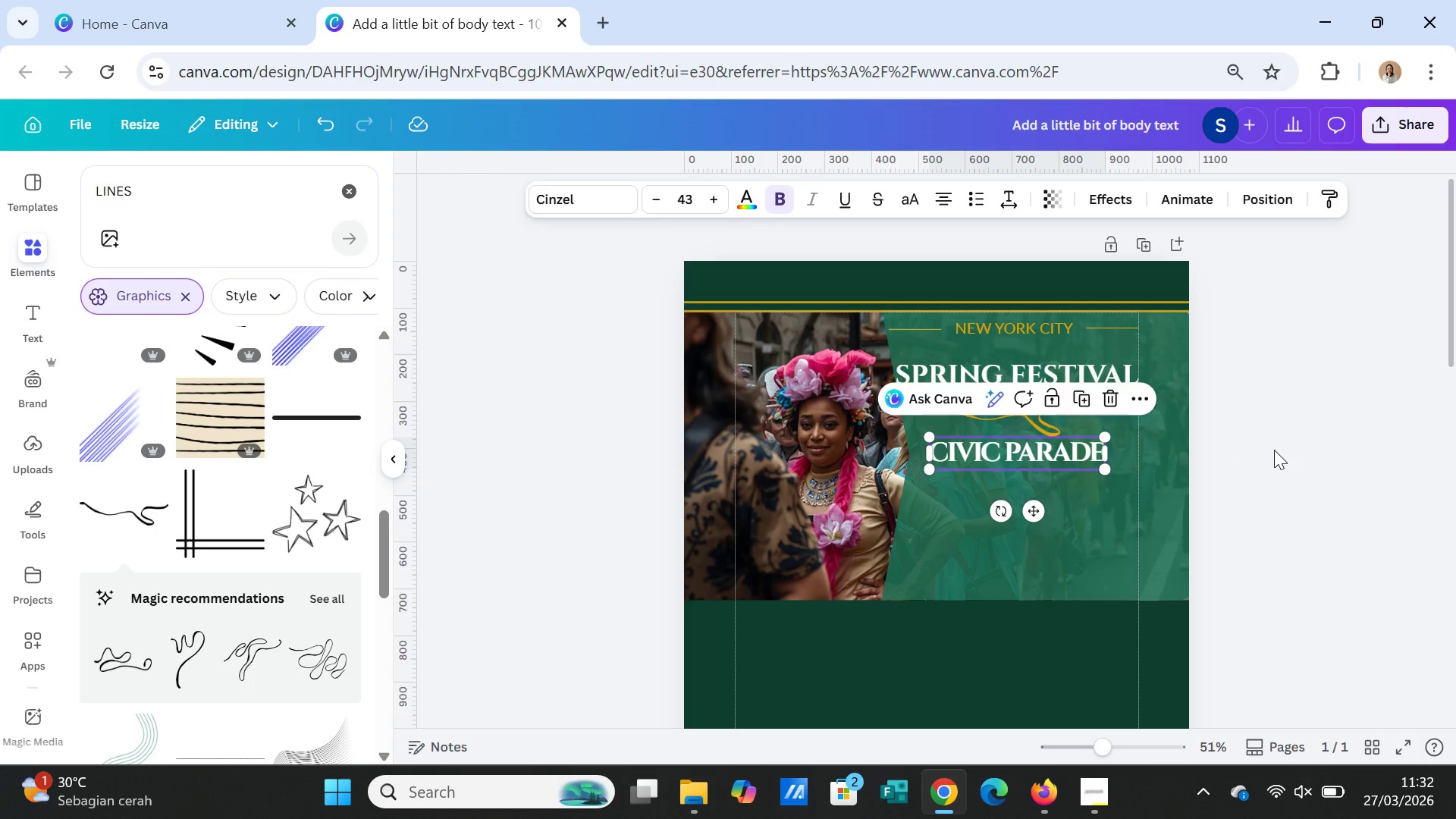 
left_click([1274, 450])
 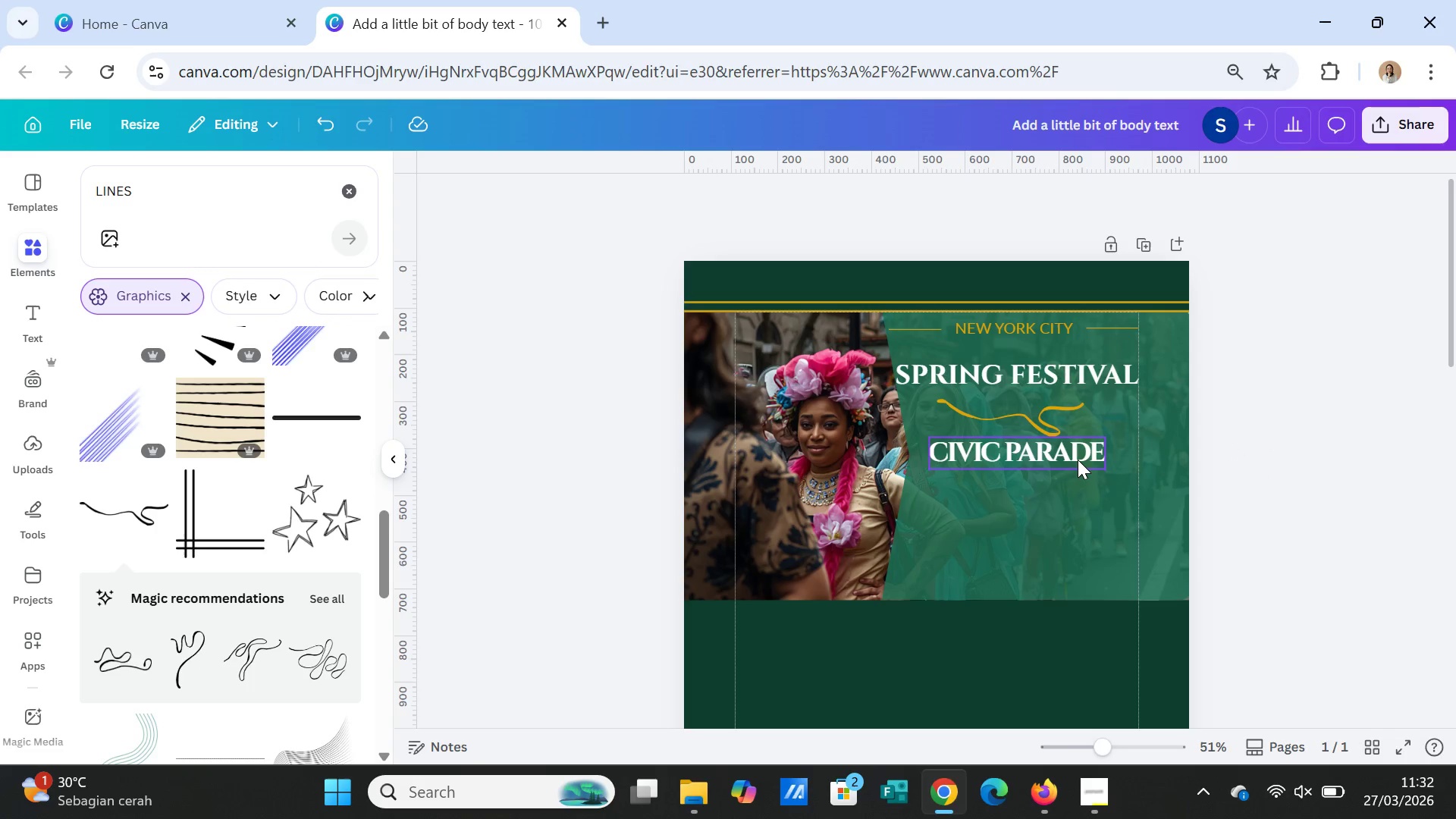 
left_click_drag(start_coordinate=[1076, 457], to_coordinate=[1058, 460])
 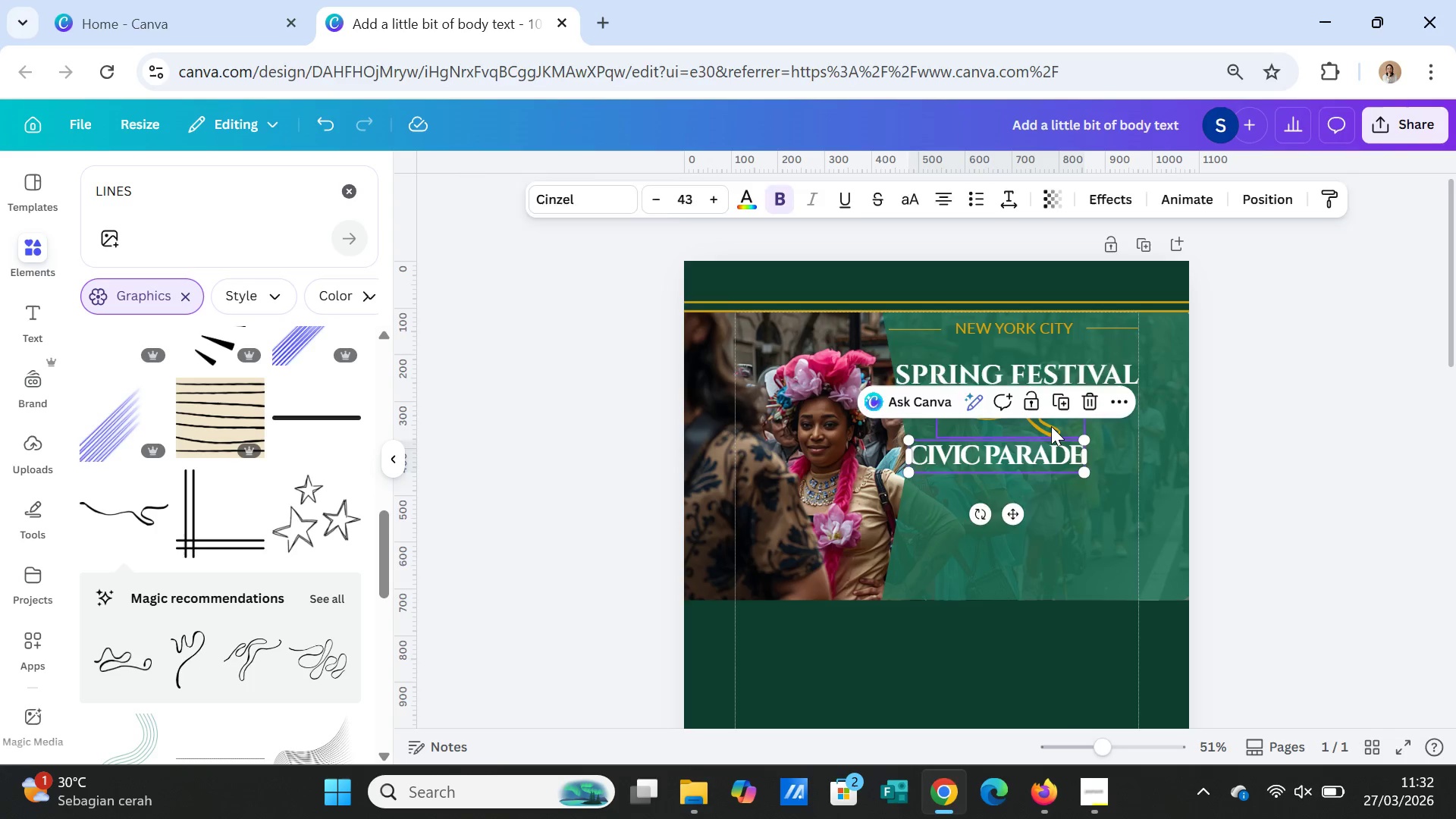 
left_click_drag(start_coordinate=[1051, 426], to_coordinate=[1099, 433])
 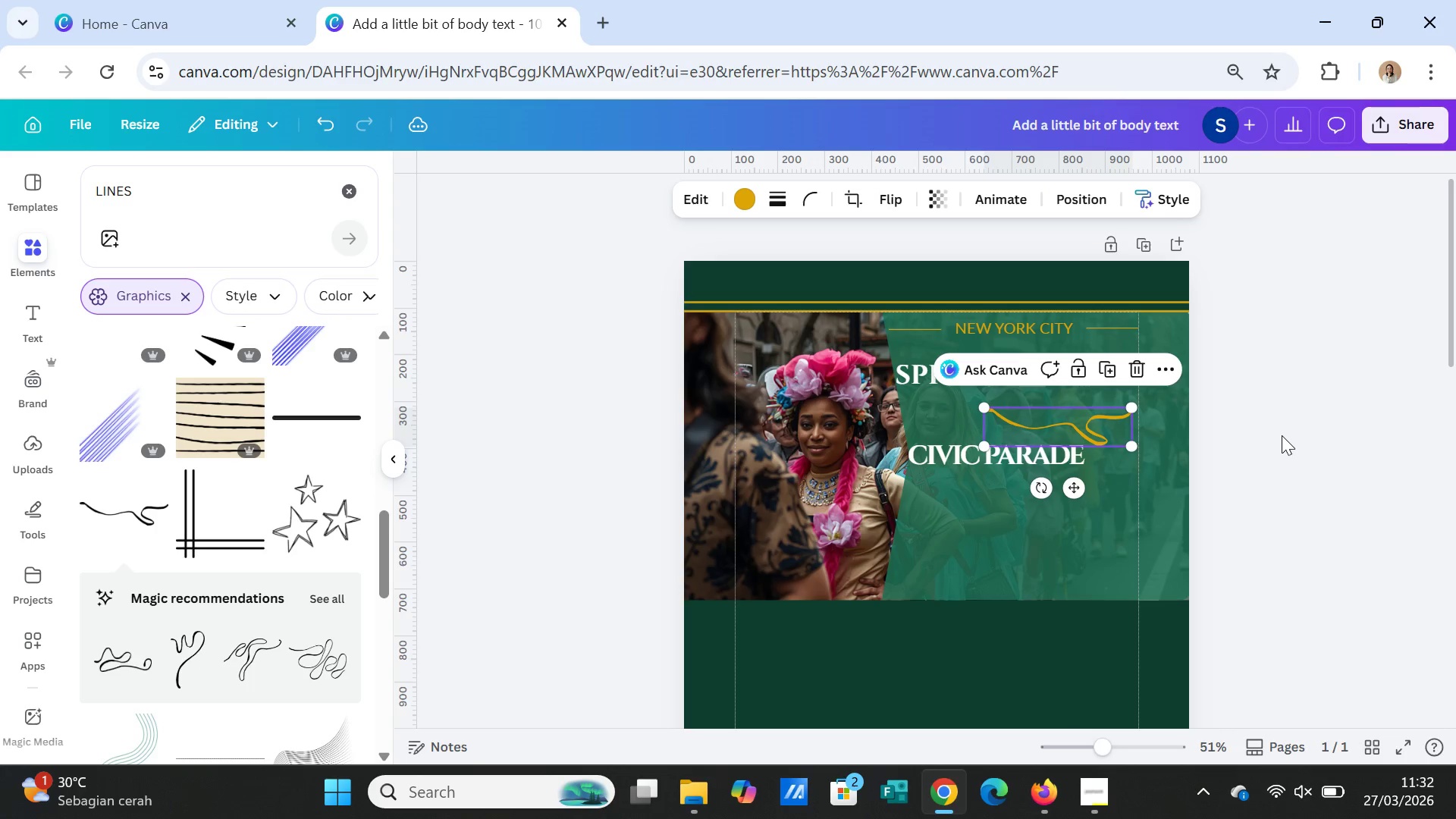 
left_click([1282, 435])
 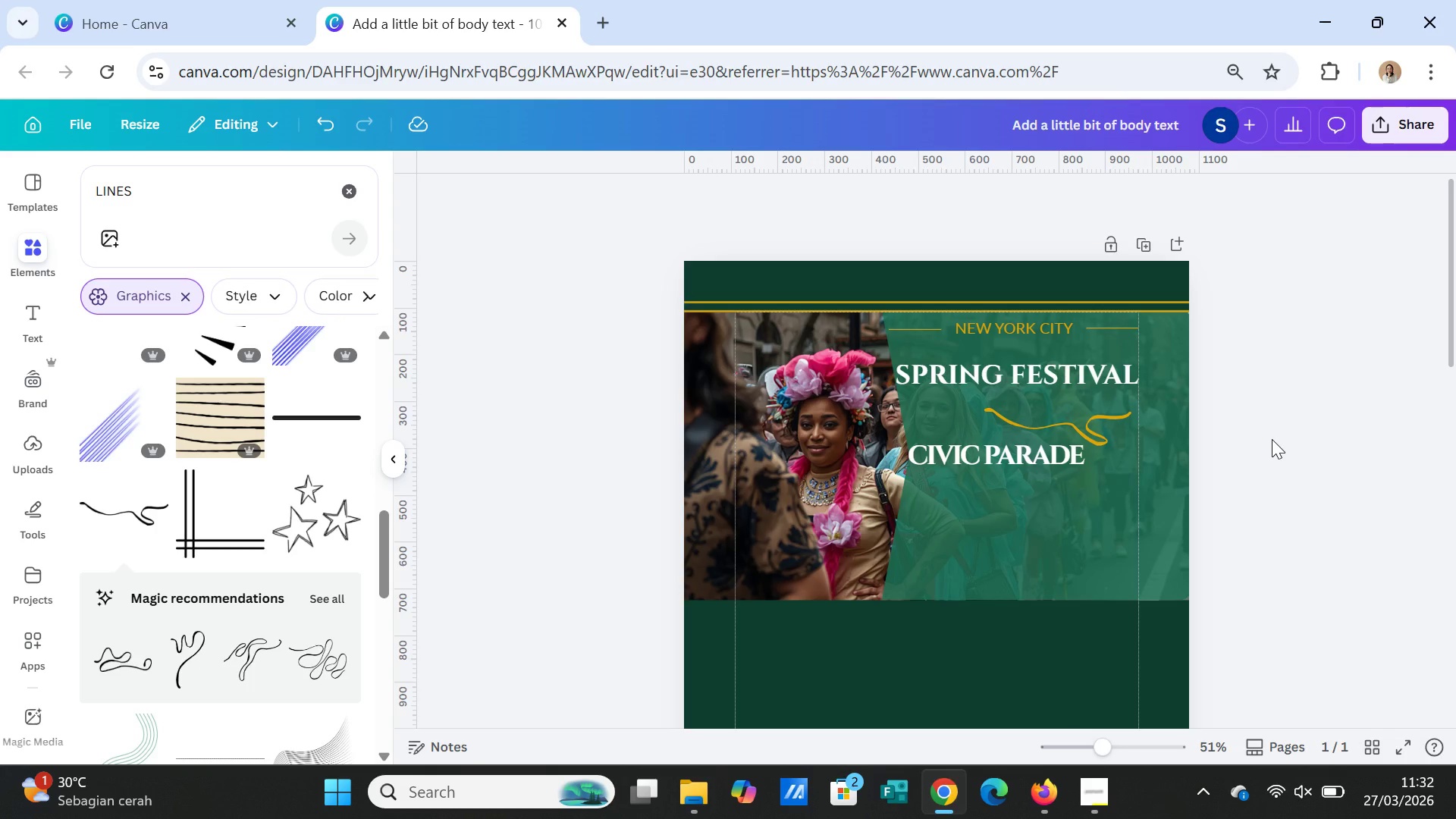 
wait(8.64)
 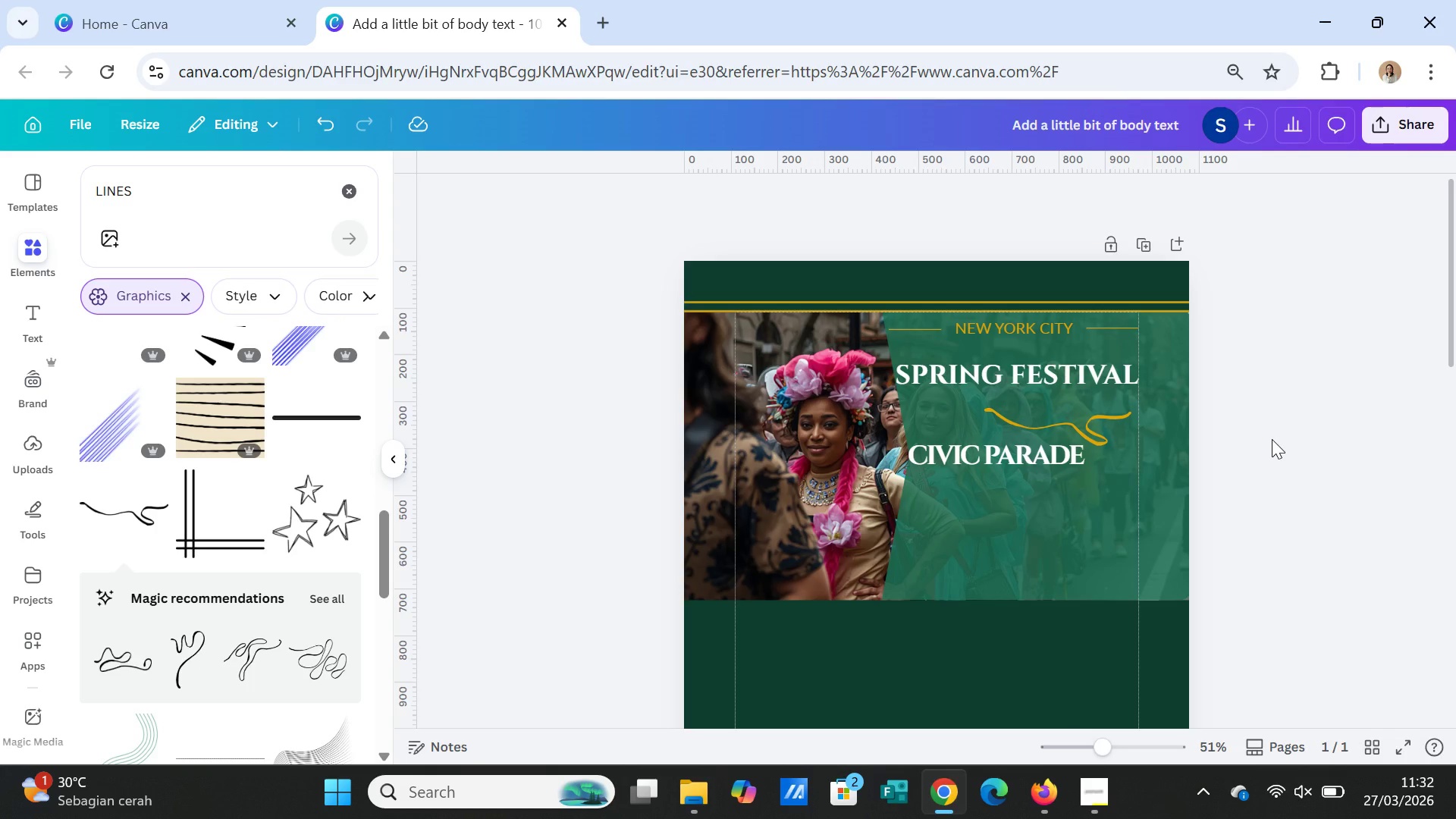 
left_click([1280, 447])
 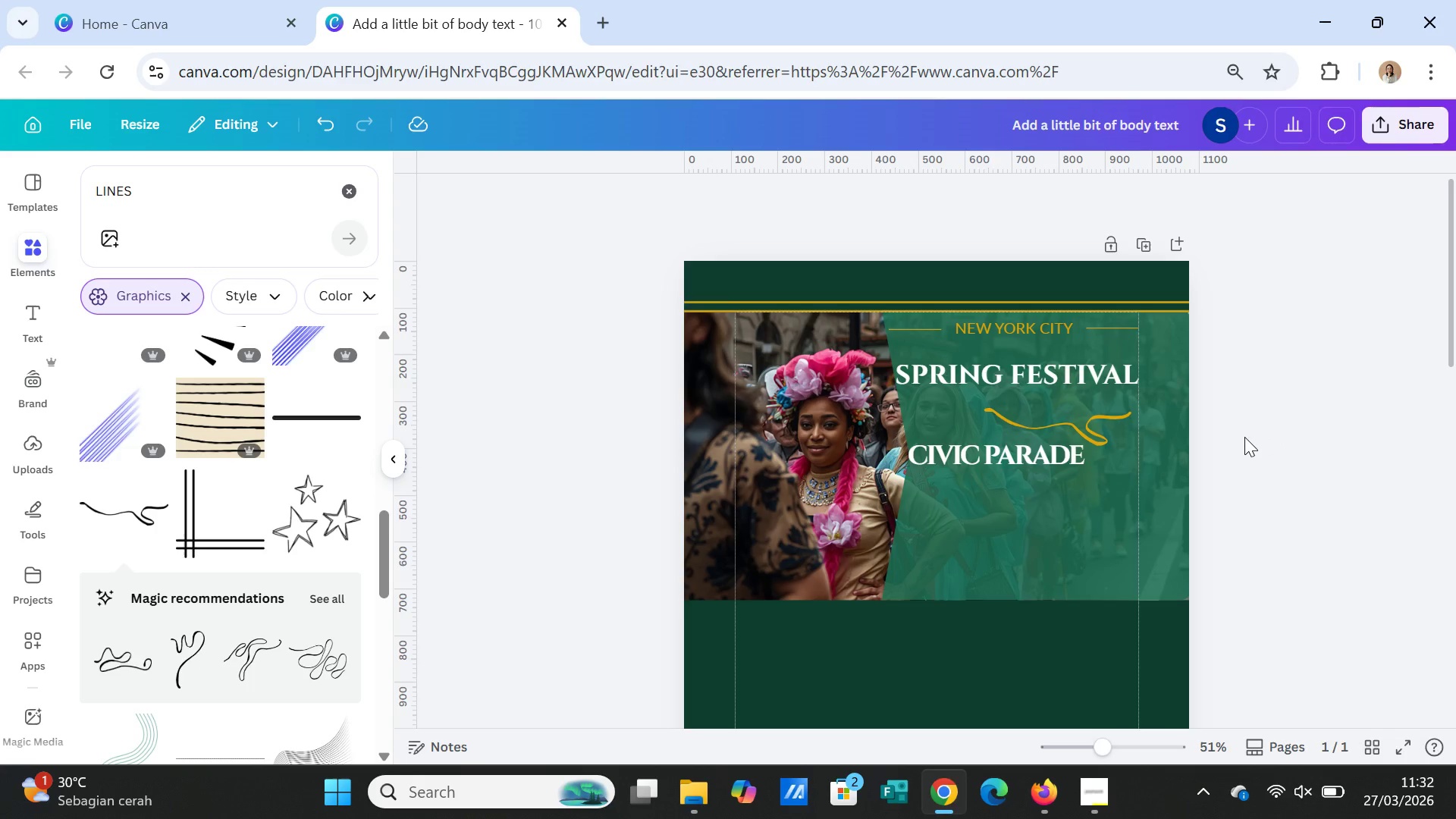 
left_click([1052, 422])
 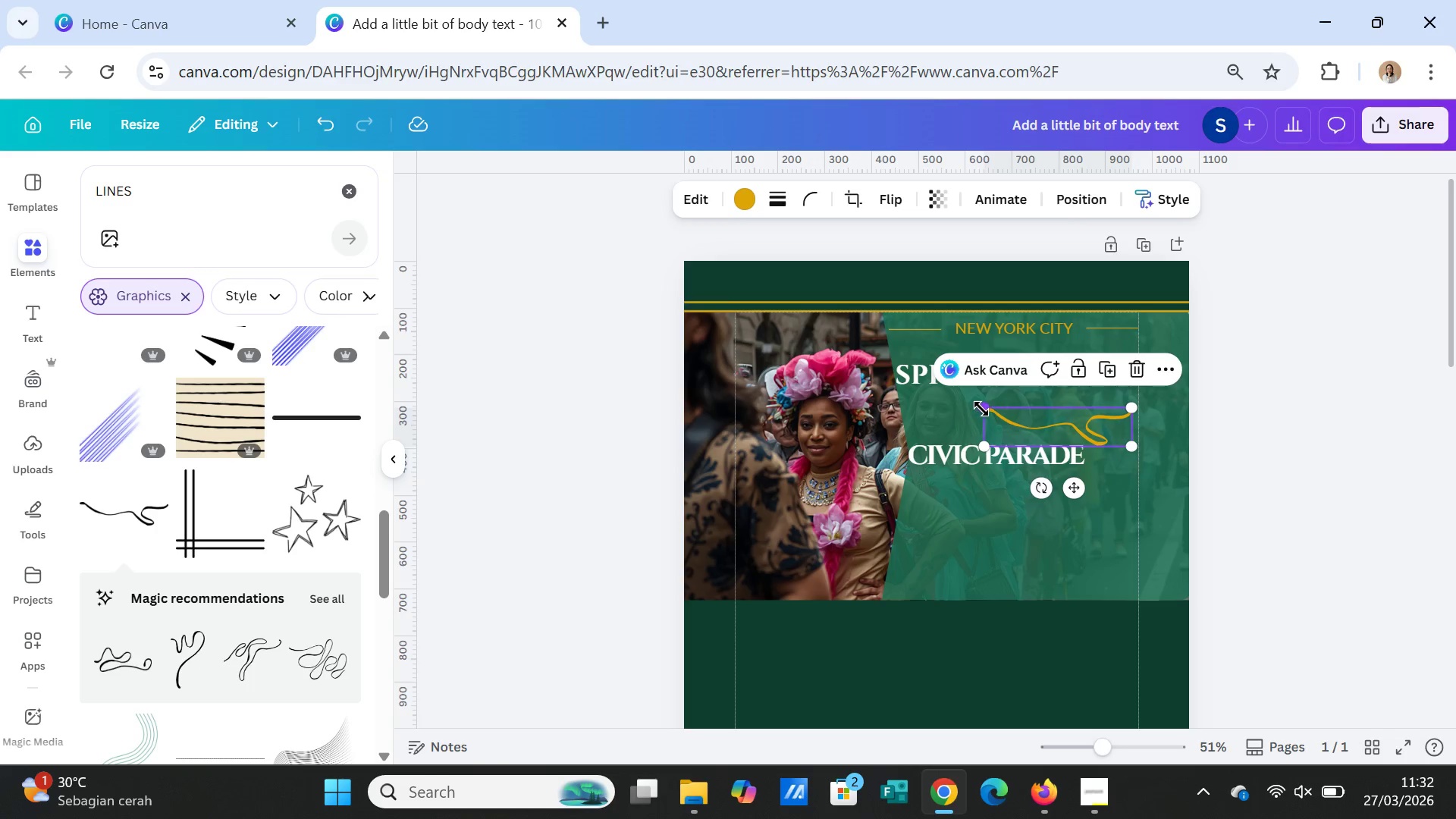 
left_click_drag(start_coordinate=[981, 409], to_coordinate=[902, 401])
 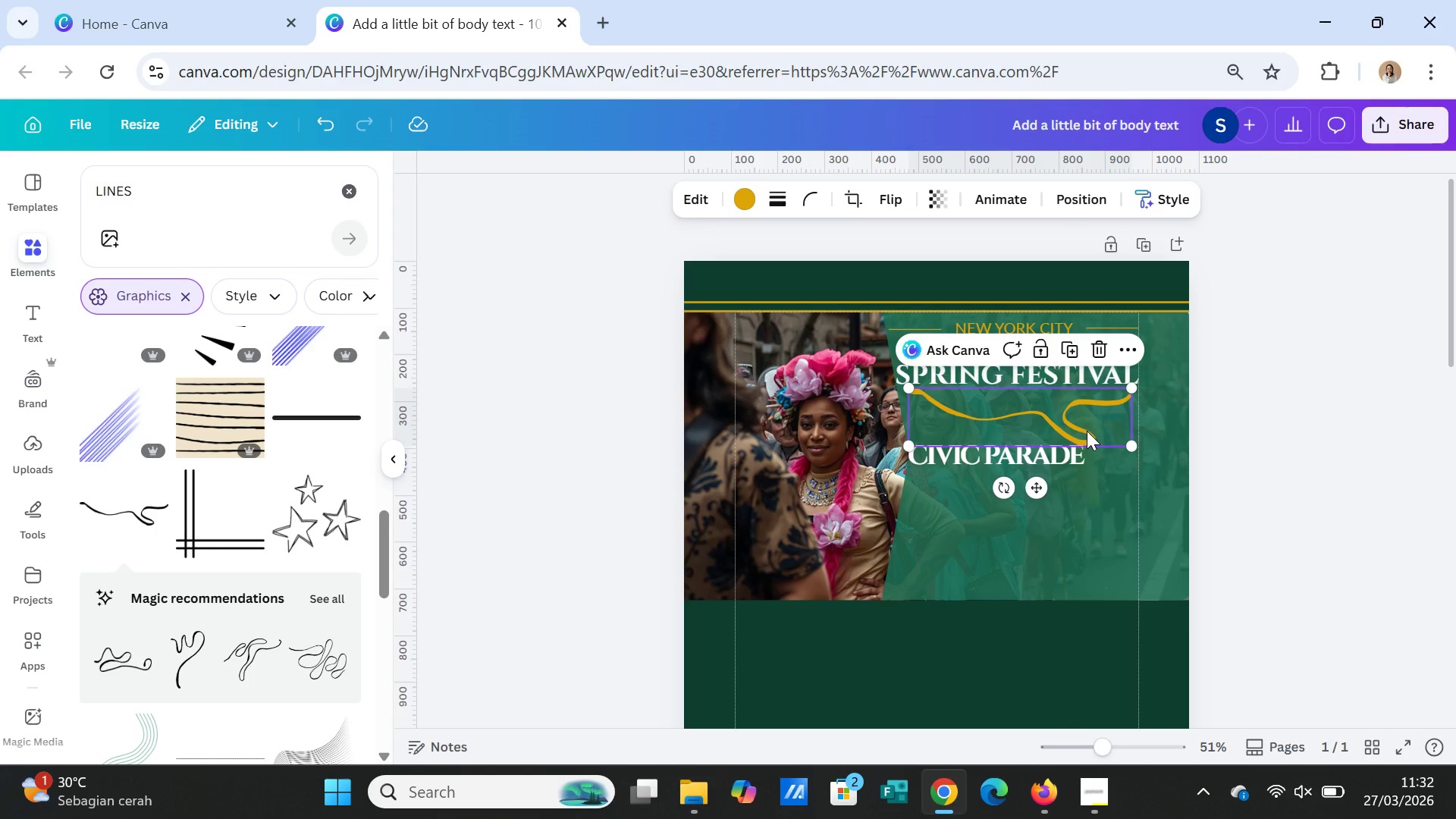 
left_click([1087, 431])
 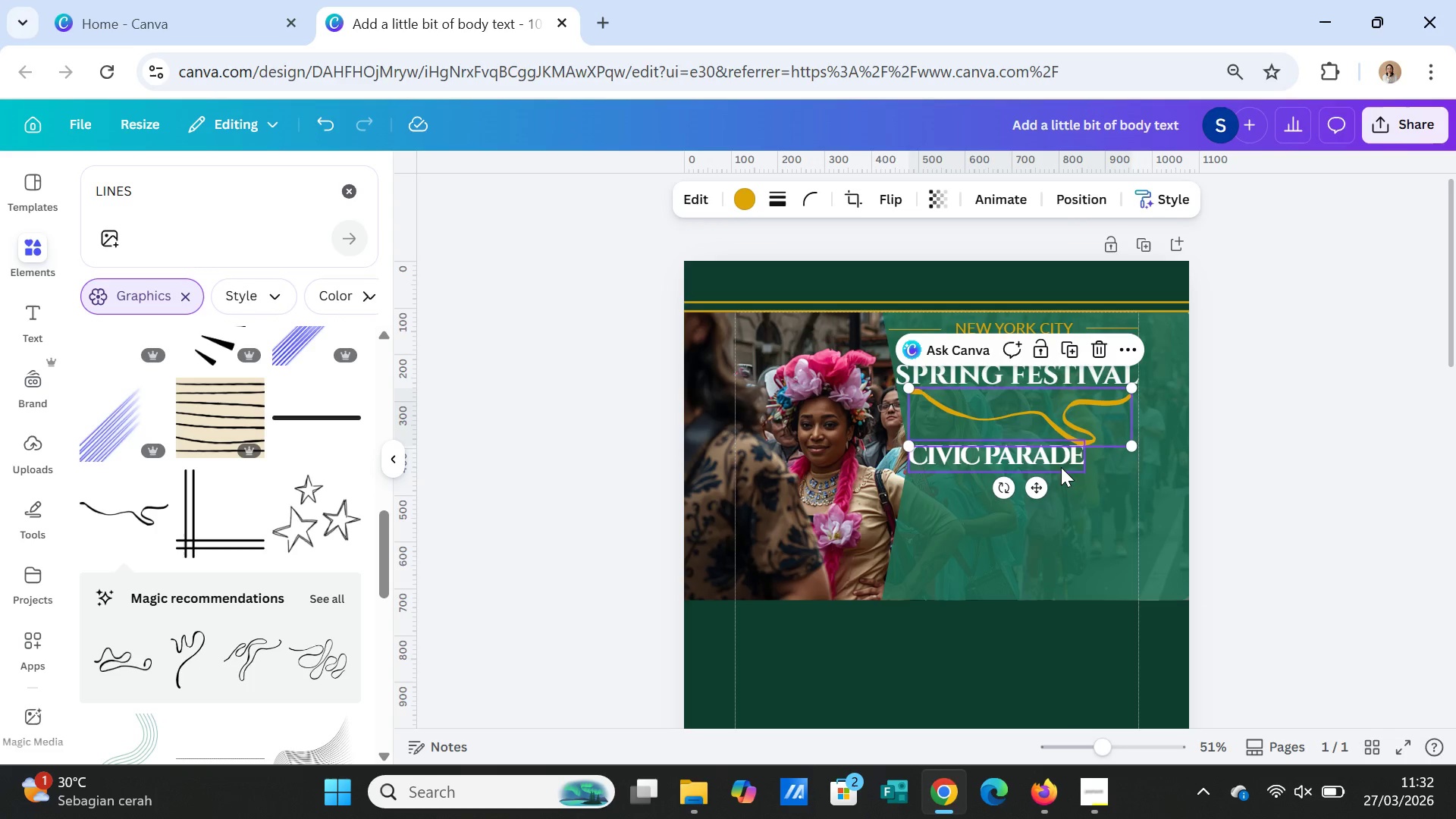 
left_click([1076, 417])
 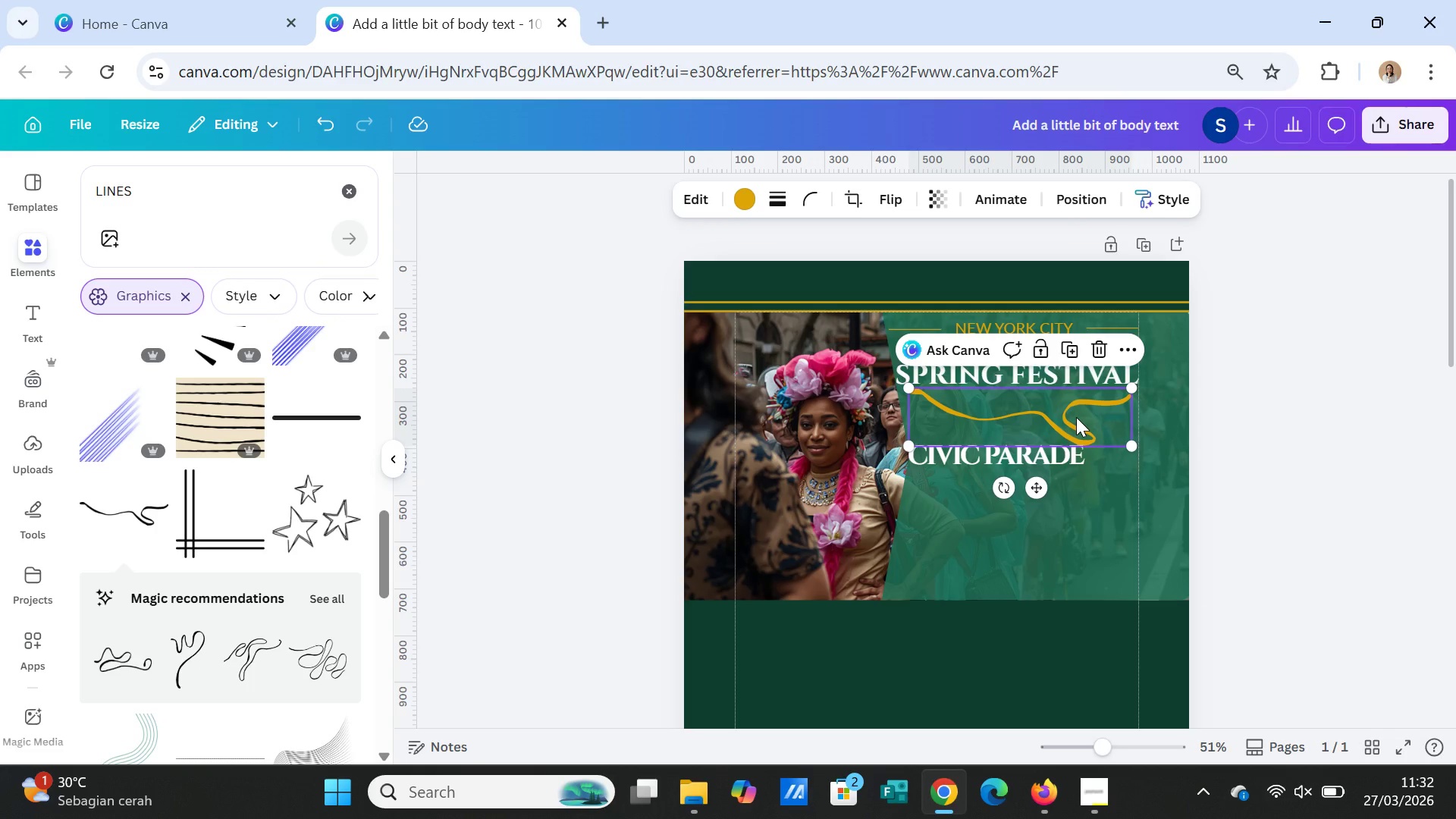 
right_click([1076, 417])
 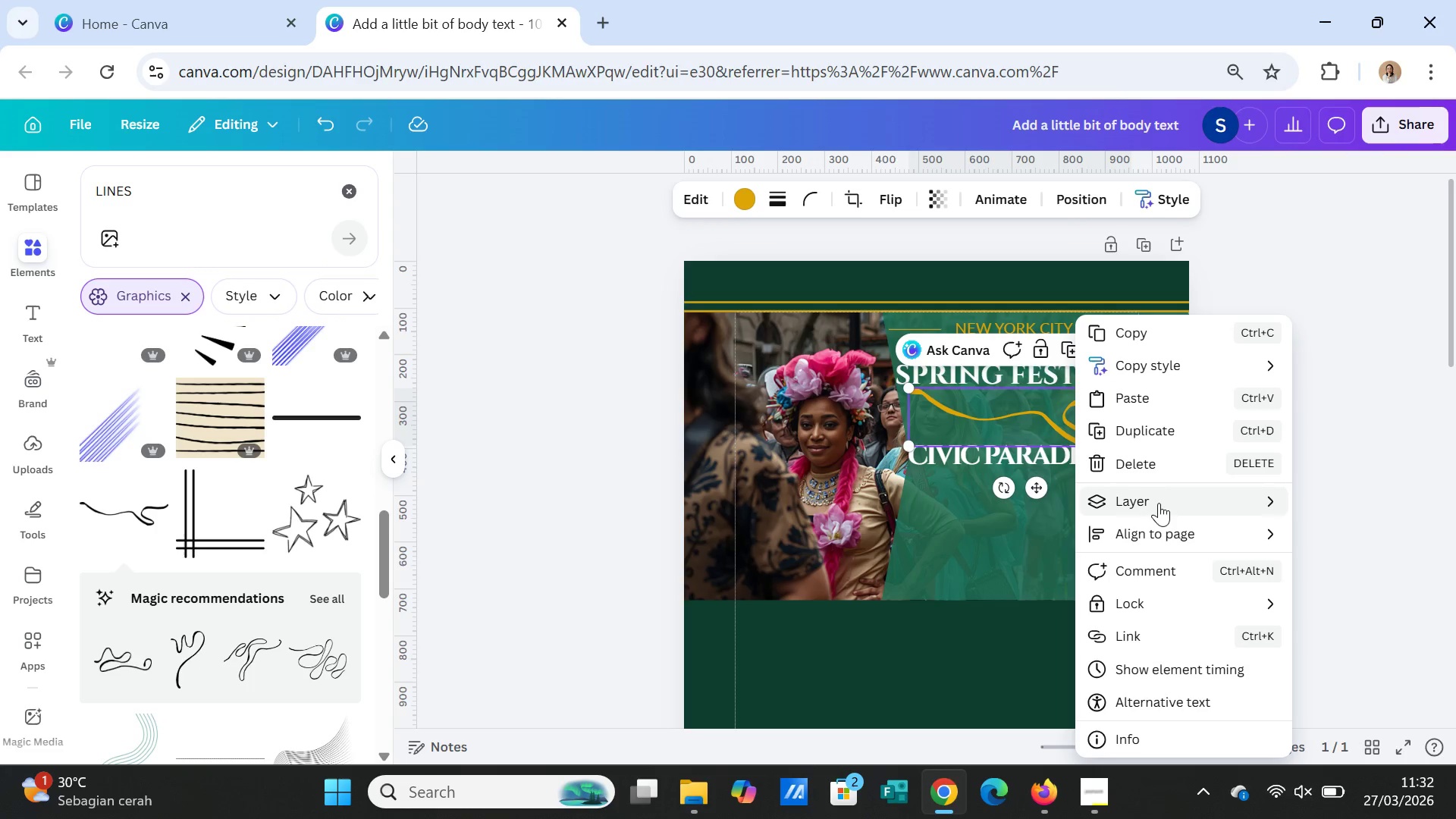 
left_click([1159, 503])
 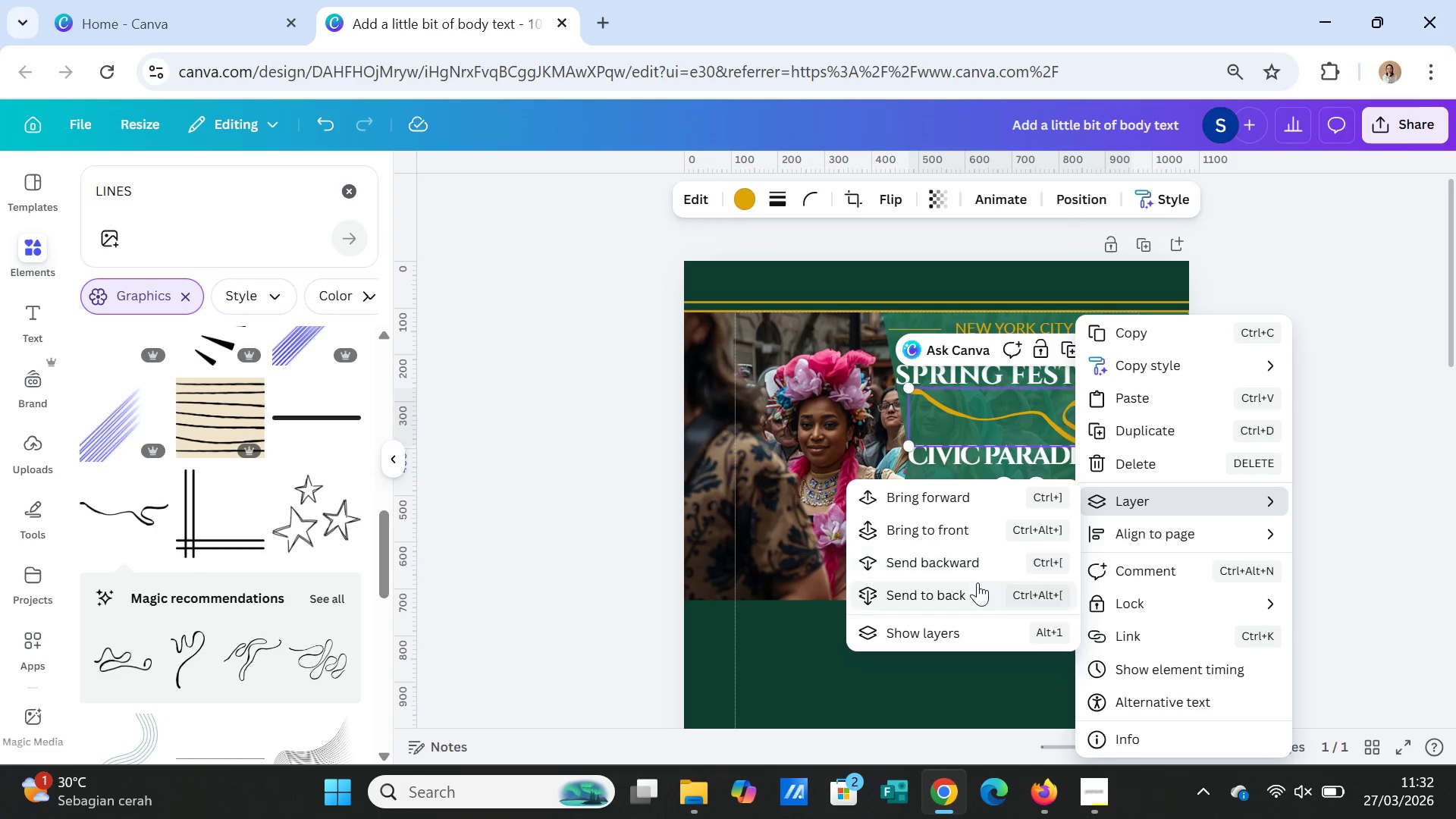 
left_click([971, 567])
 